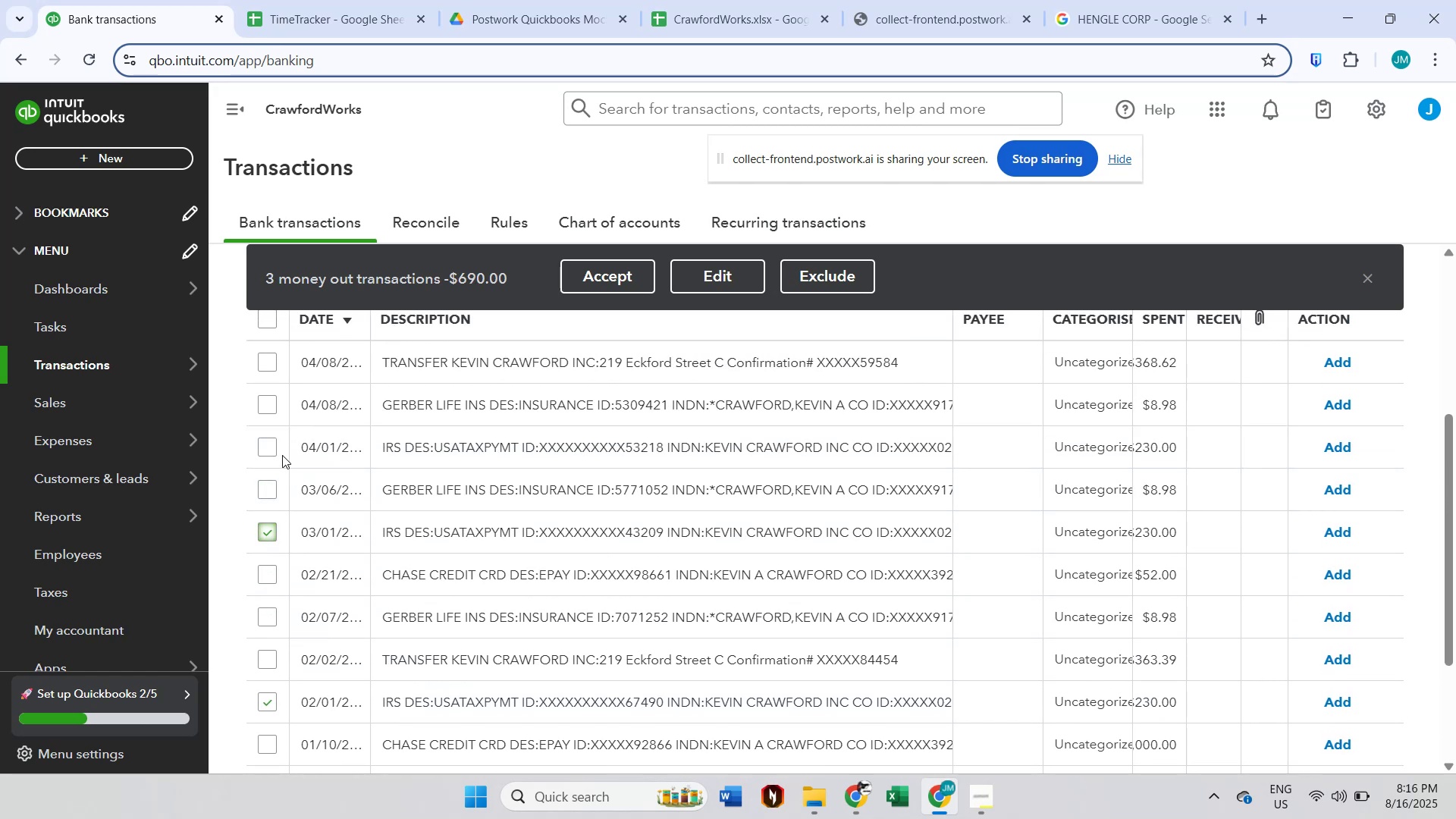 
left_click([265, 446])
 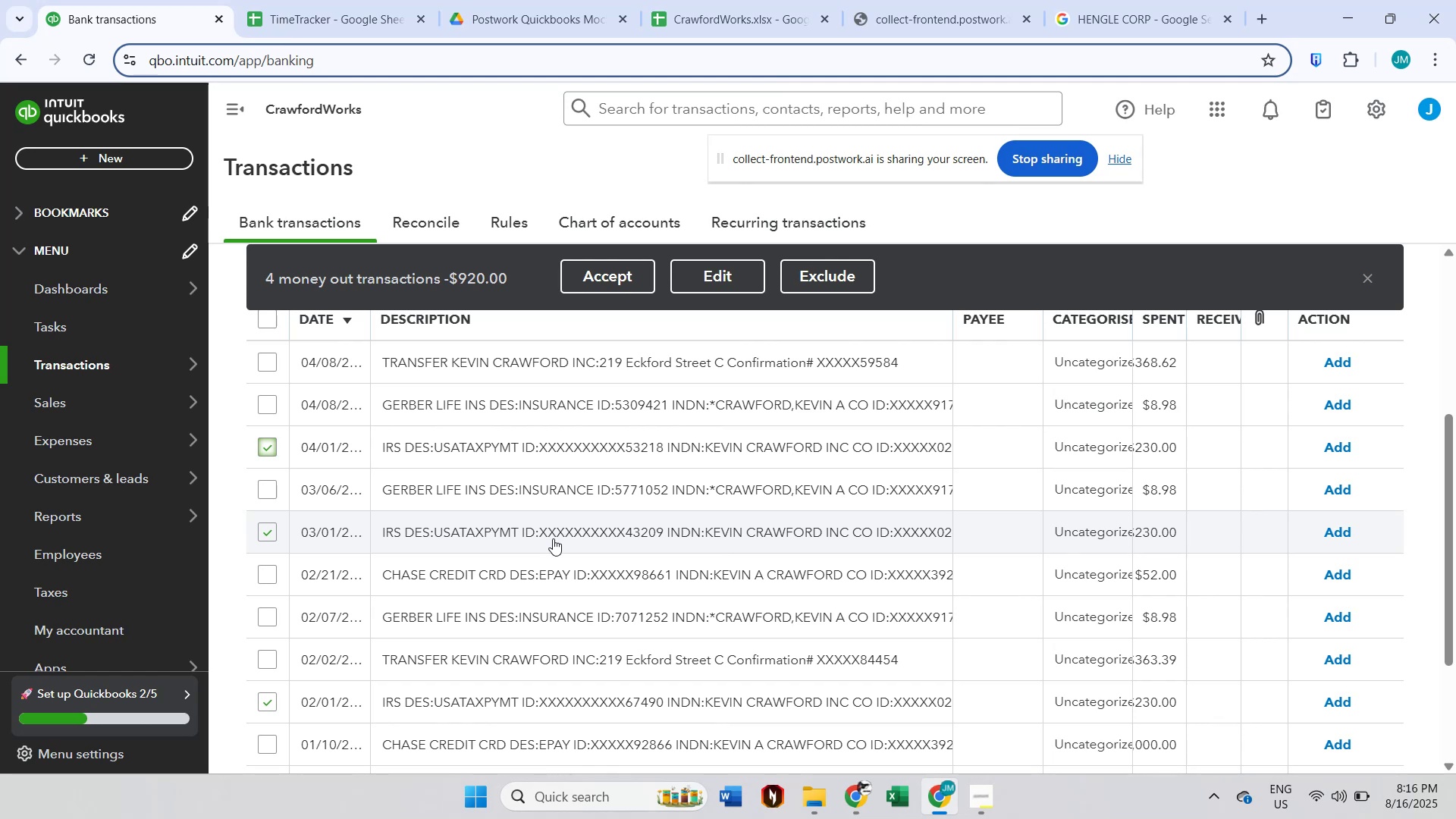 
scroll: coordinate [560, 542], scroll_direction: down, amount: 2.0
 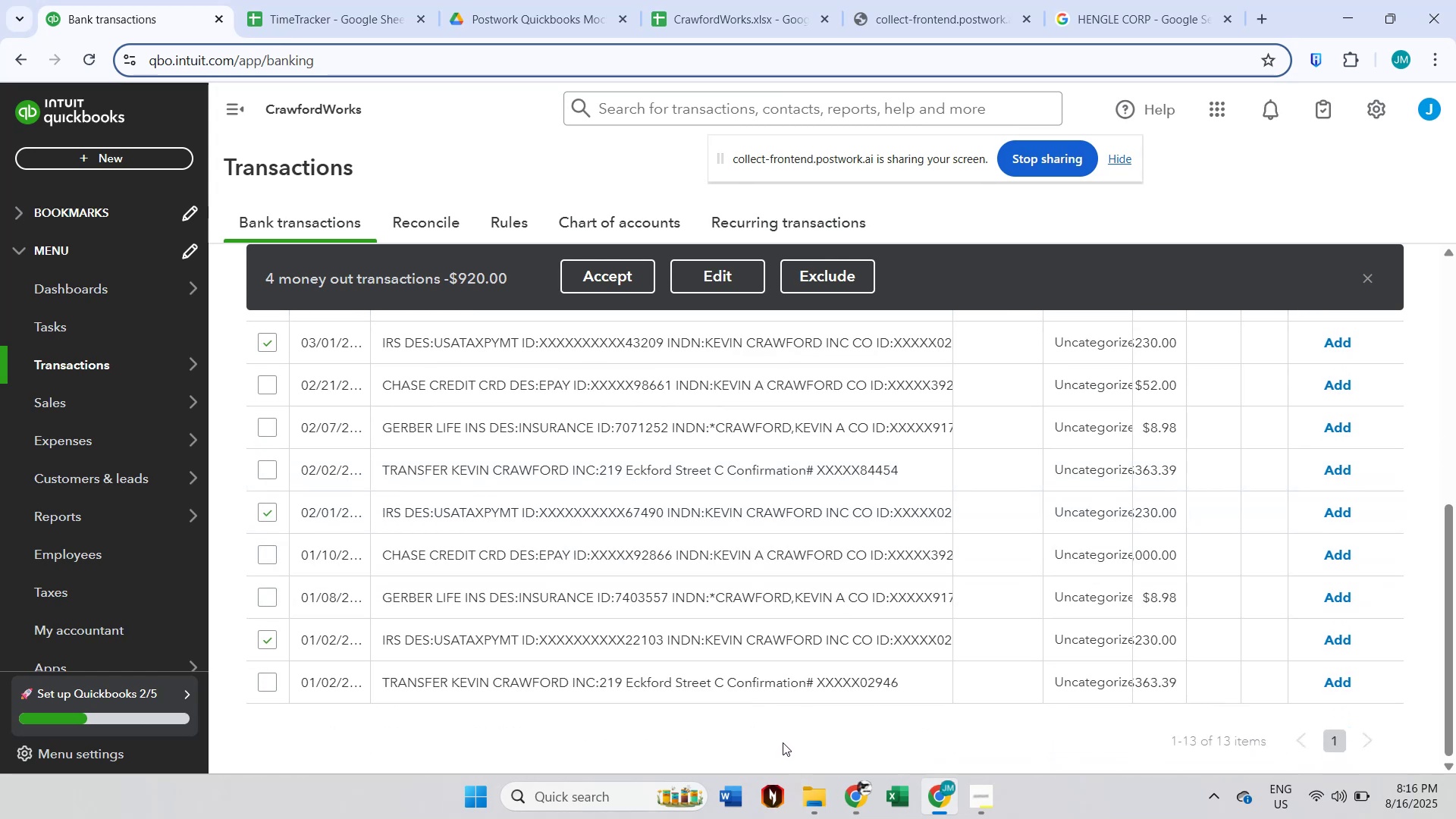 
scroll: coordinate [808, 720], scroll_direction: up, amount: 5.0
 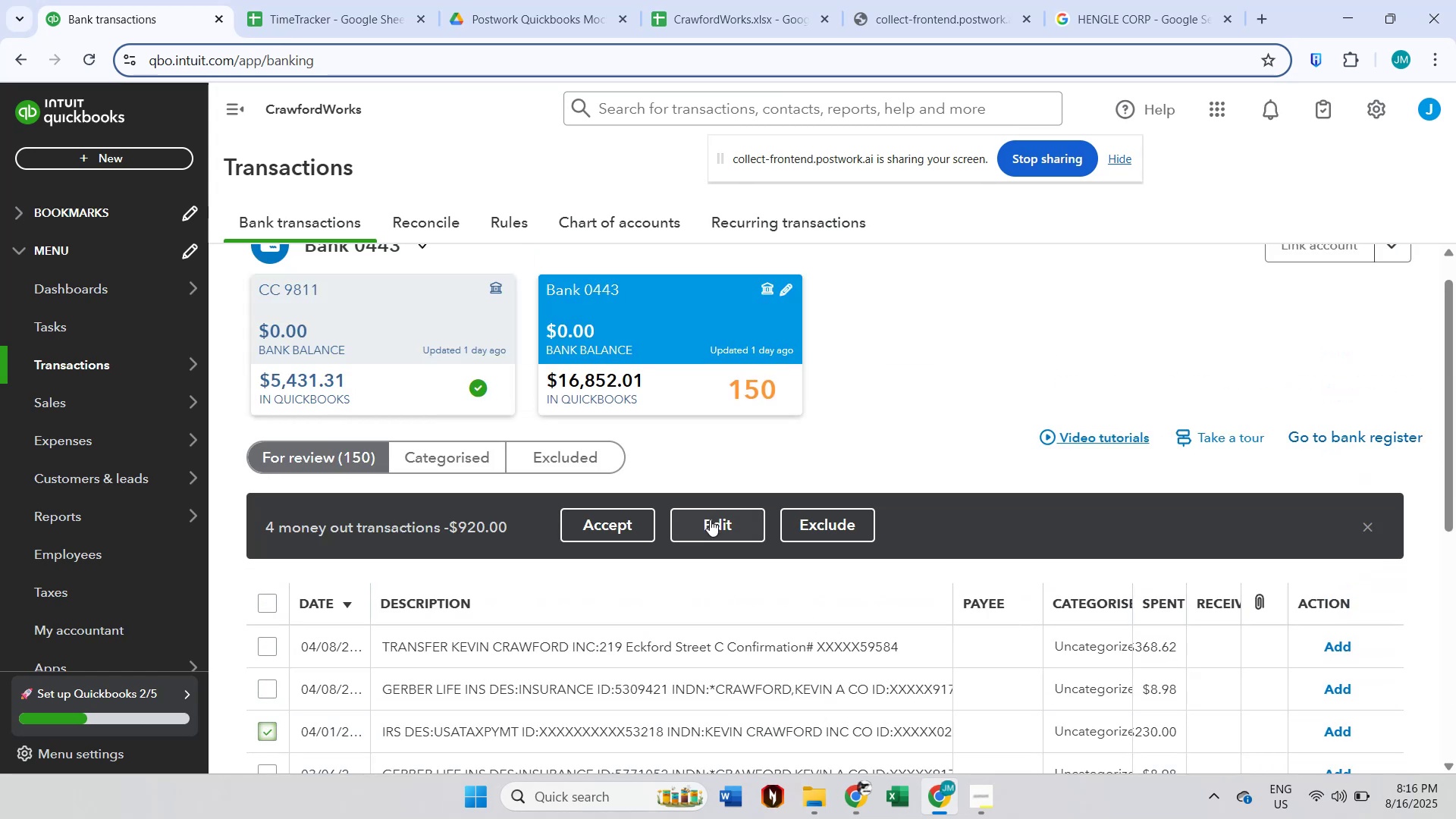 
left_click([710, 519])
 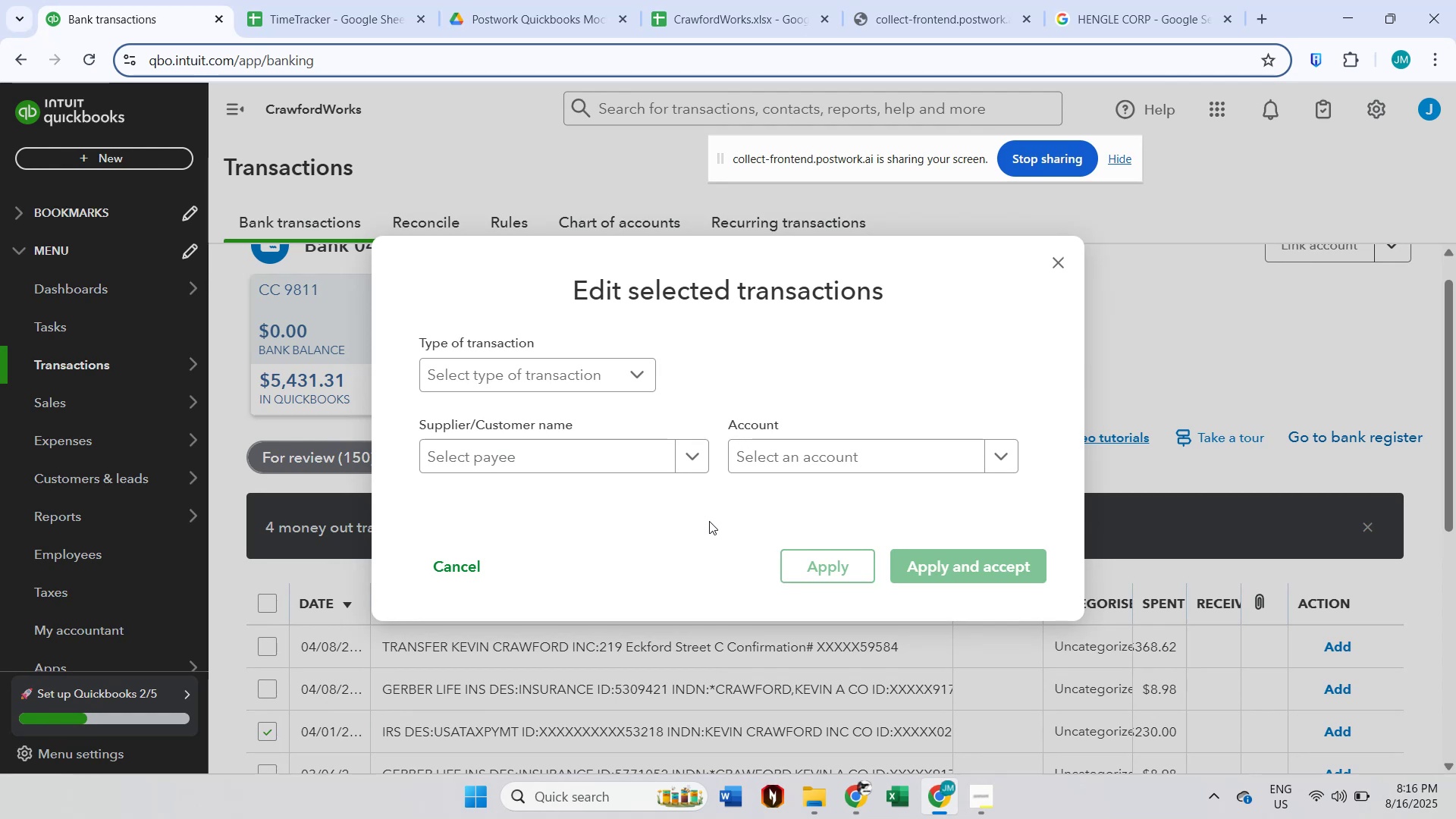 
left_click([583, 463])
 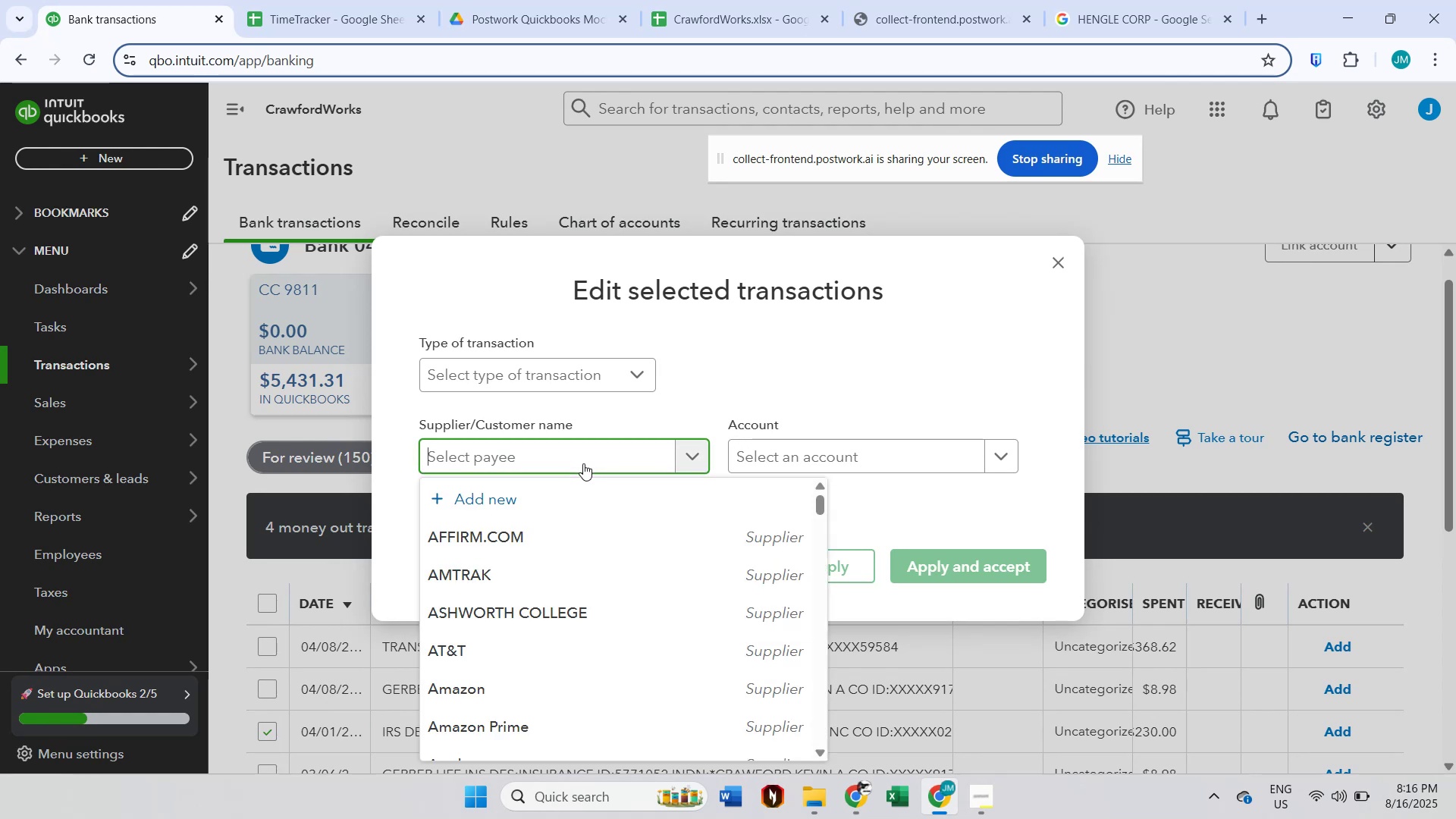 
key(Escape)
 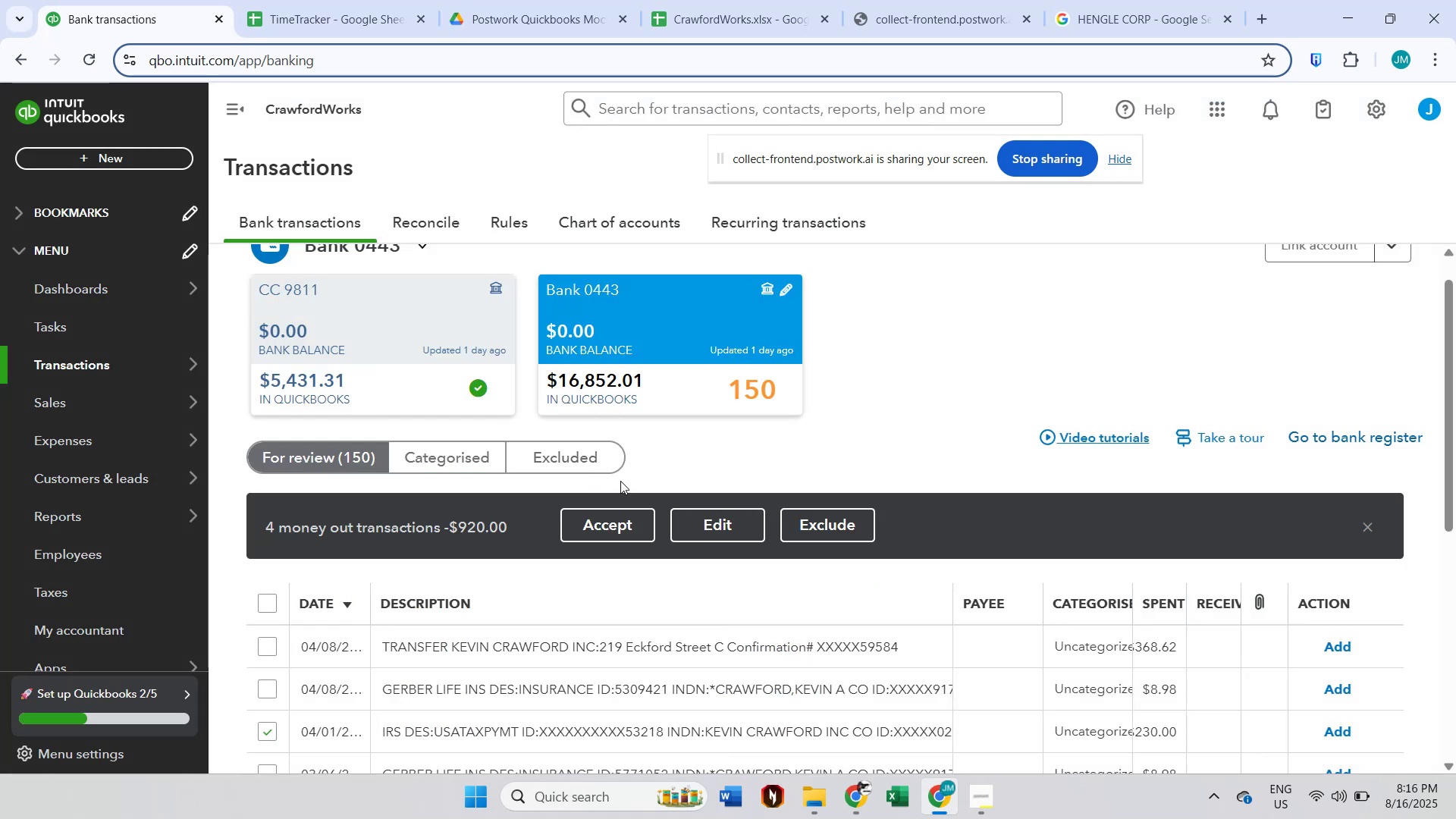 
scroll: coordinate [645, 500], scroll_direction: down, amount: 1.0
 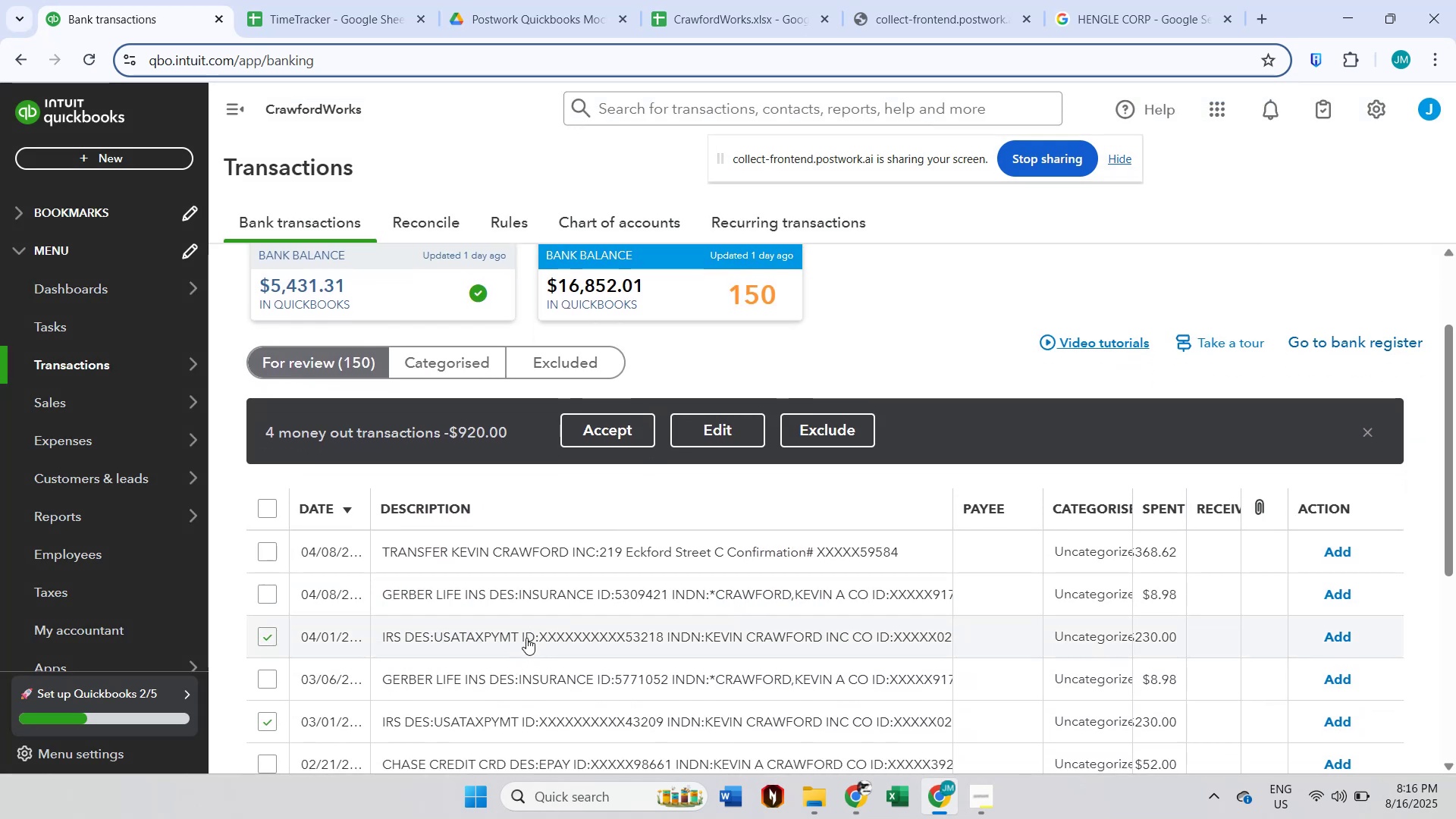 
wait(8.02)
 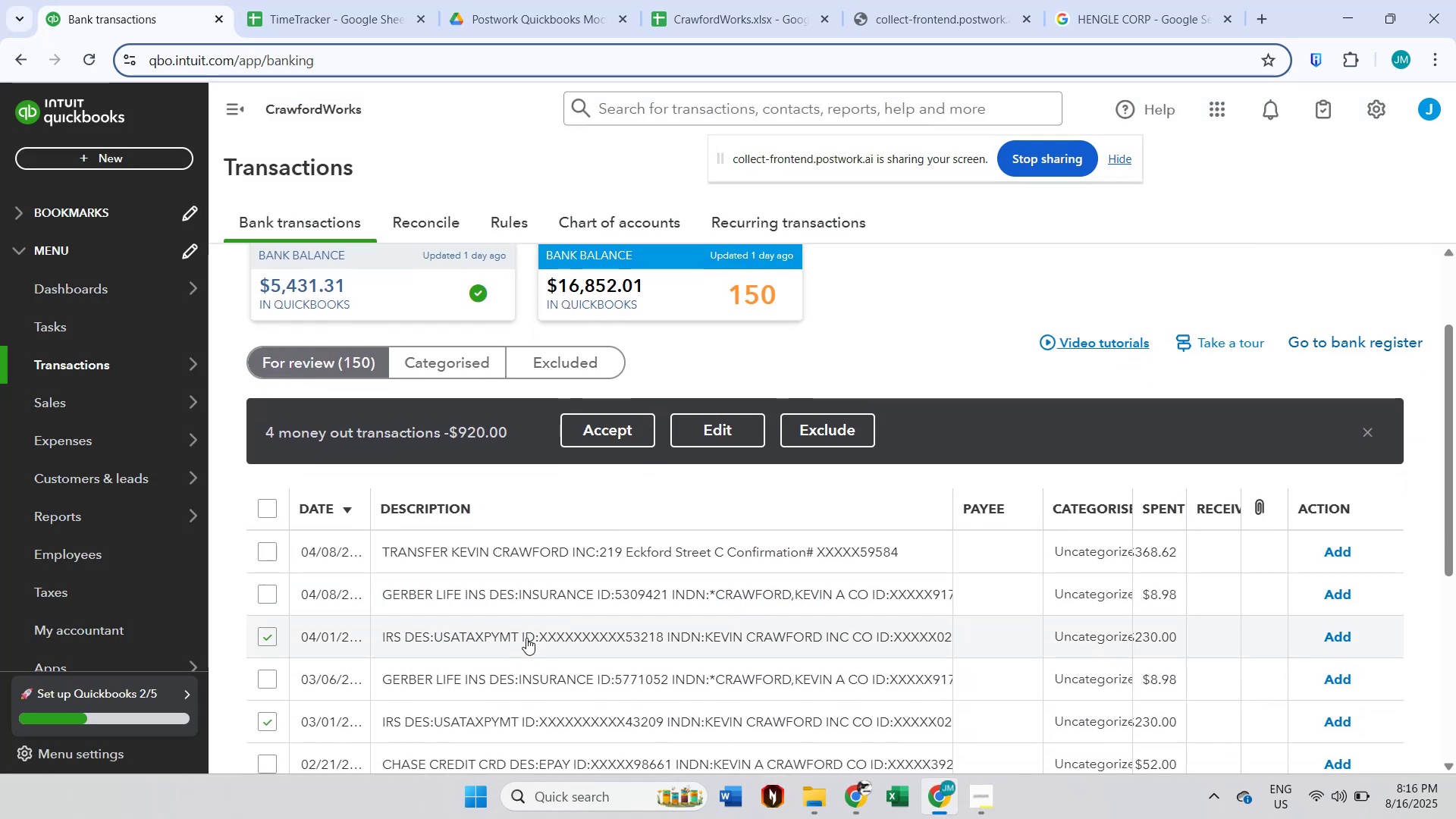 
left_click([717, 438])
 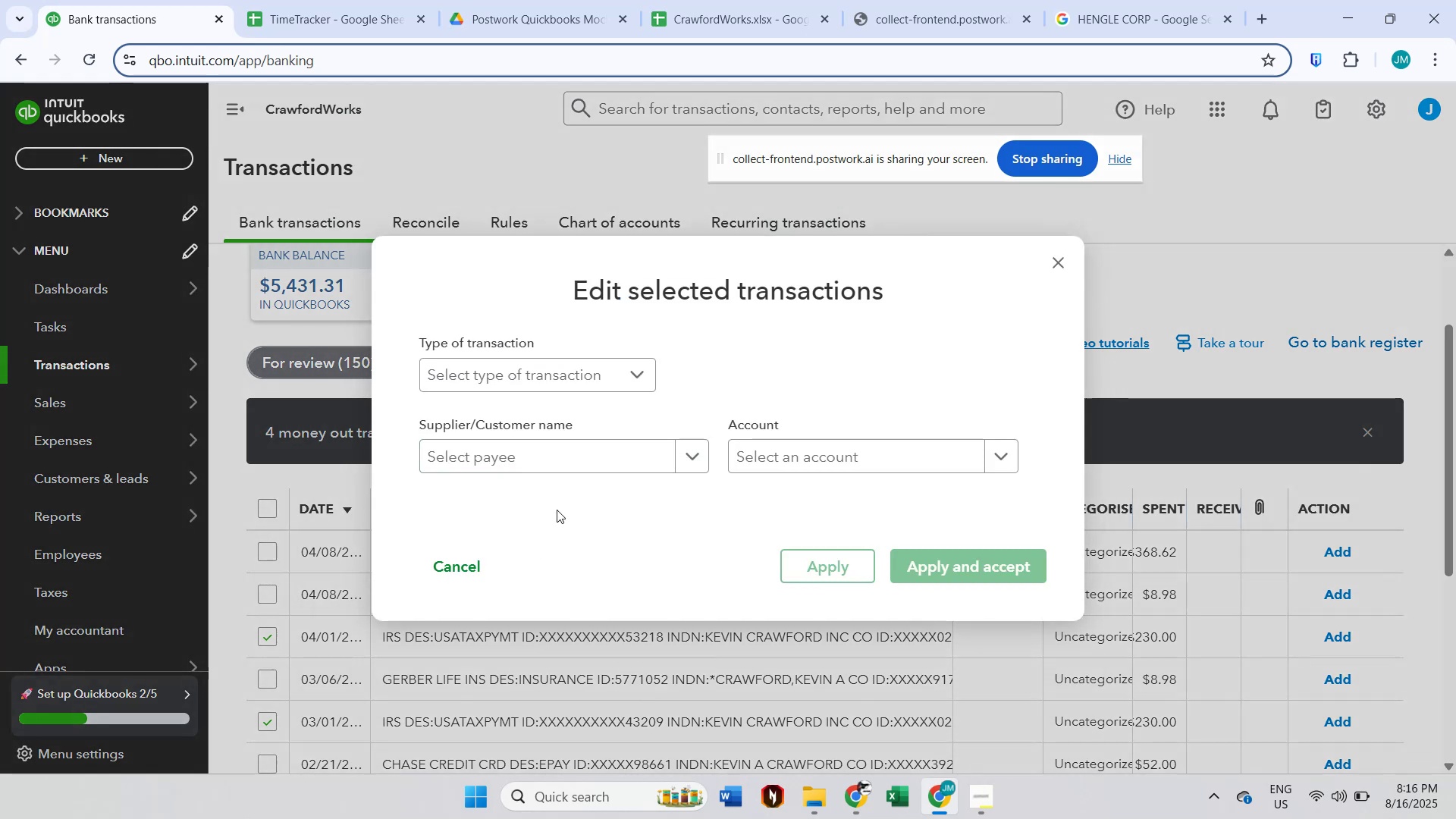 
left_click([513, 466])
 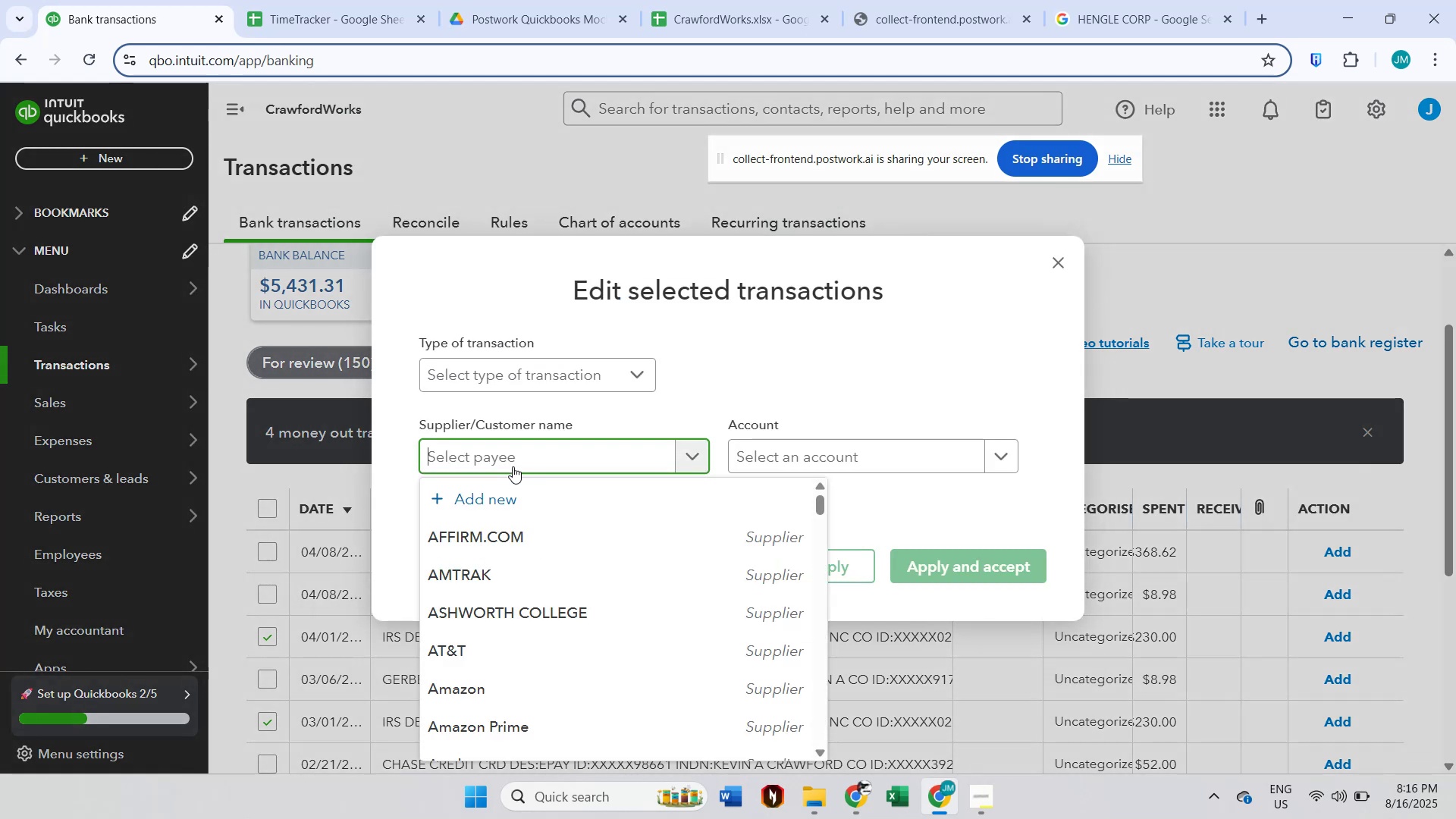 
type(IRS)
 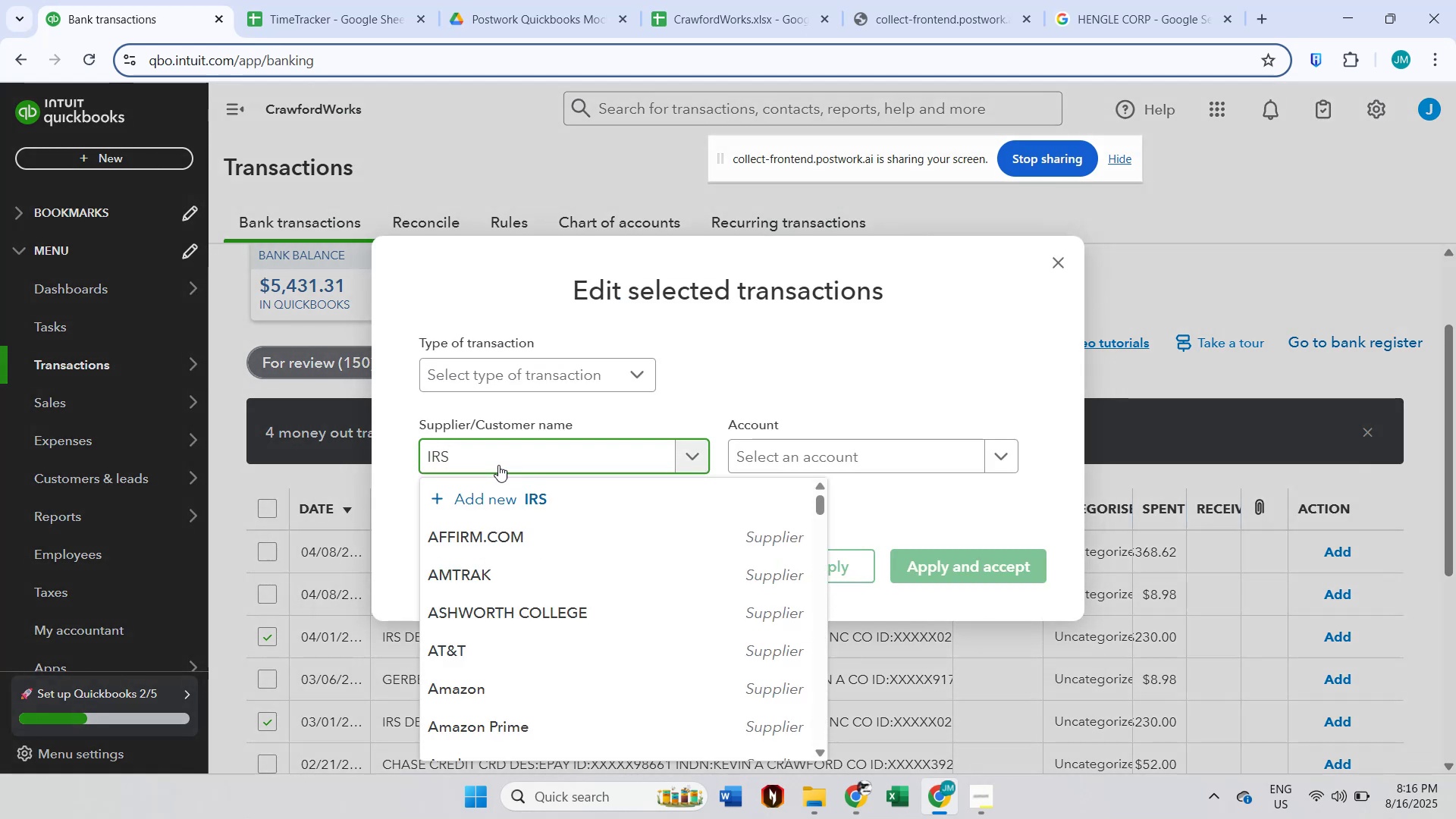 
left_click([475, 498])
 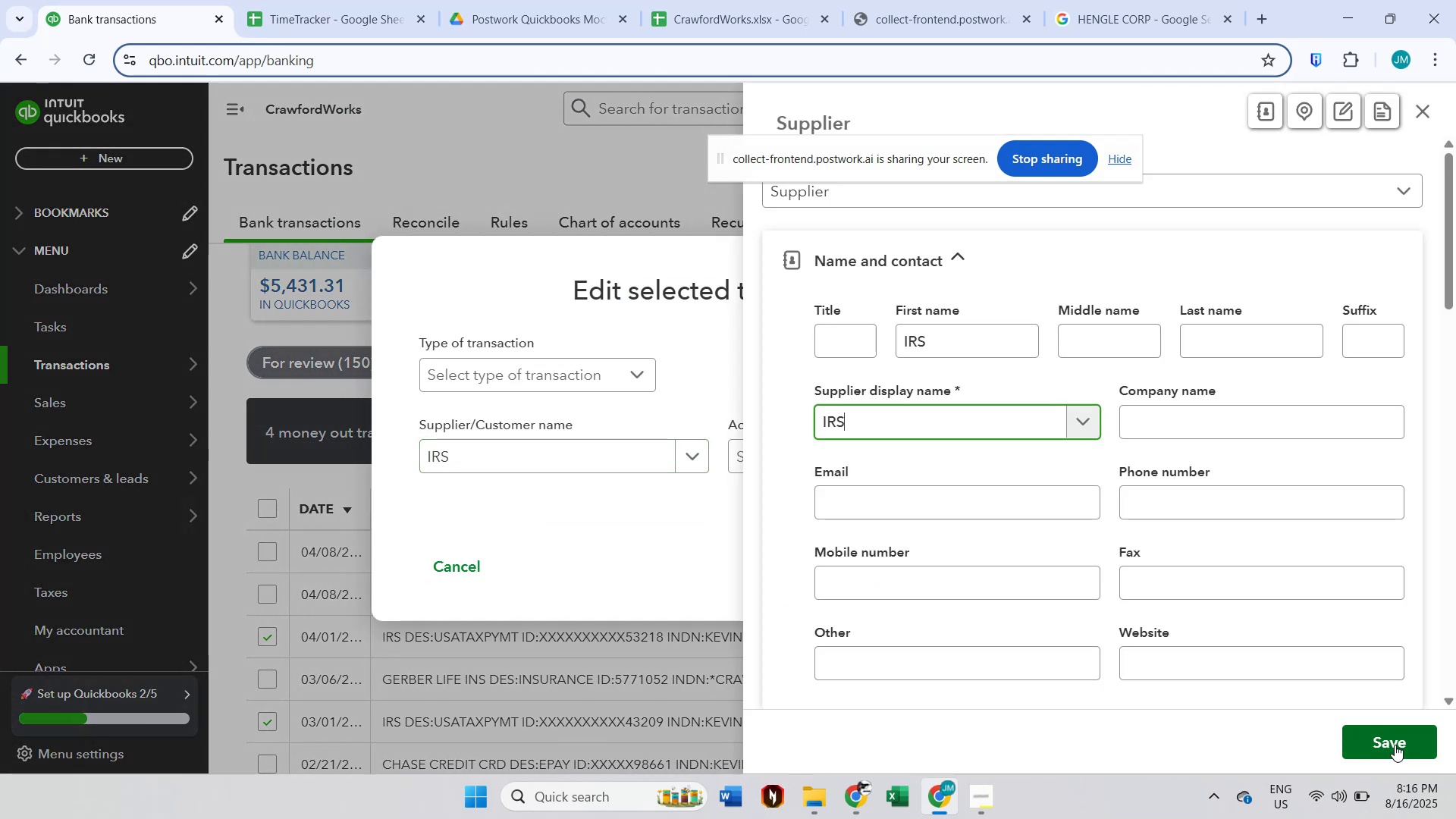 
left_click([1395, 745])
 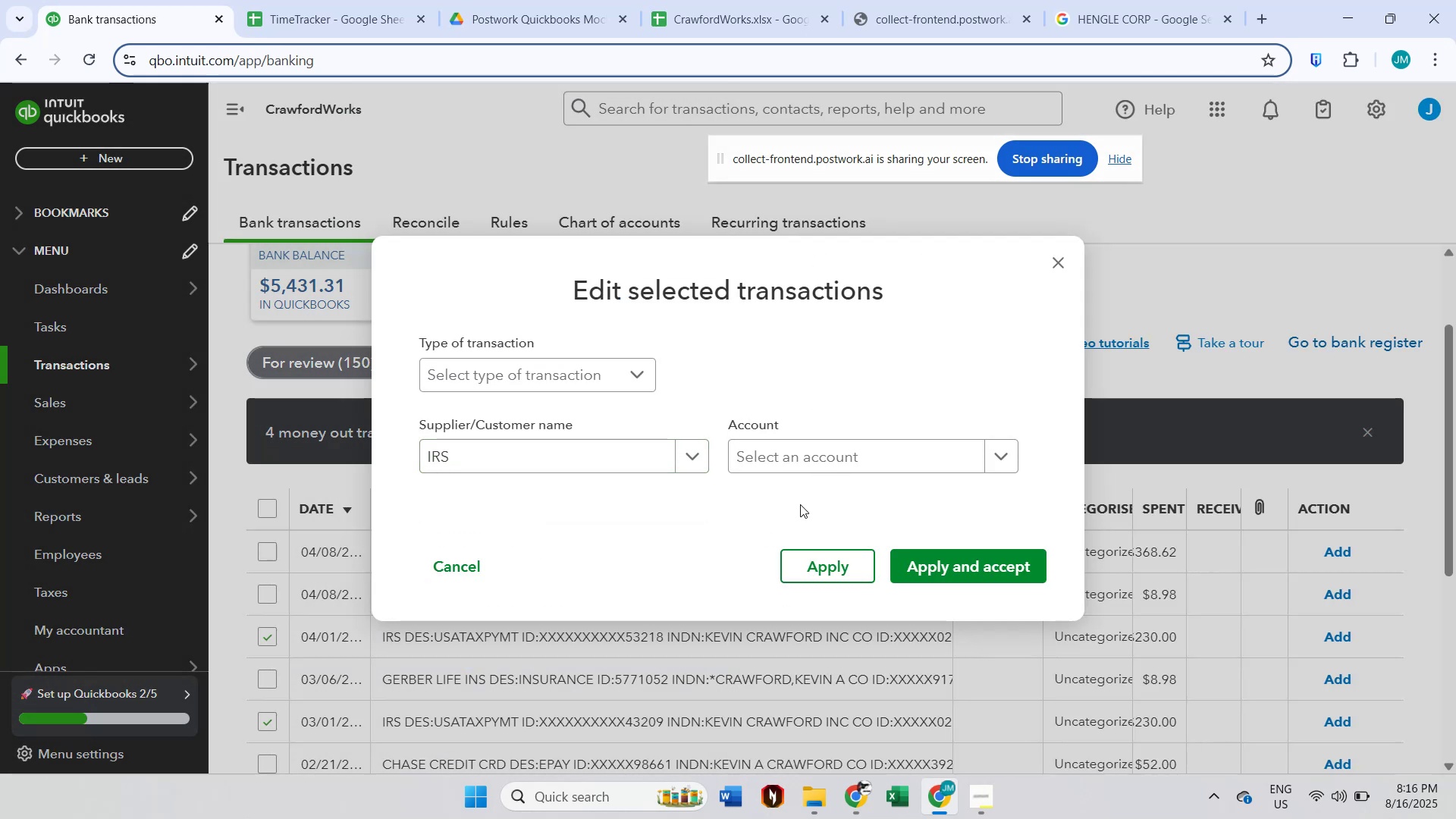 
left_click([799, 464])
 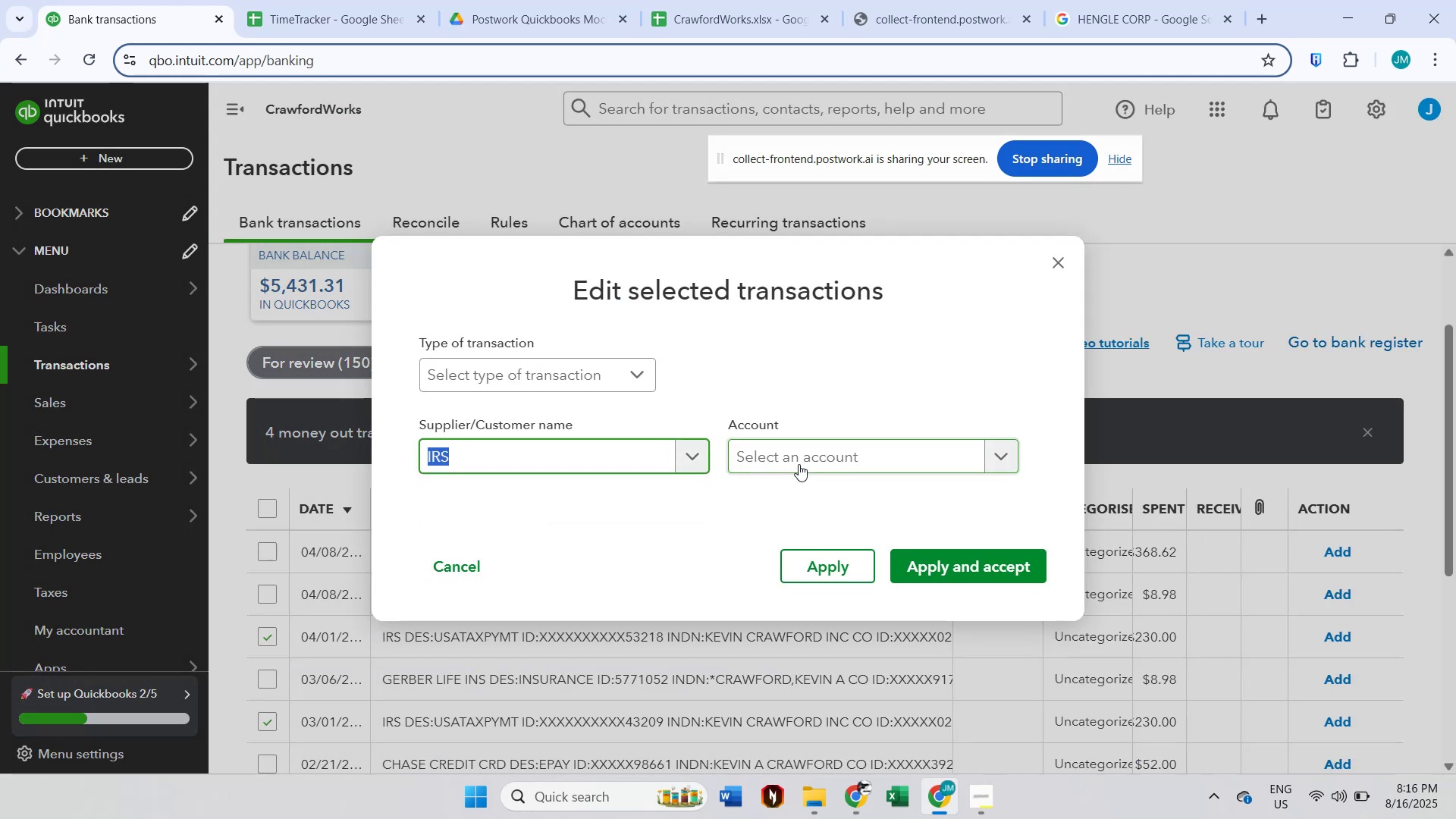 
type(tax)
 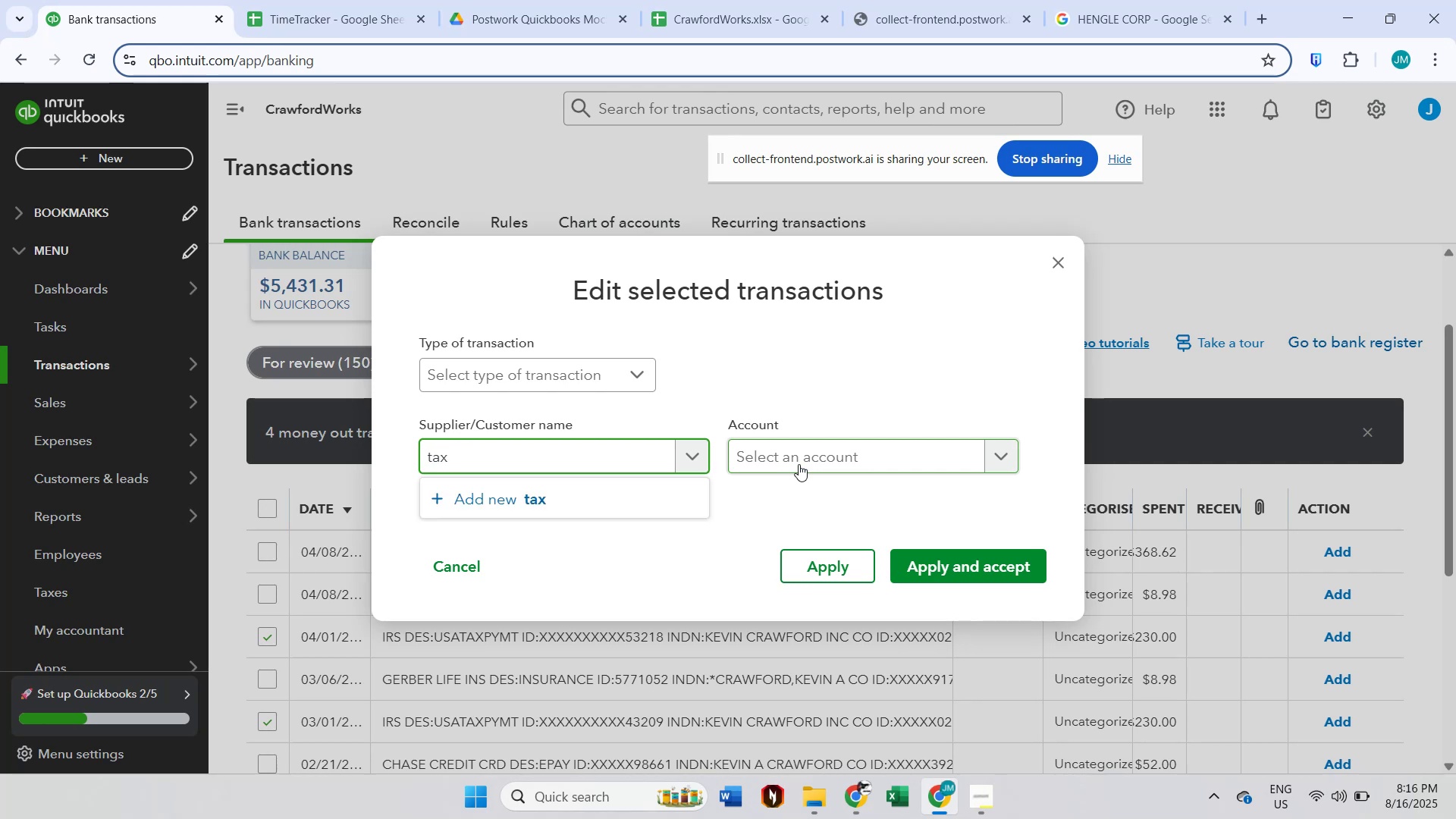 
left_click([799, 464])
 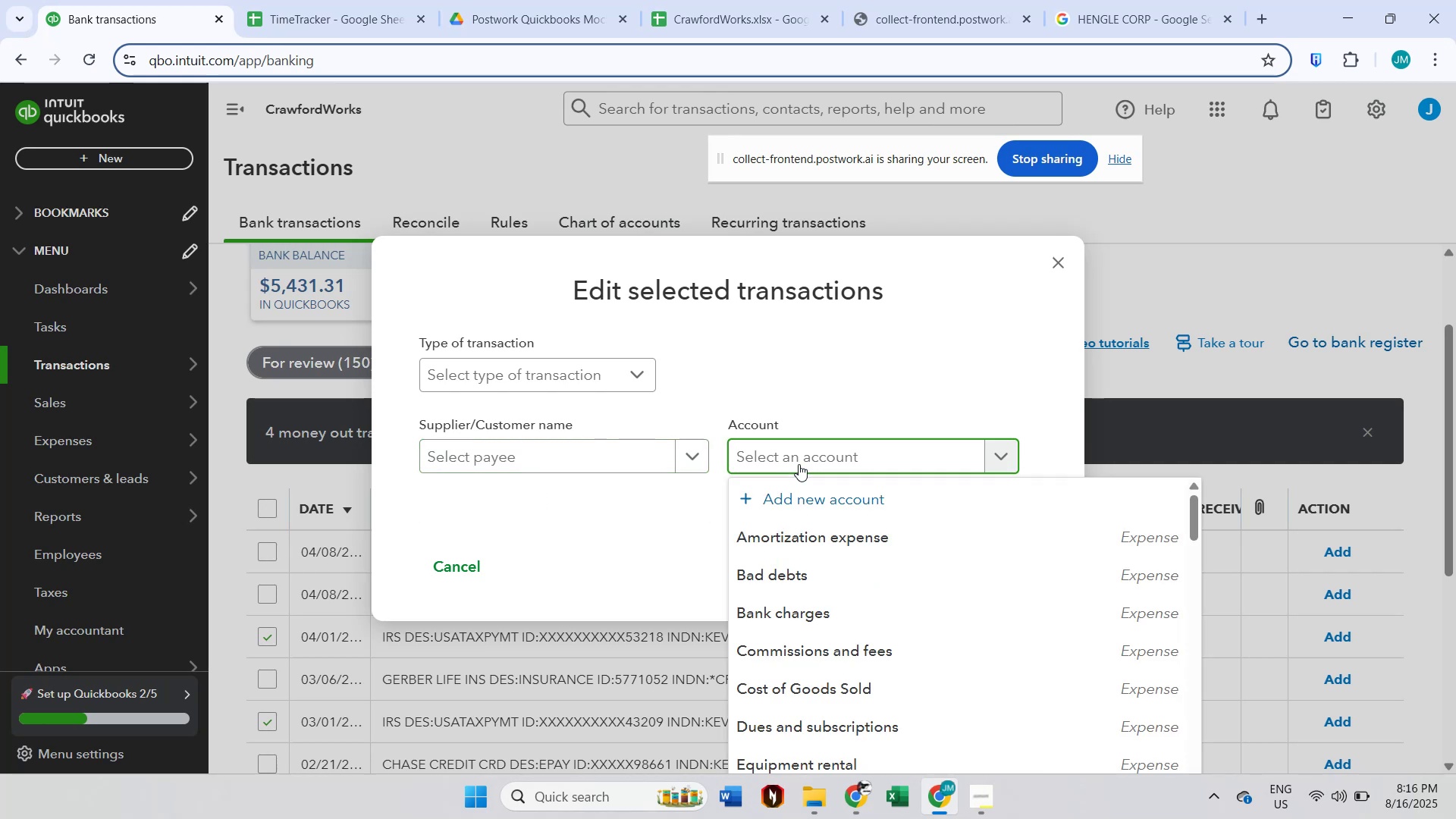 
type(a)
key(Backspace)
type(tax)
 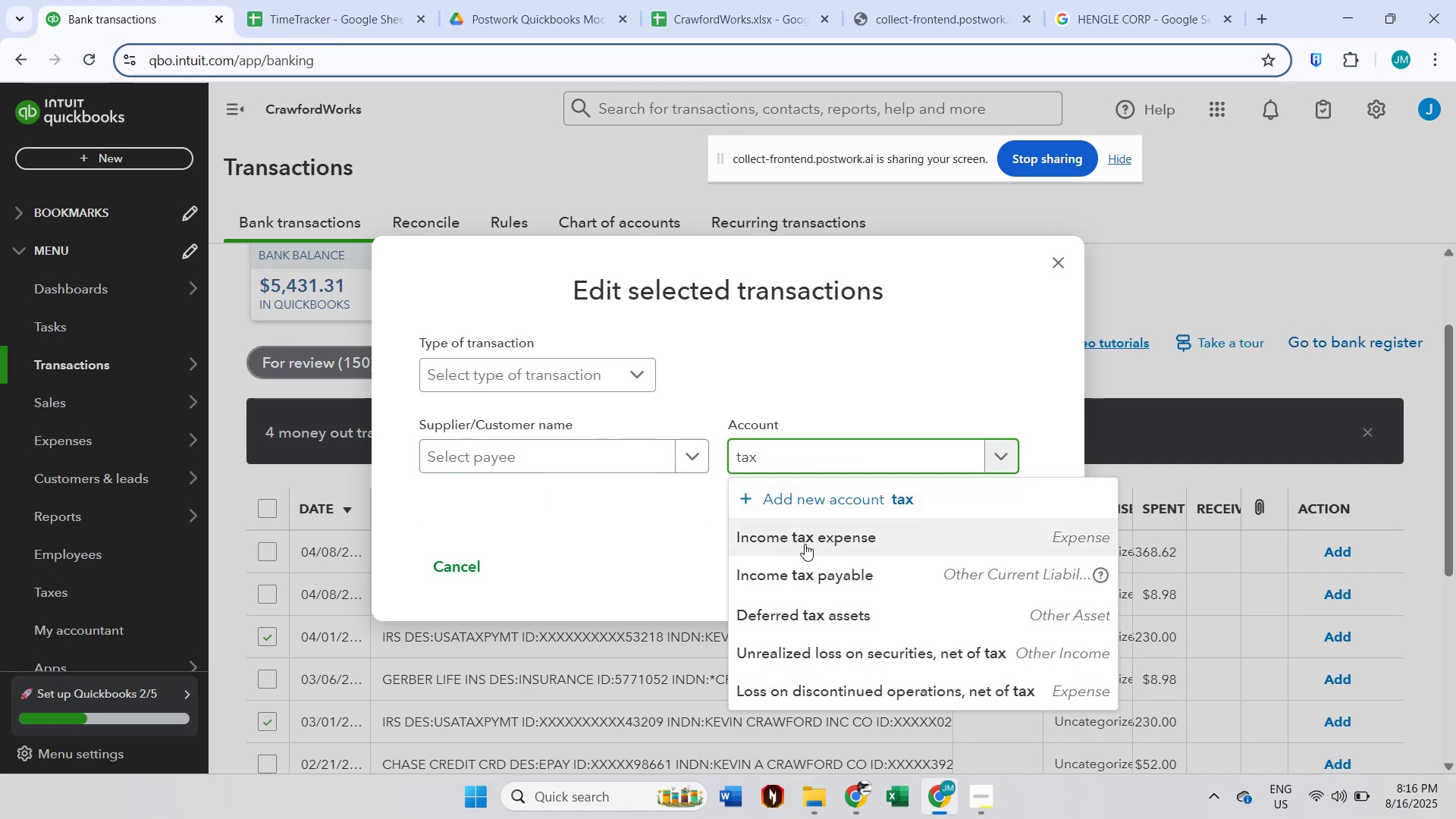 
double_click([523, 461])
 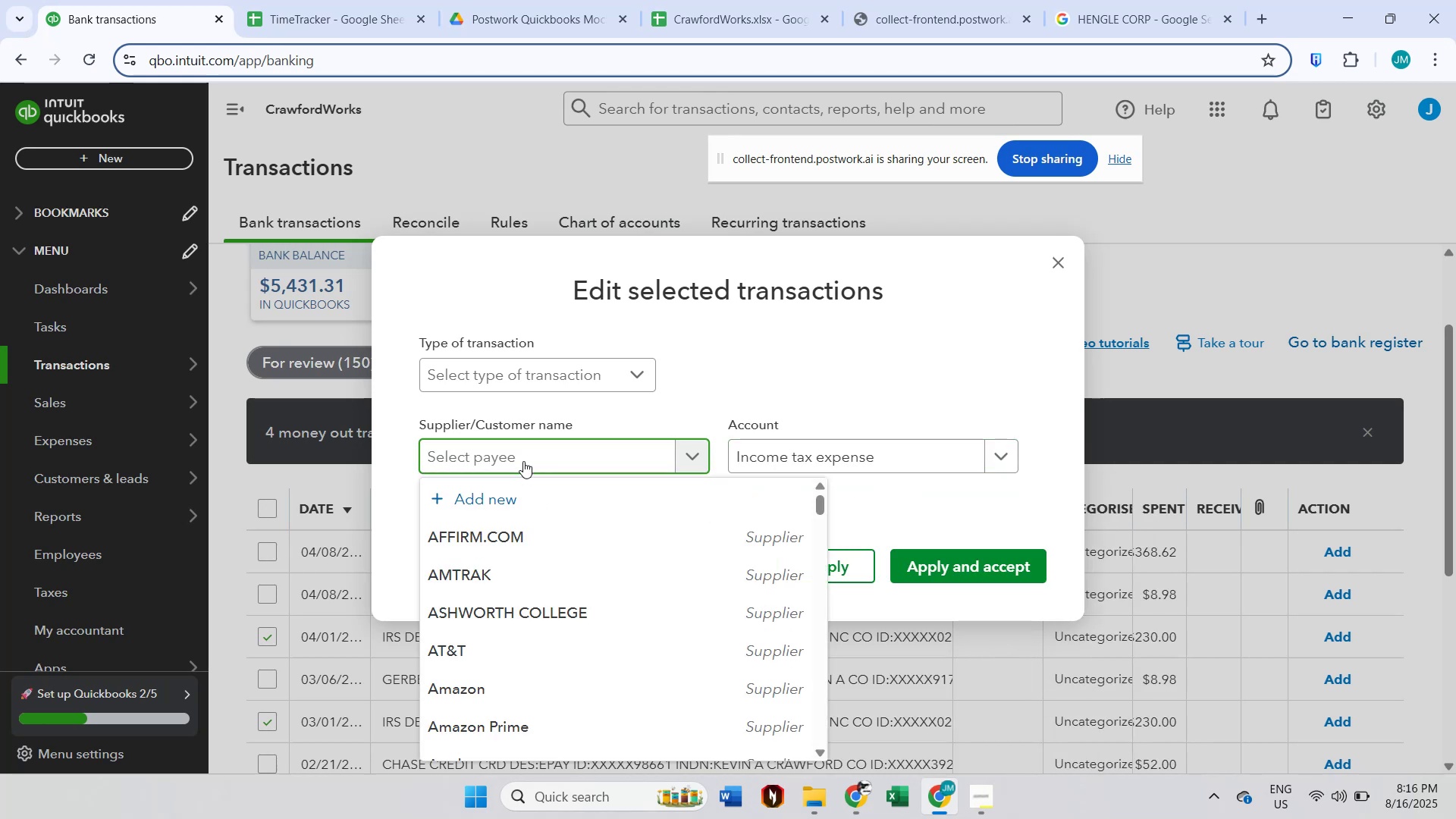 
type(ir)
 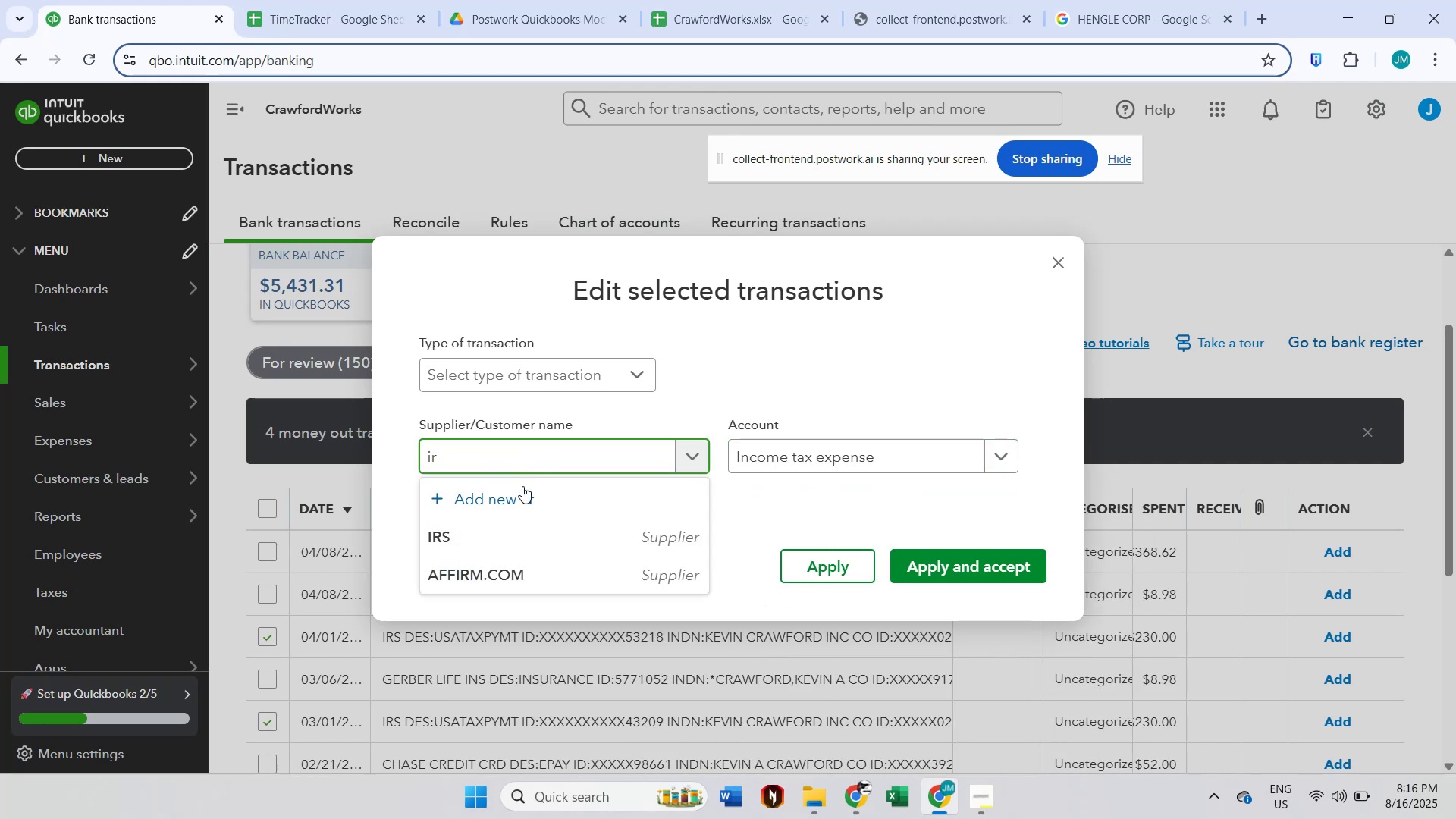 
left_click([512, 527])
 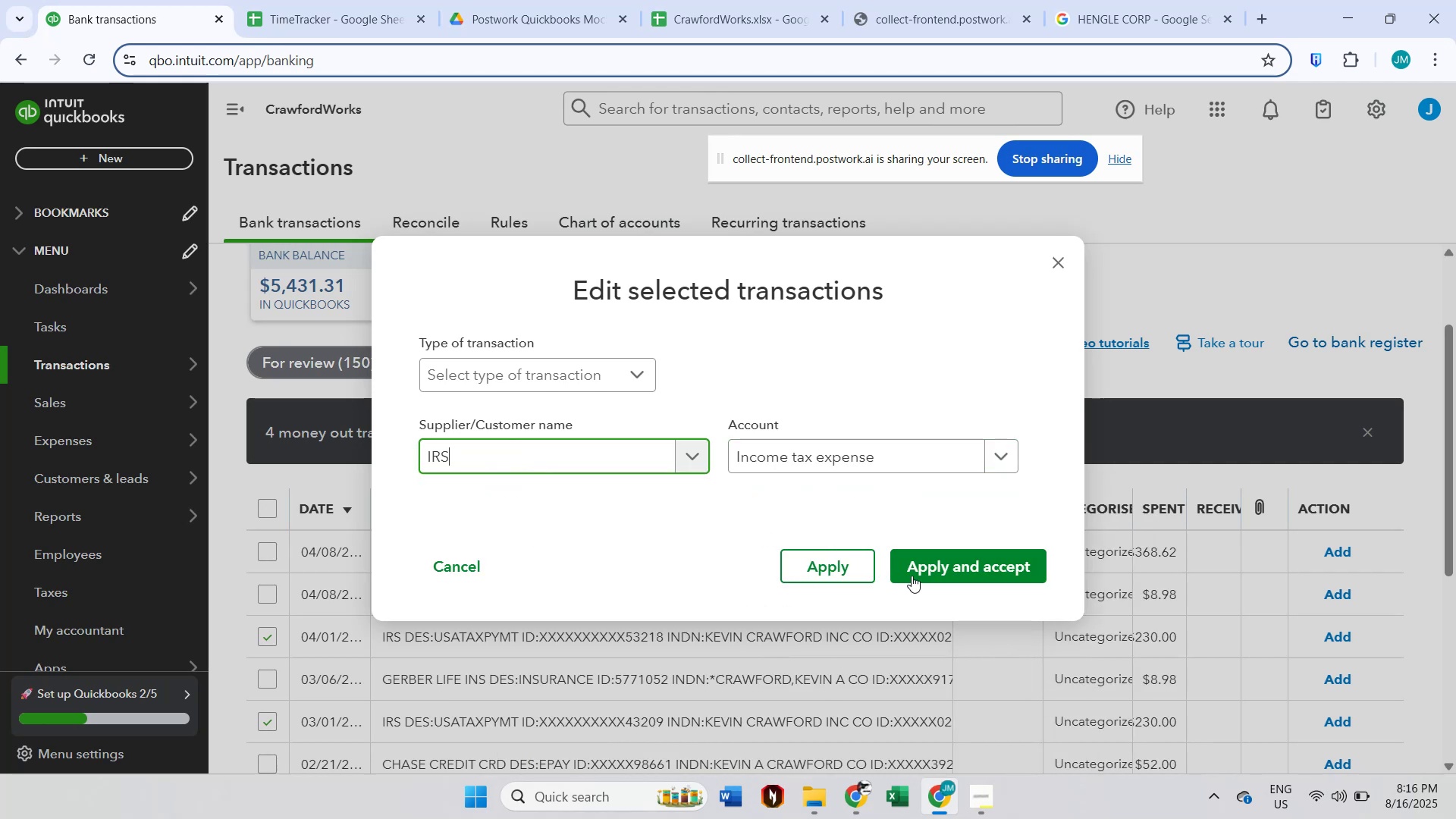 
left_click([946, 572])
 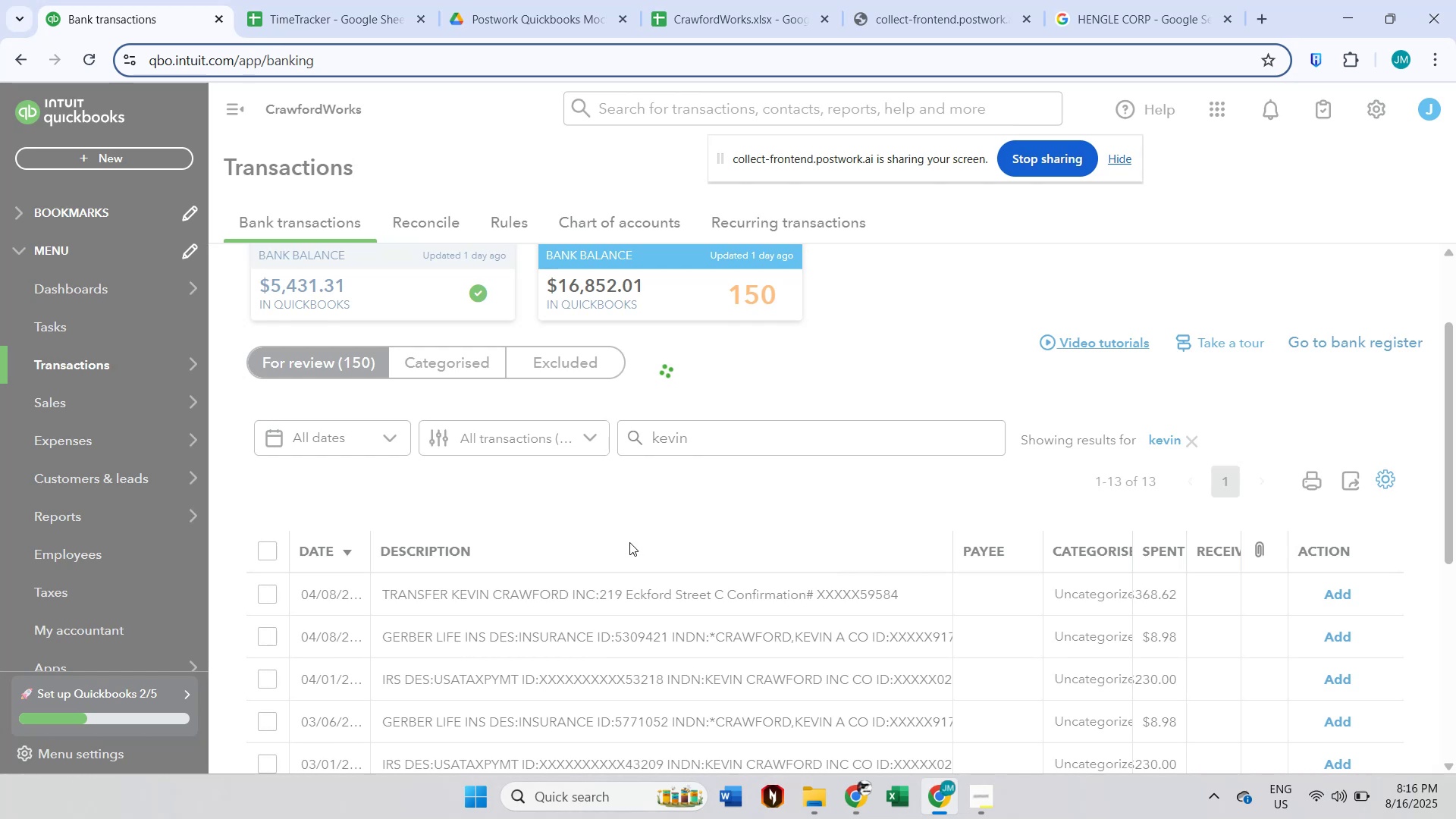 
scroll: coordinate [629, 542], scroll_direction: down, amount: 1.0
 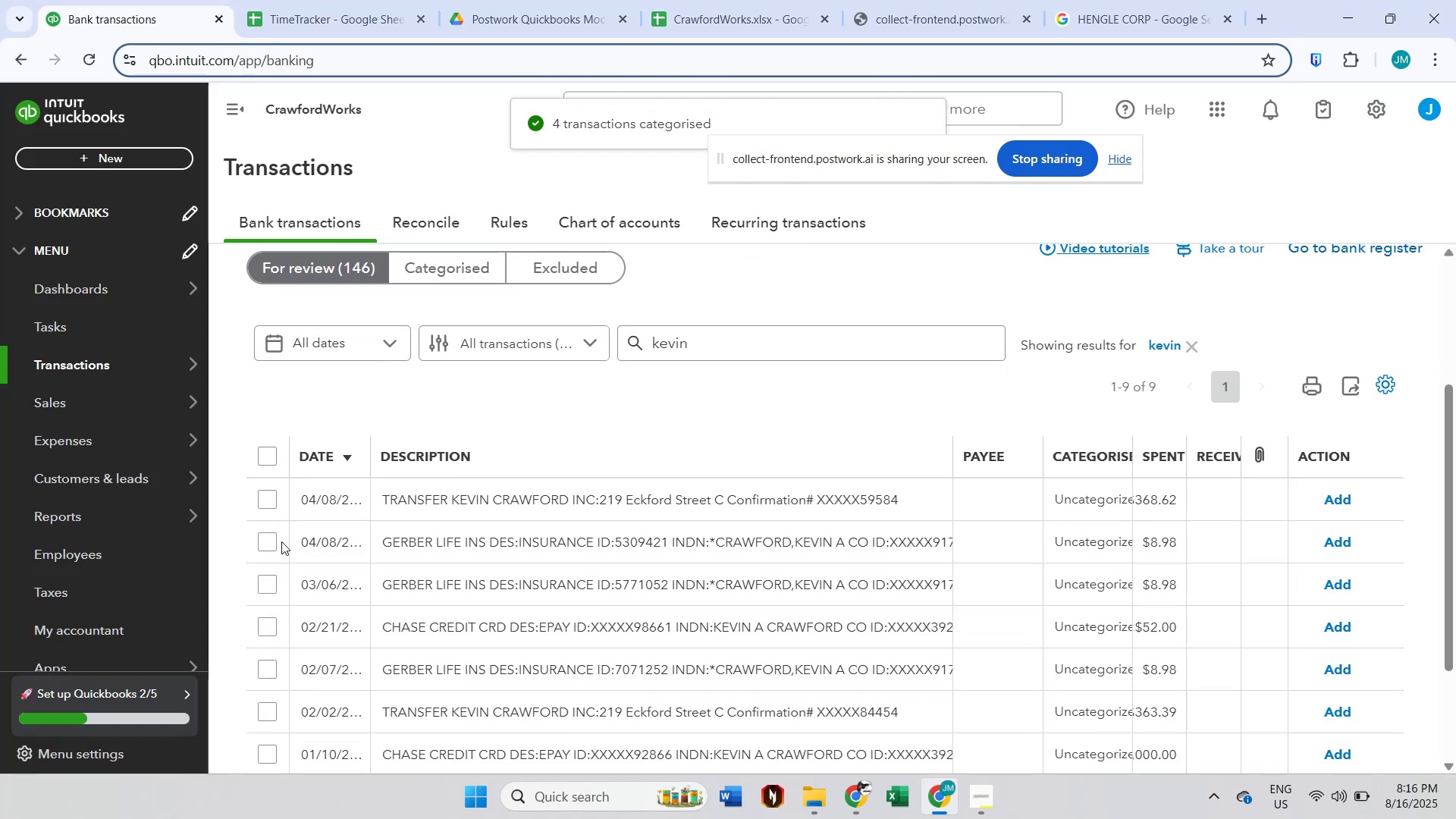 
double_click([274, 582])
 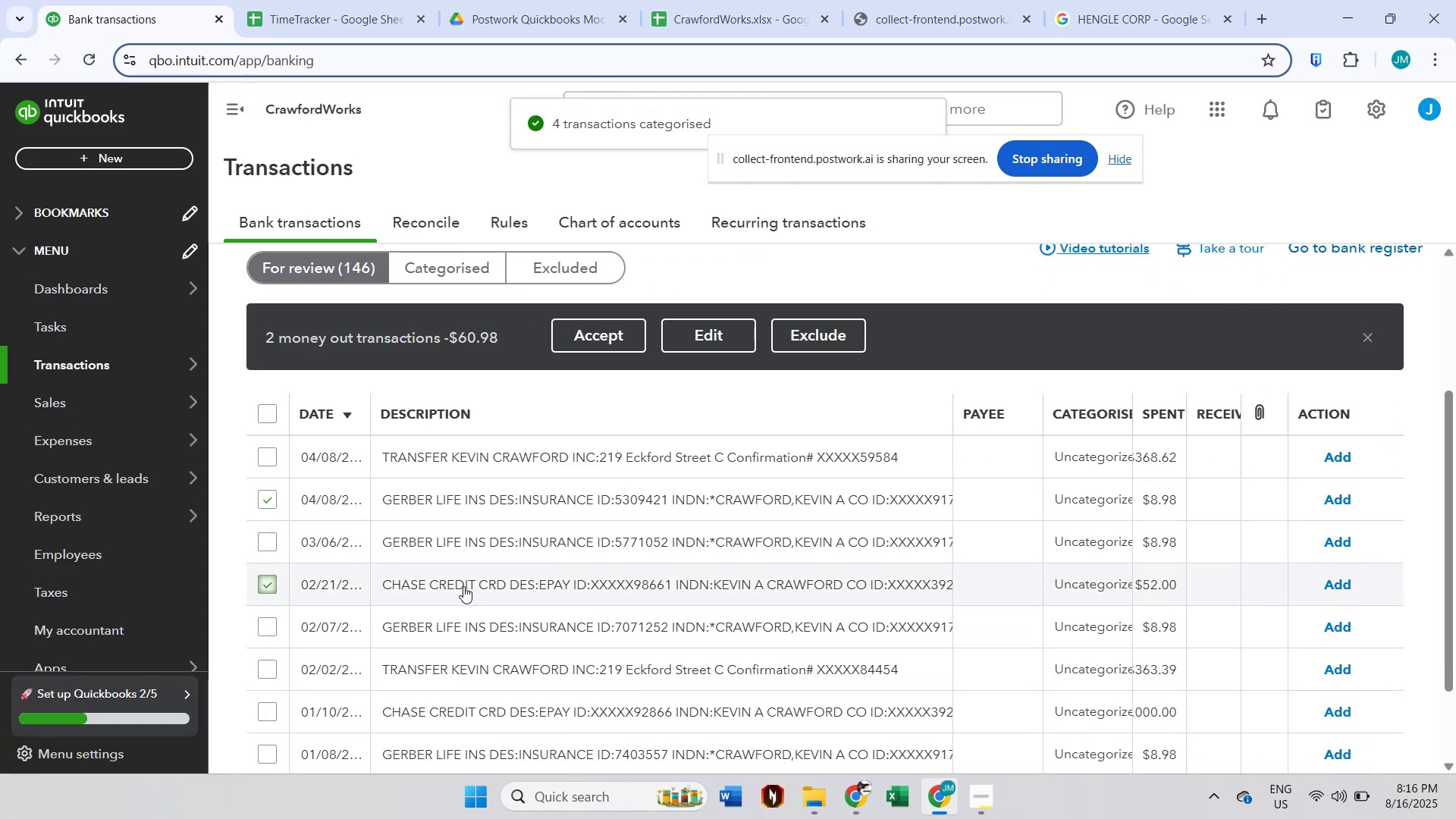 
left_click([260, 541])
 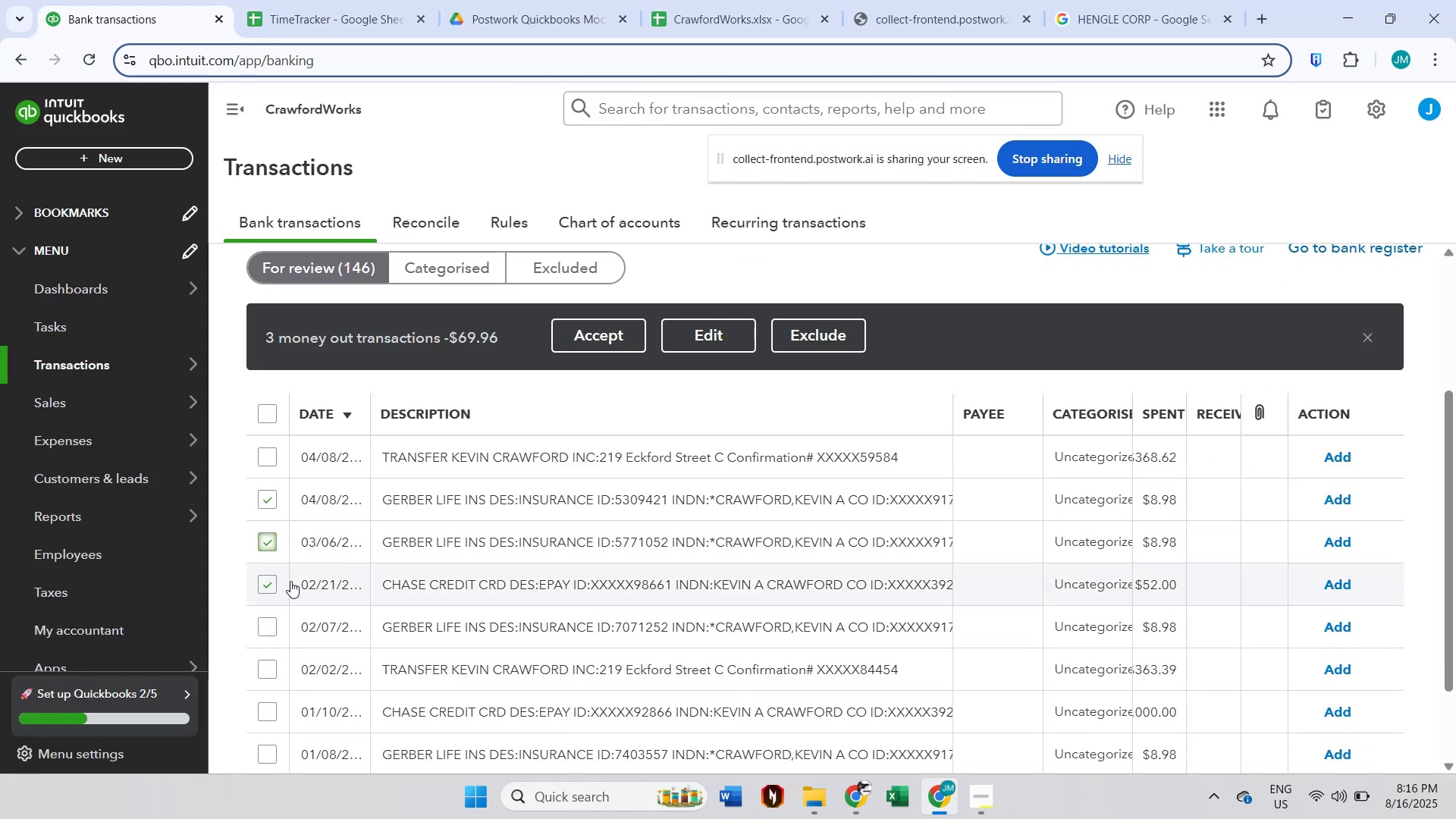 
left_click([275, 582])
 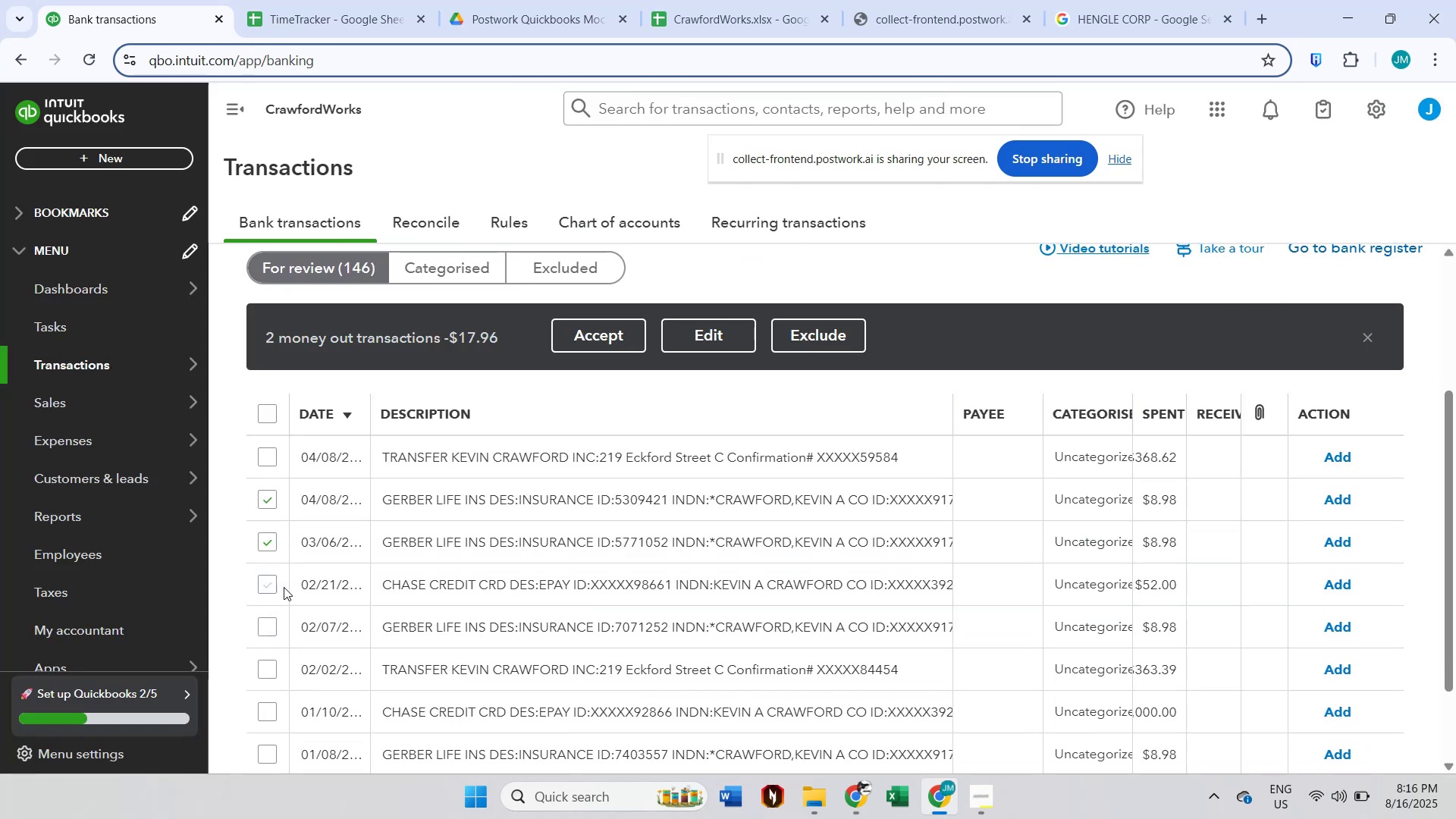 
scroll: coordinate [364, 602], scroll_direction: down, amount: 2.0
 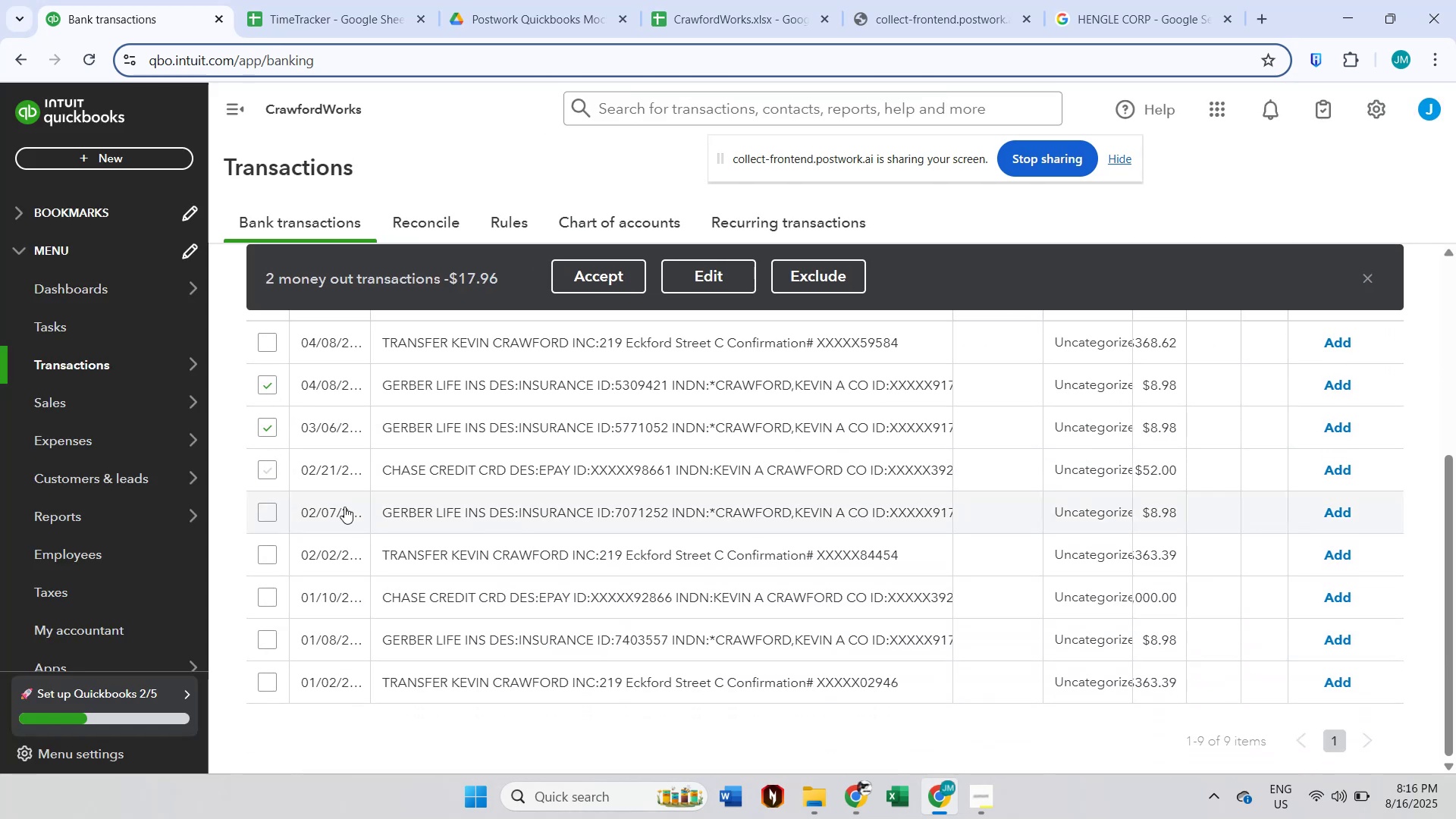 
left_click([275, 509])
 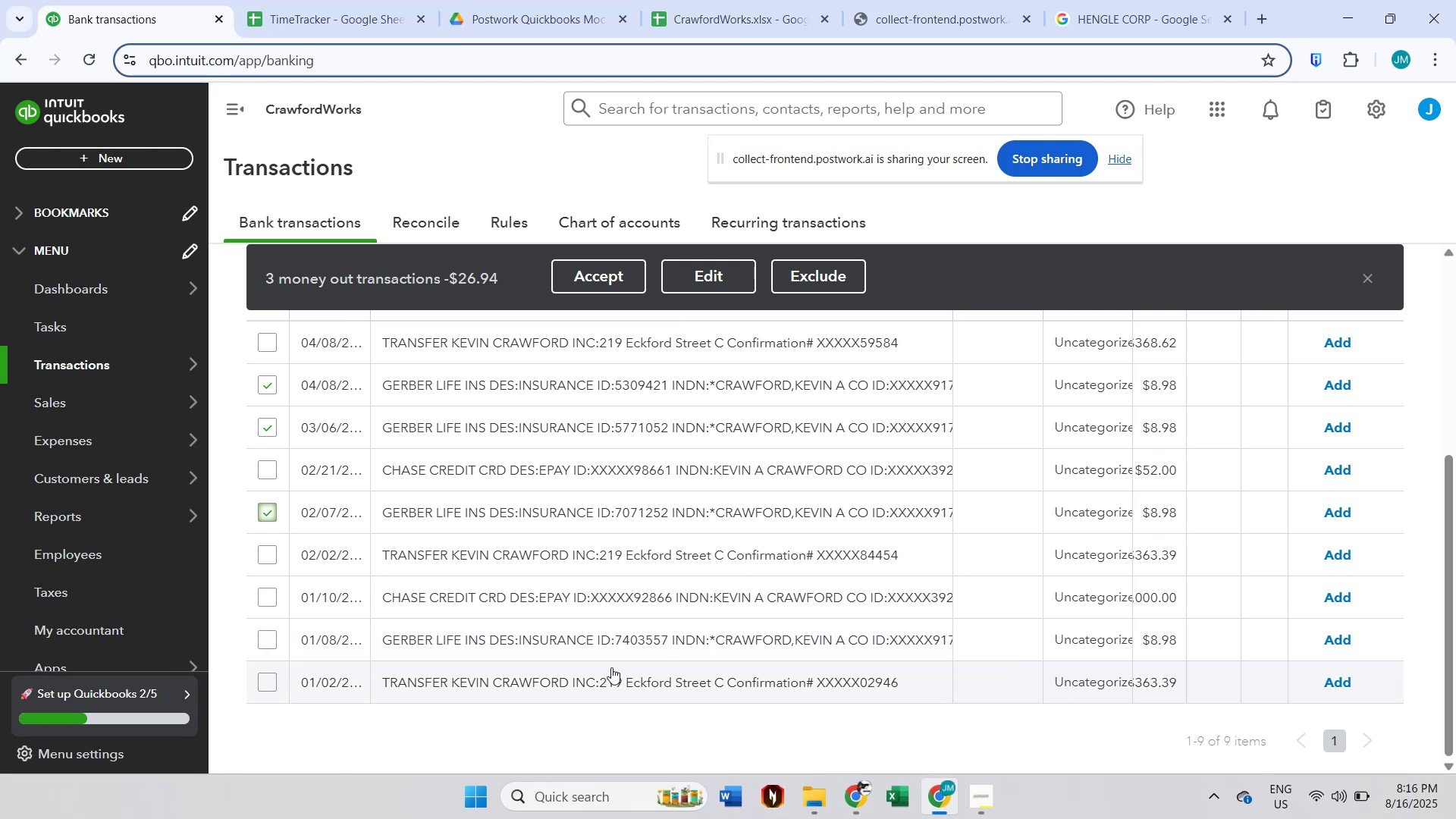 
left_click([275, 648])
 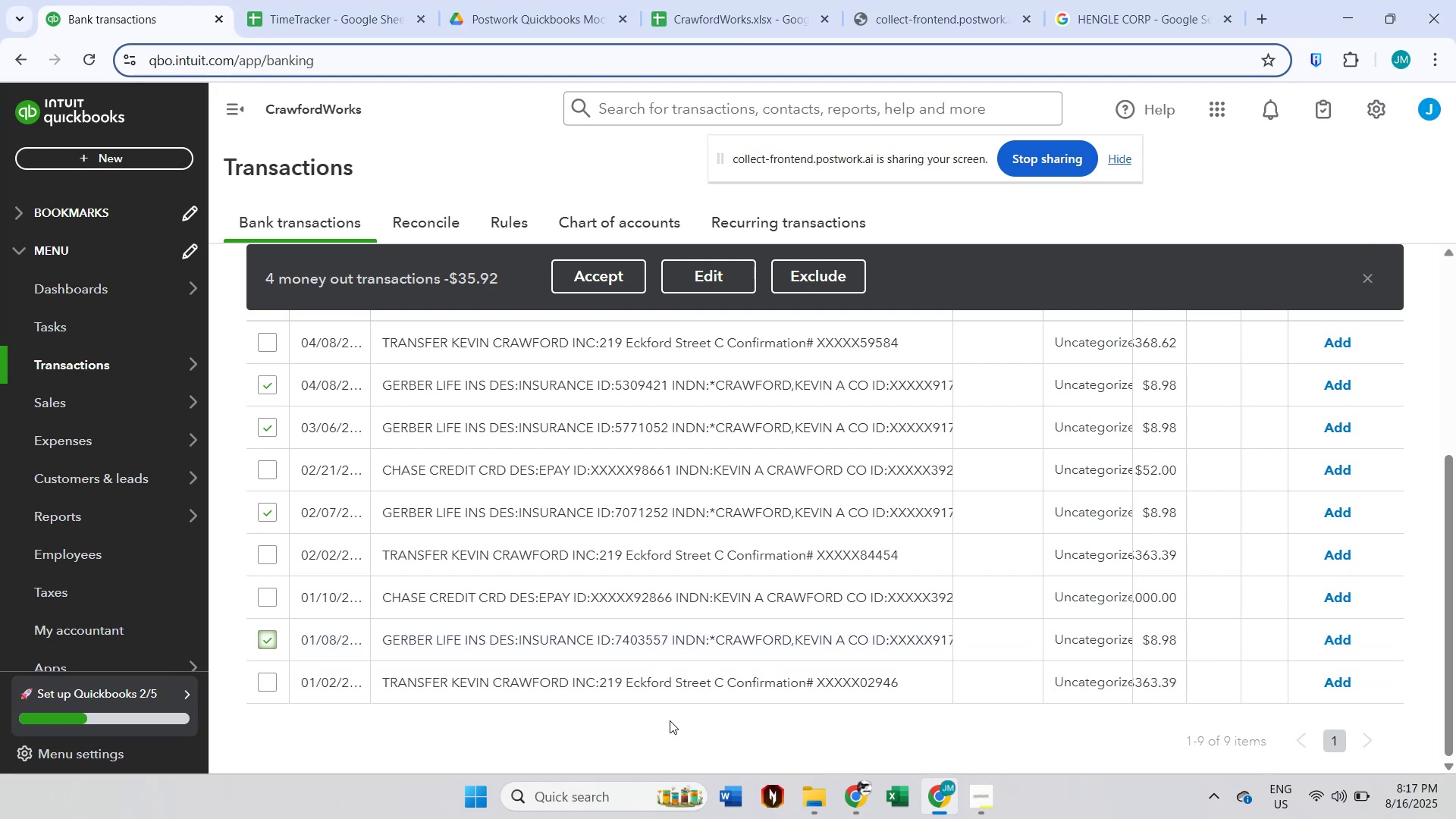 
scroll: coordinate [670, 720], scroll_direction: up, amount: 2.0
 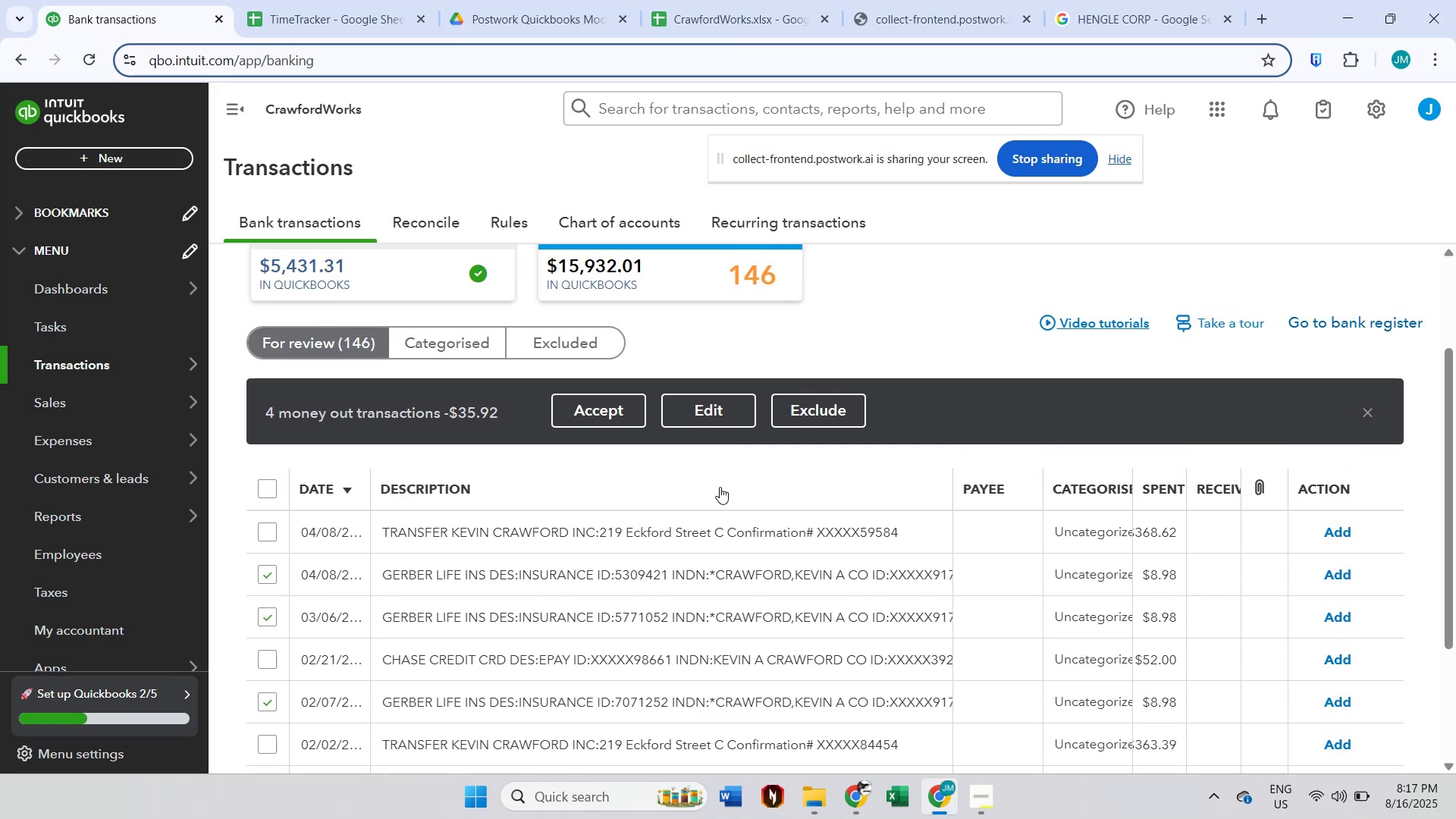 
left_click([716, 419])
 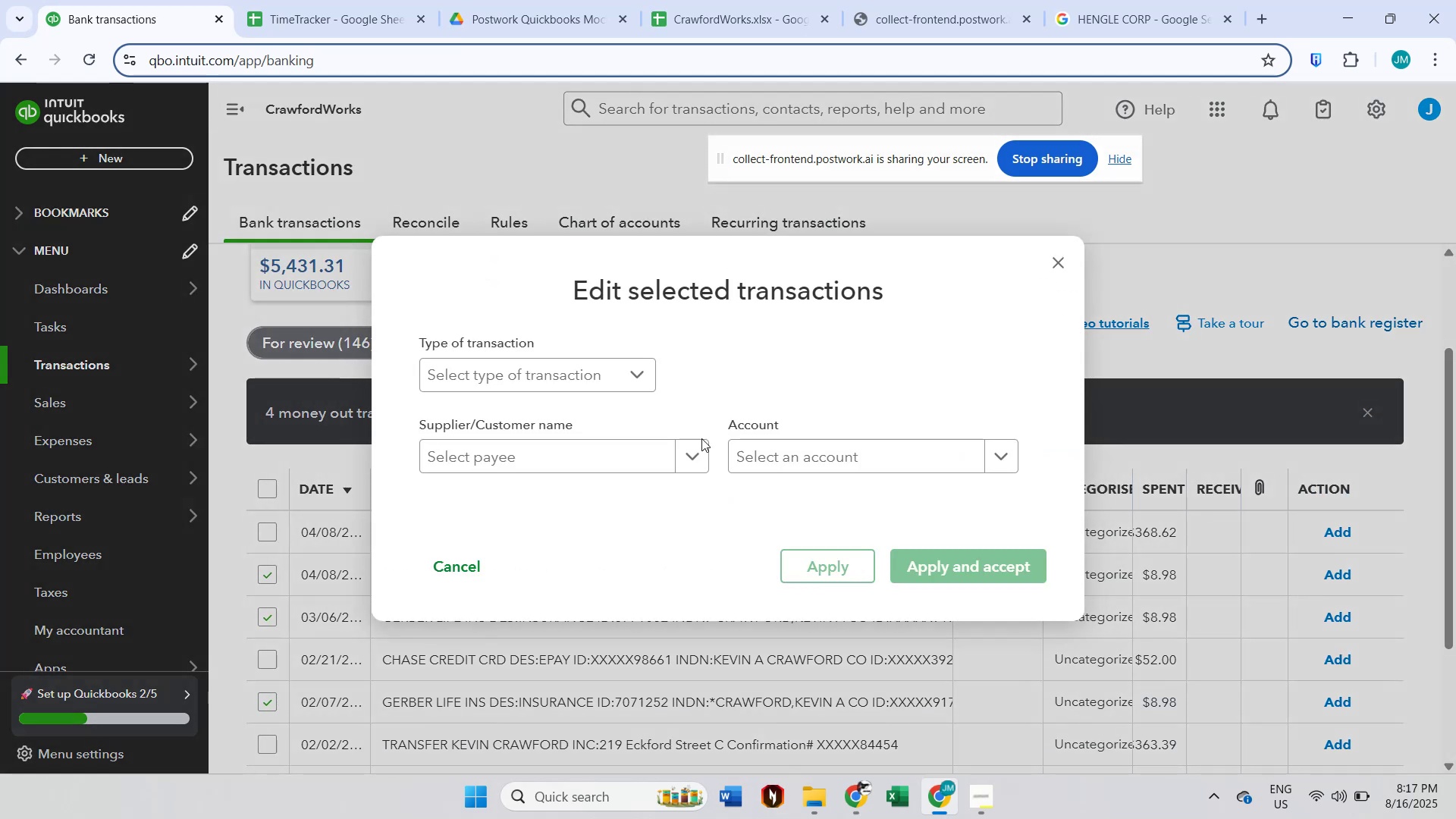 
left_click([601, 464])
 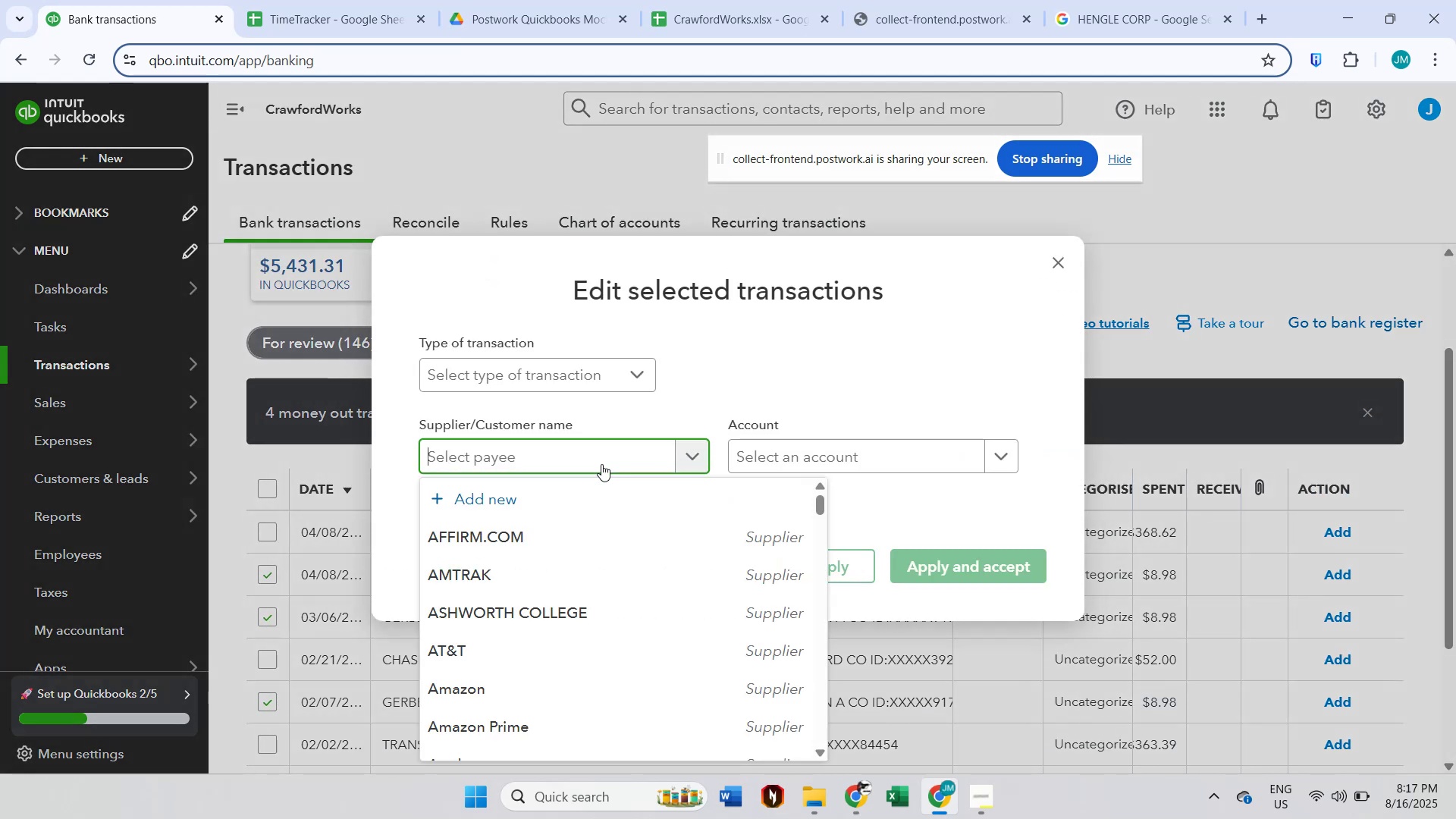 
key(Escape)
 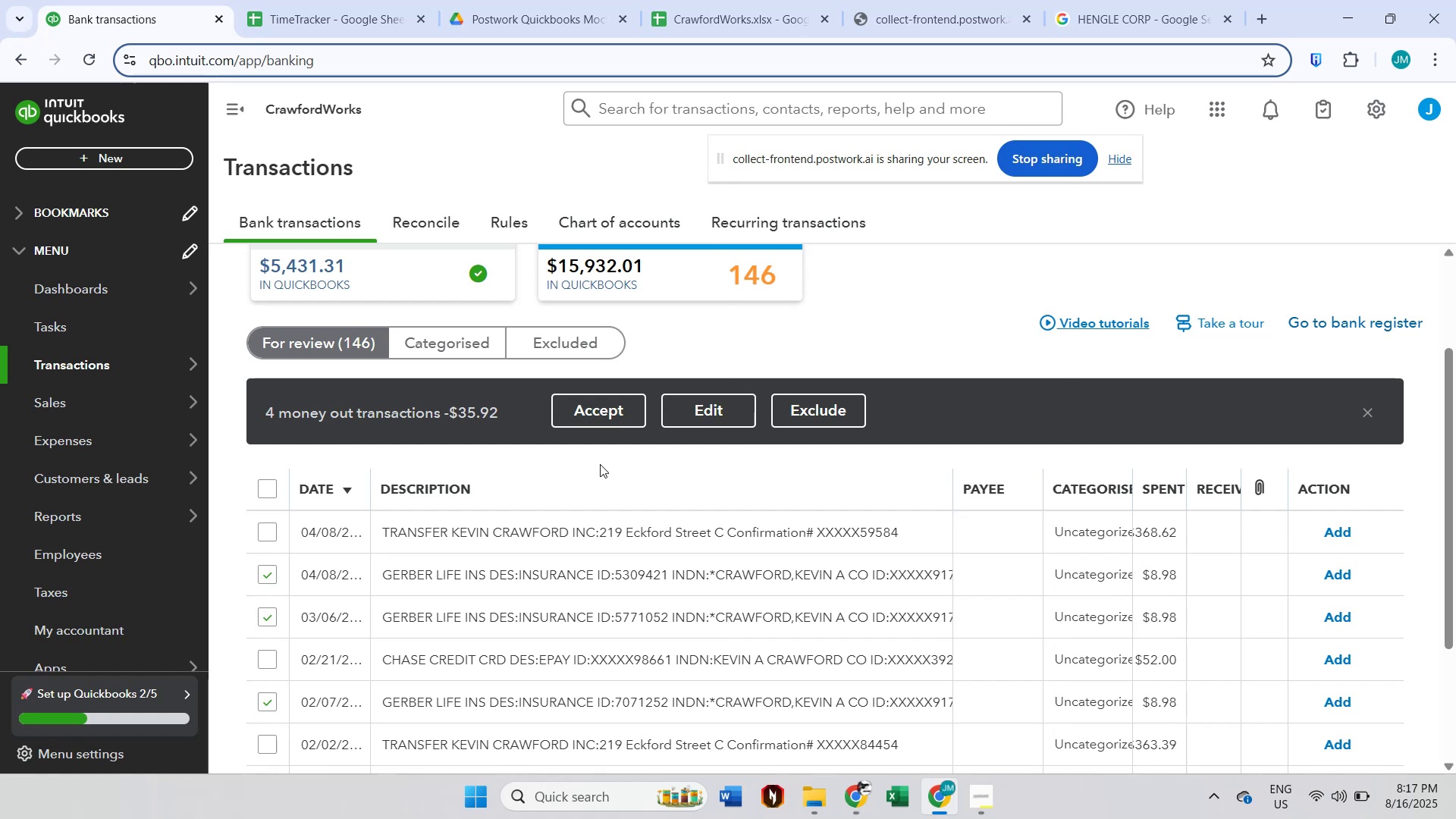 
scroll: coordinate [607, 474], scroll_direction: down, amount: 2.0
 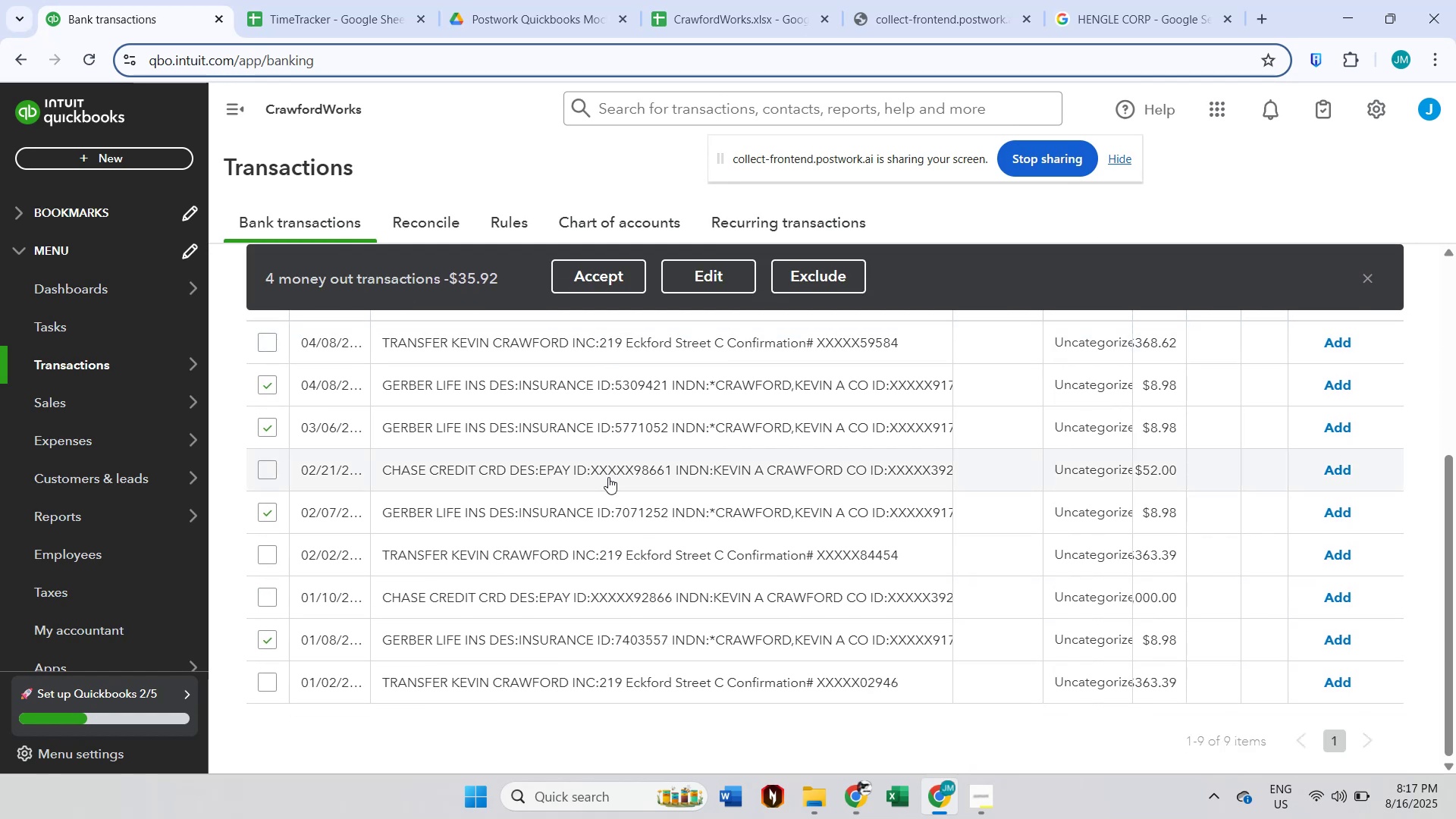 
scroll: coordinate [608, 477], scroll_direction: up, amount: 2.0
 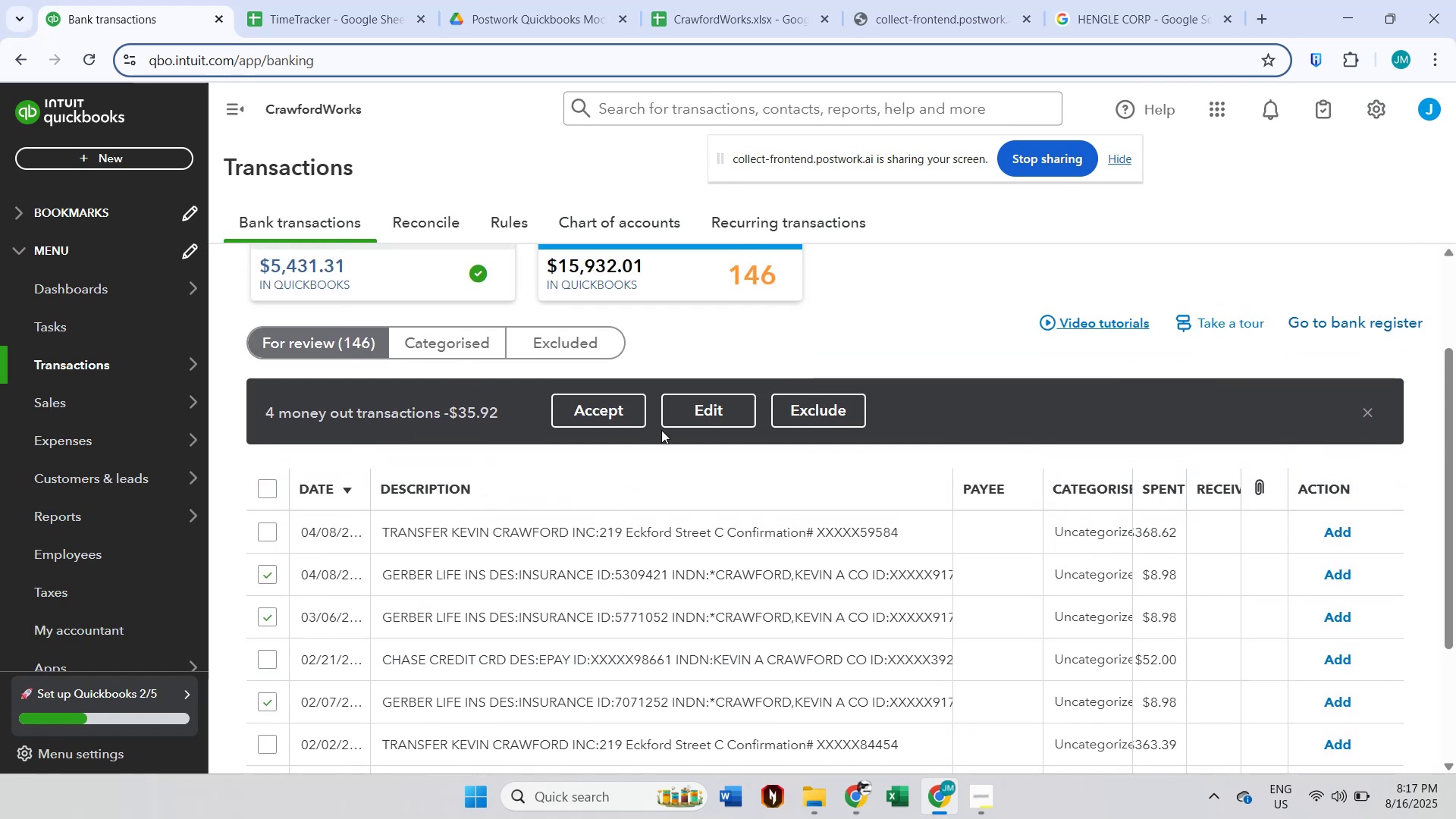 
left_click([689, 414])
 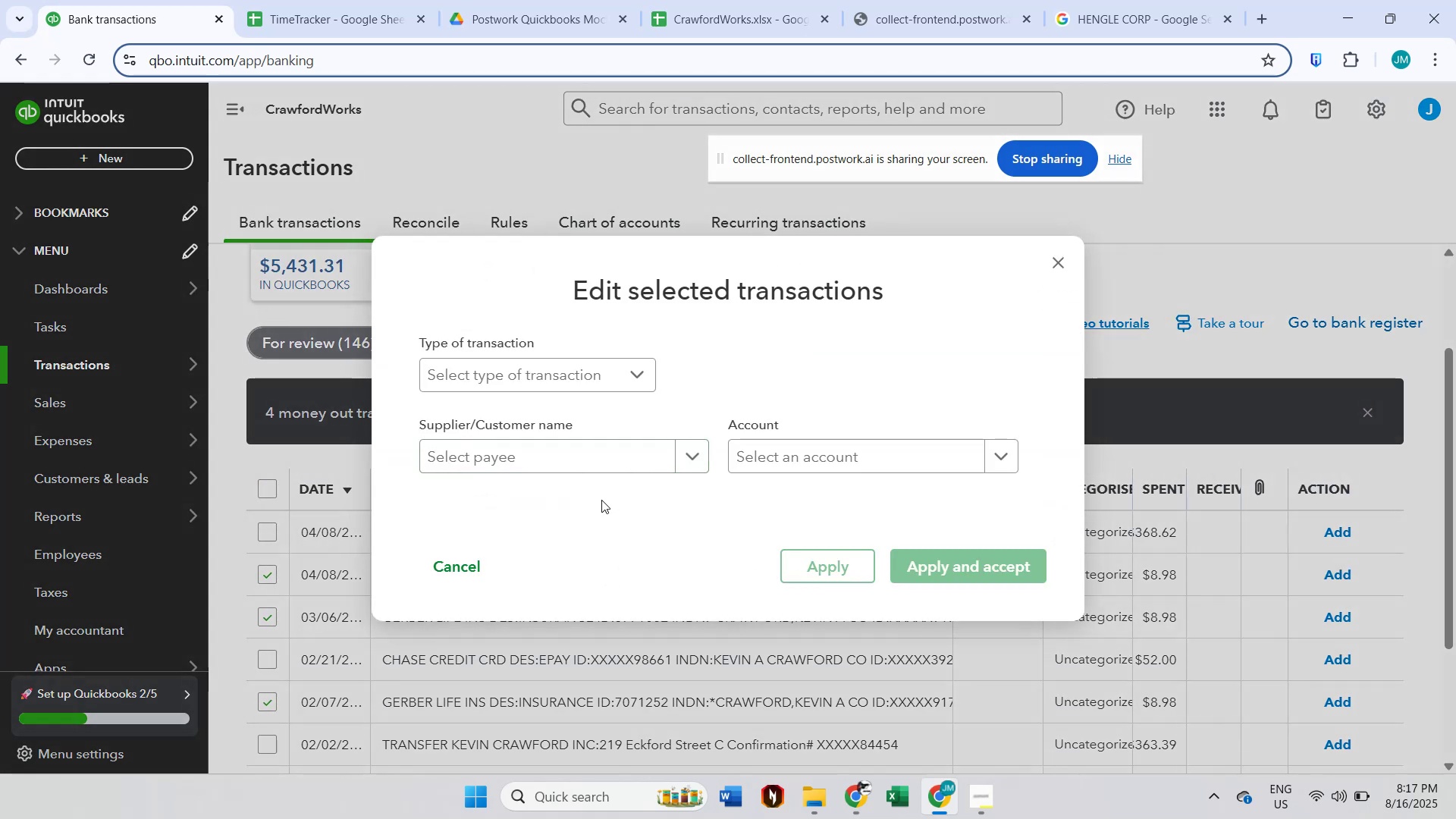 
left_click([555, 460])
 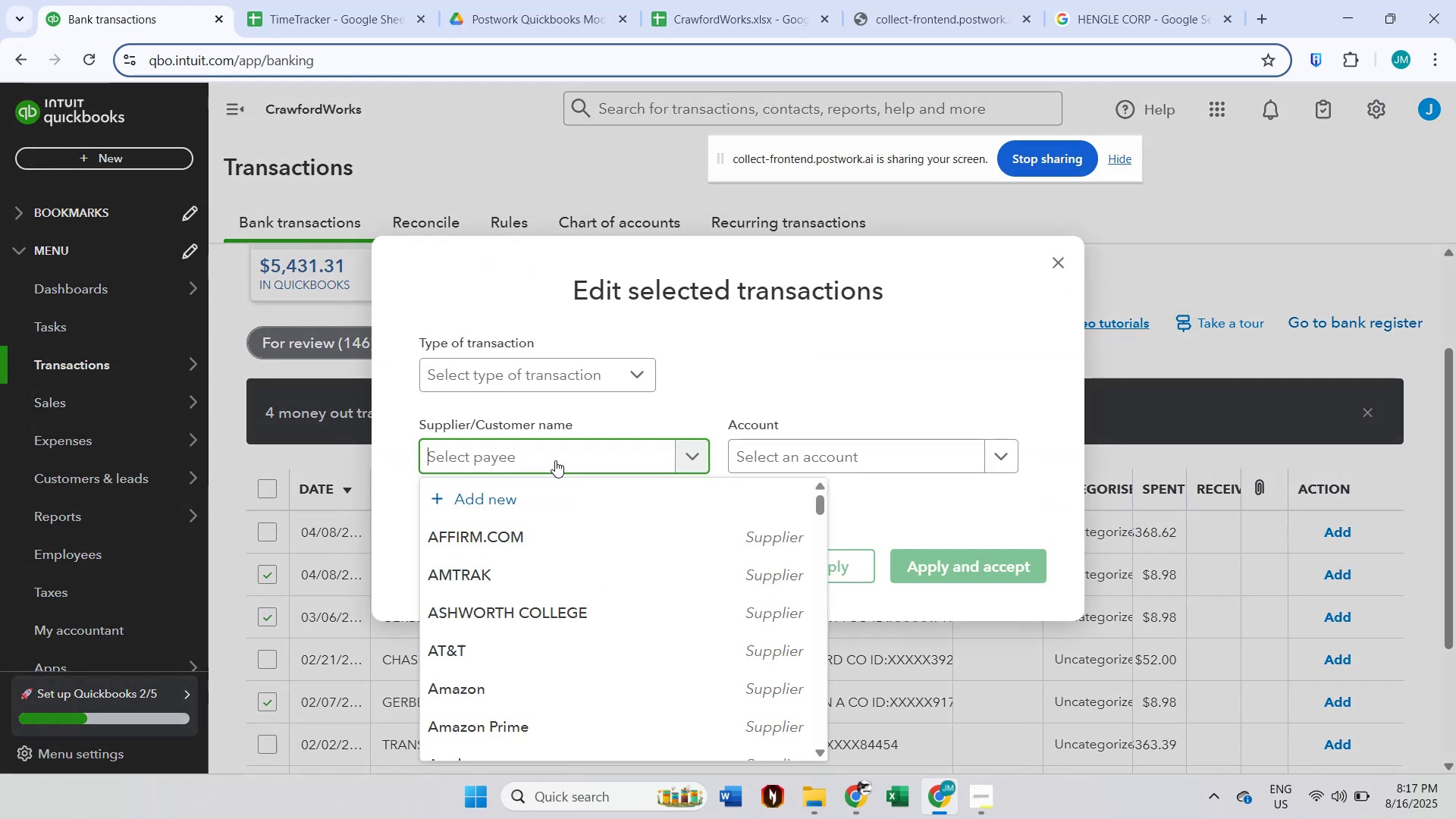 
type(Gerber)
 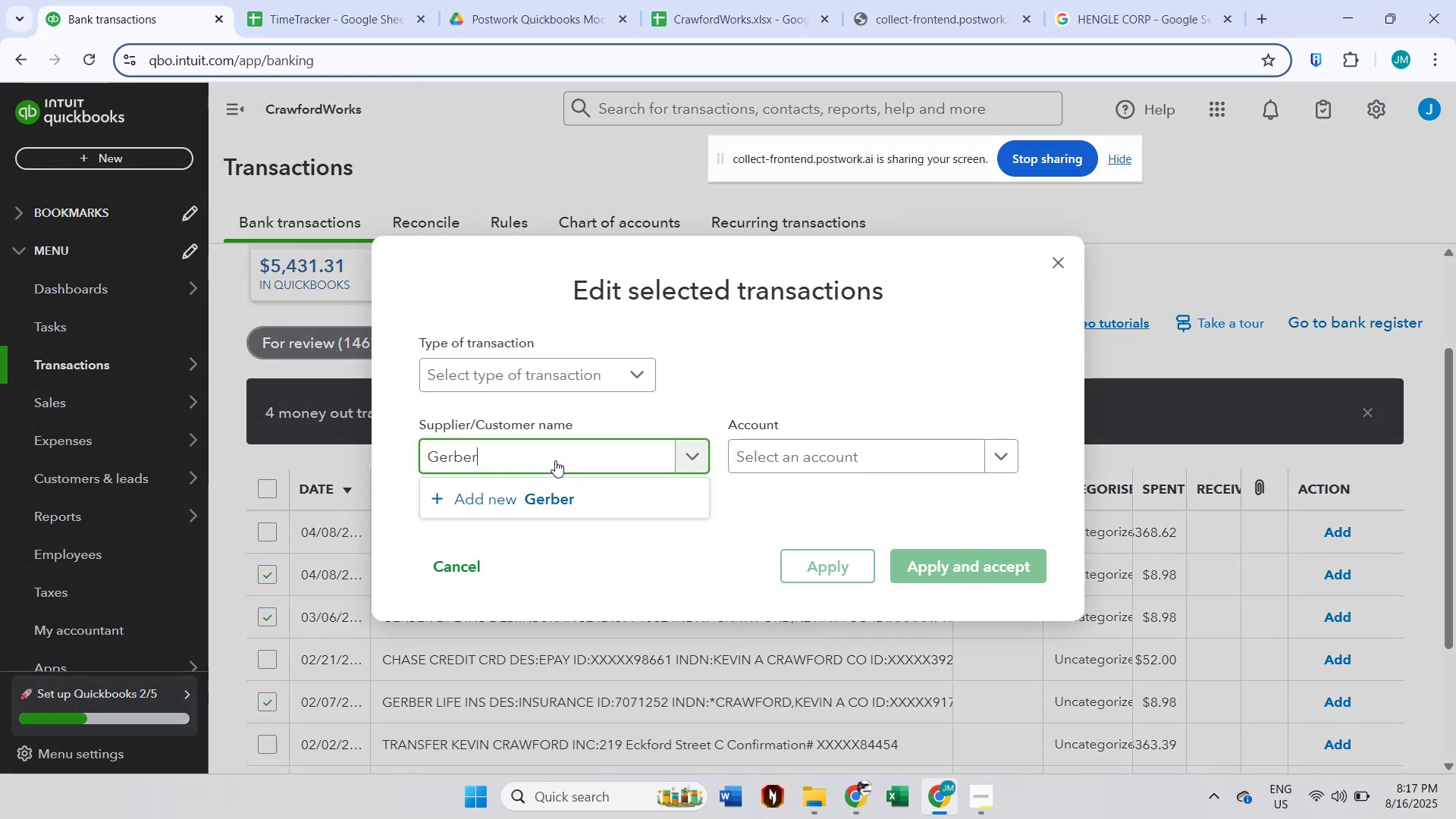 
left_click([574, 494])
 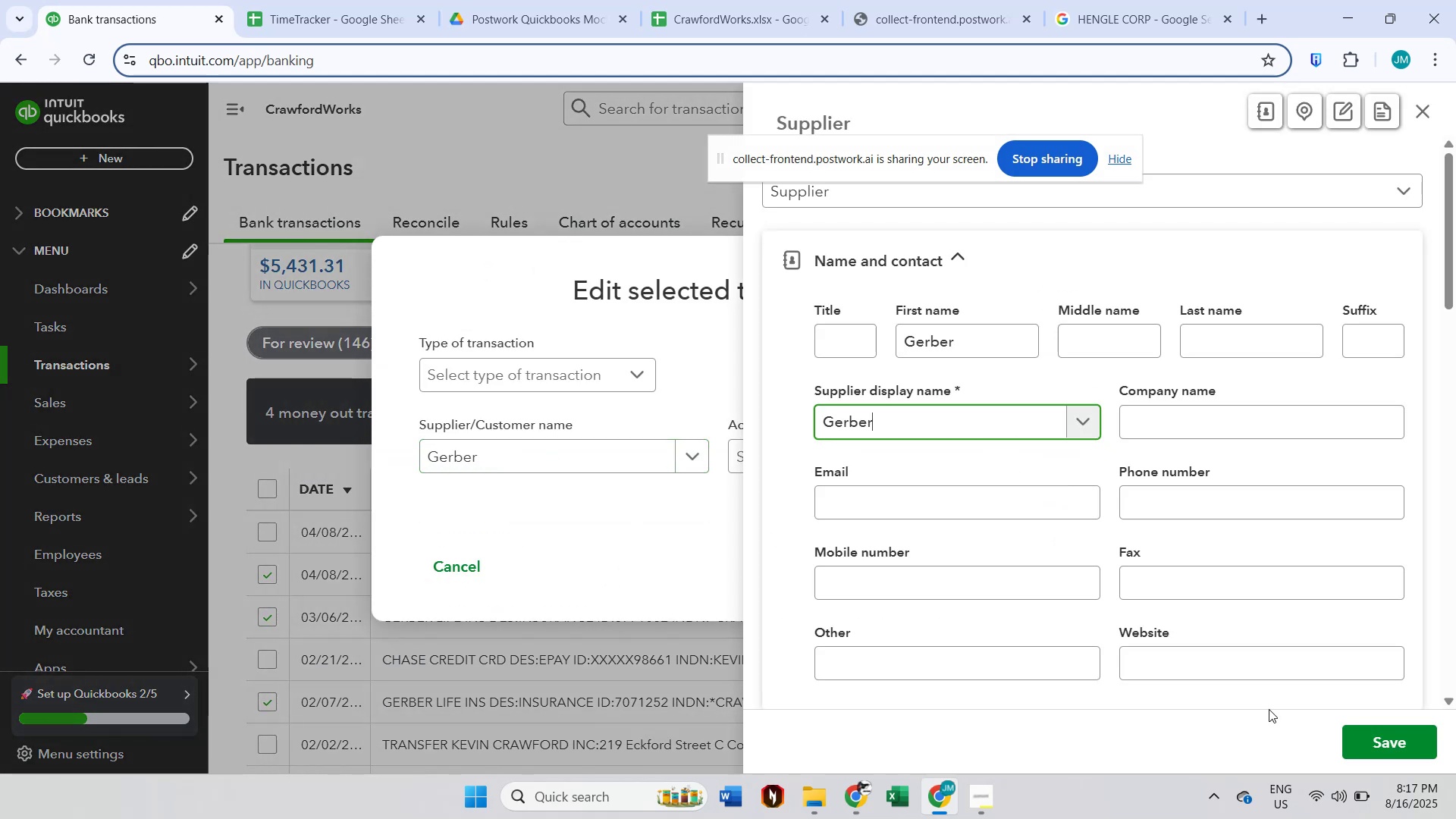 
left_click([1383, 751])
 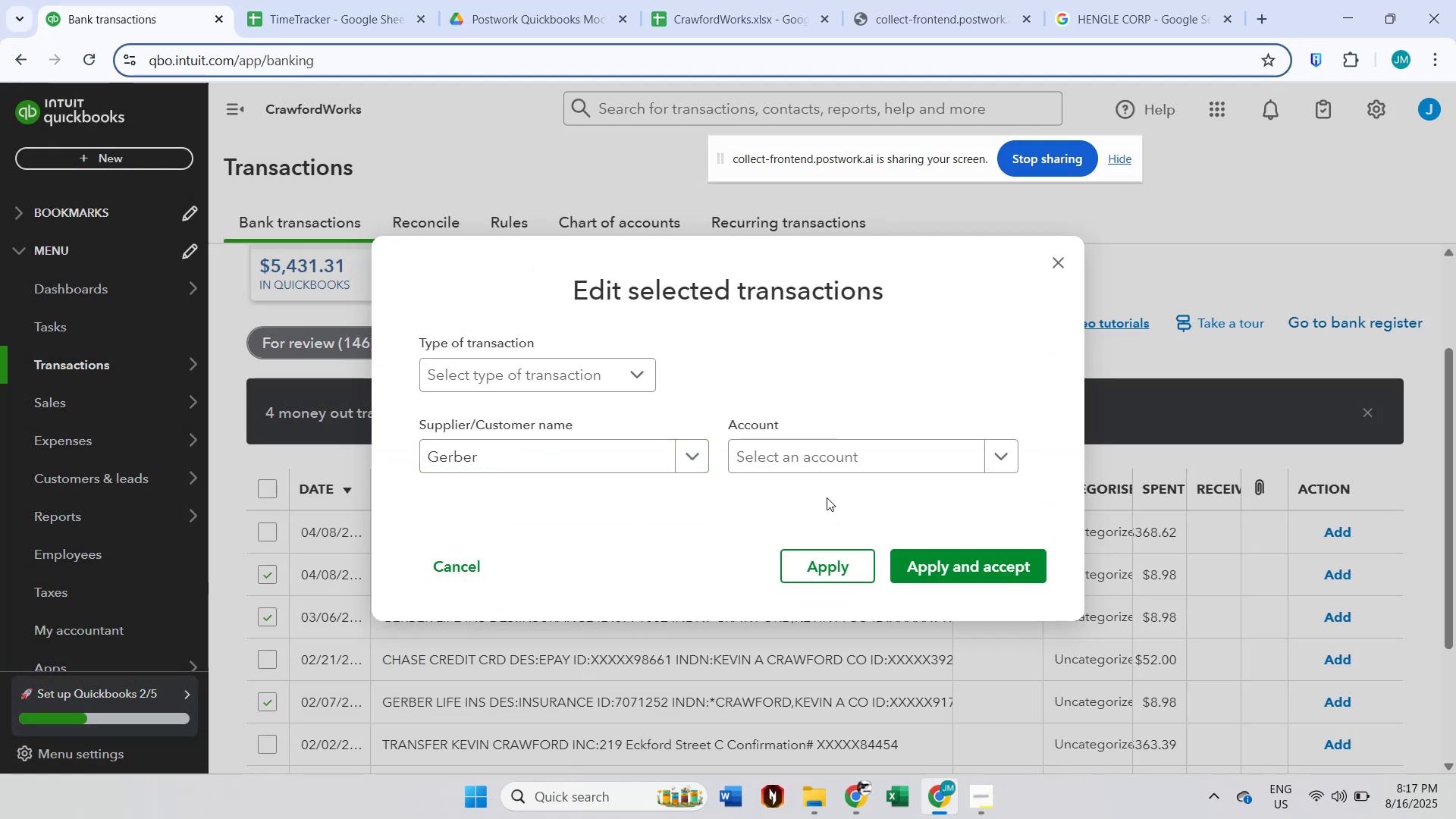 
left_click([823, 464])
 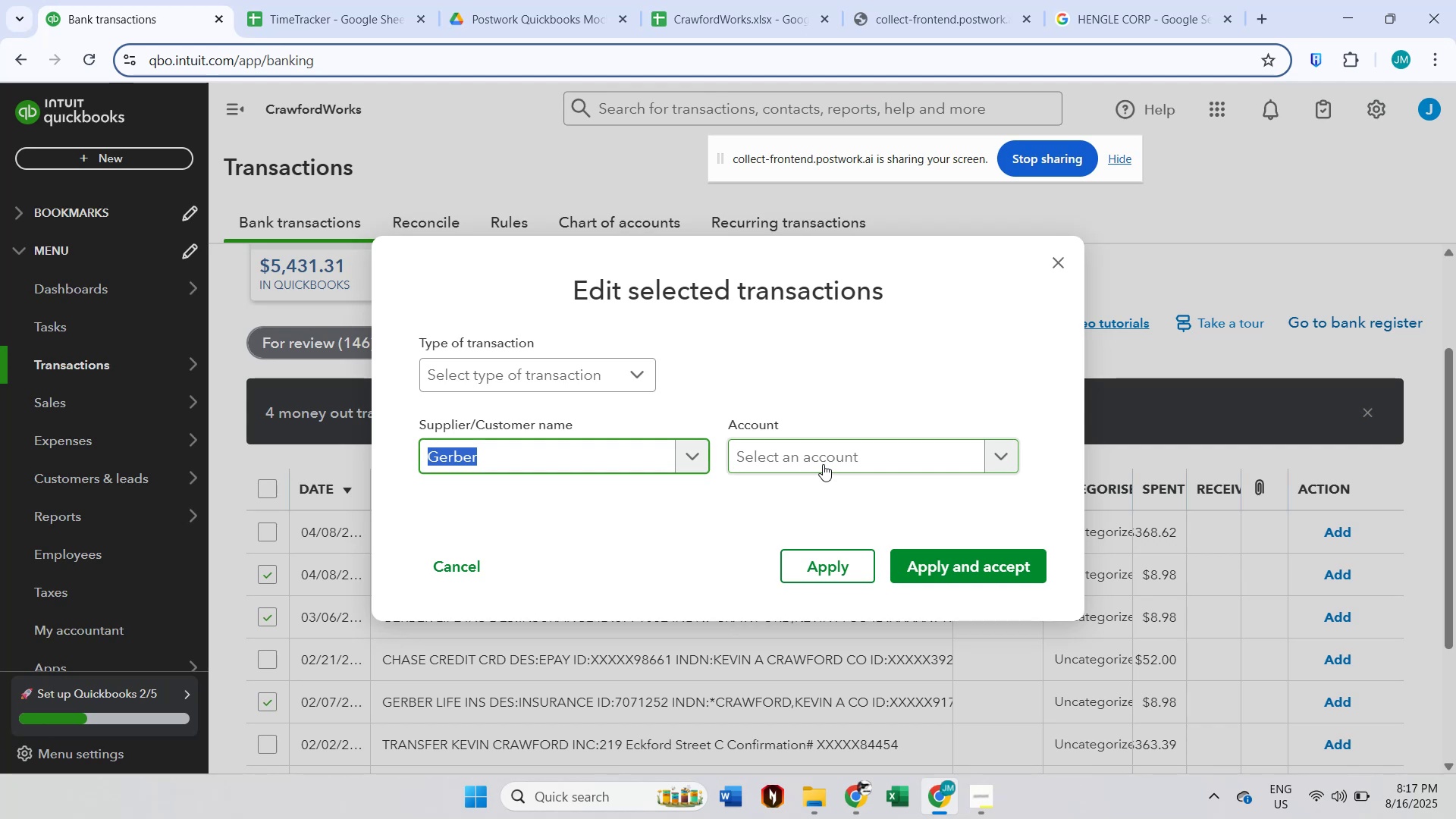 
left_click([823, 464])
 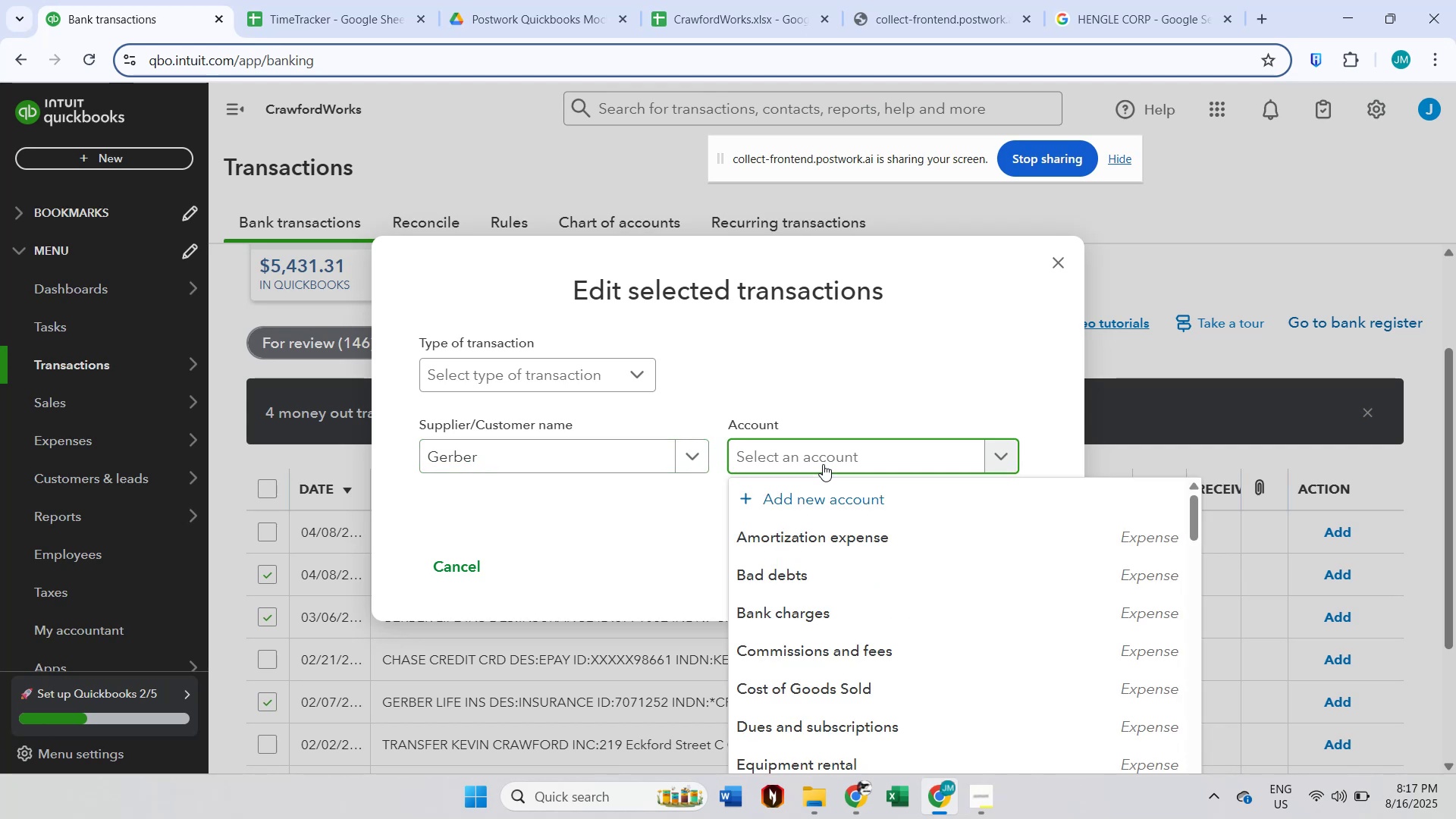 
type(Insurance)
 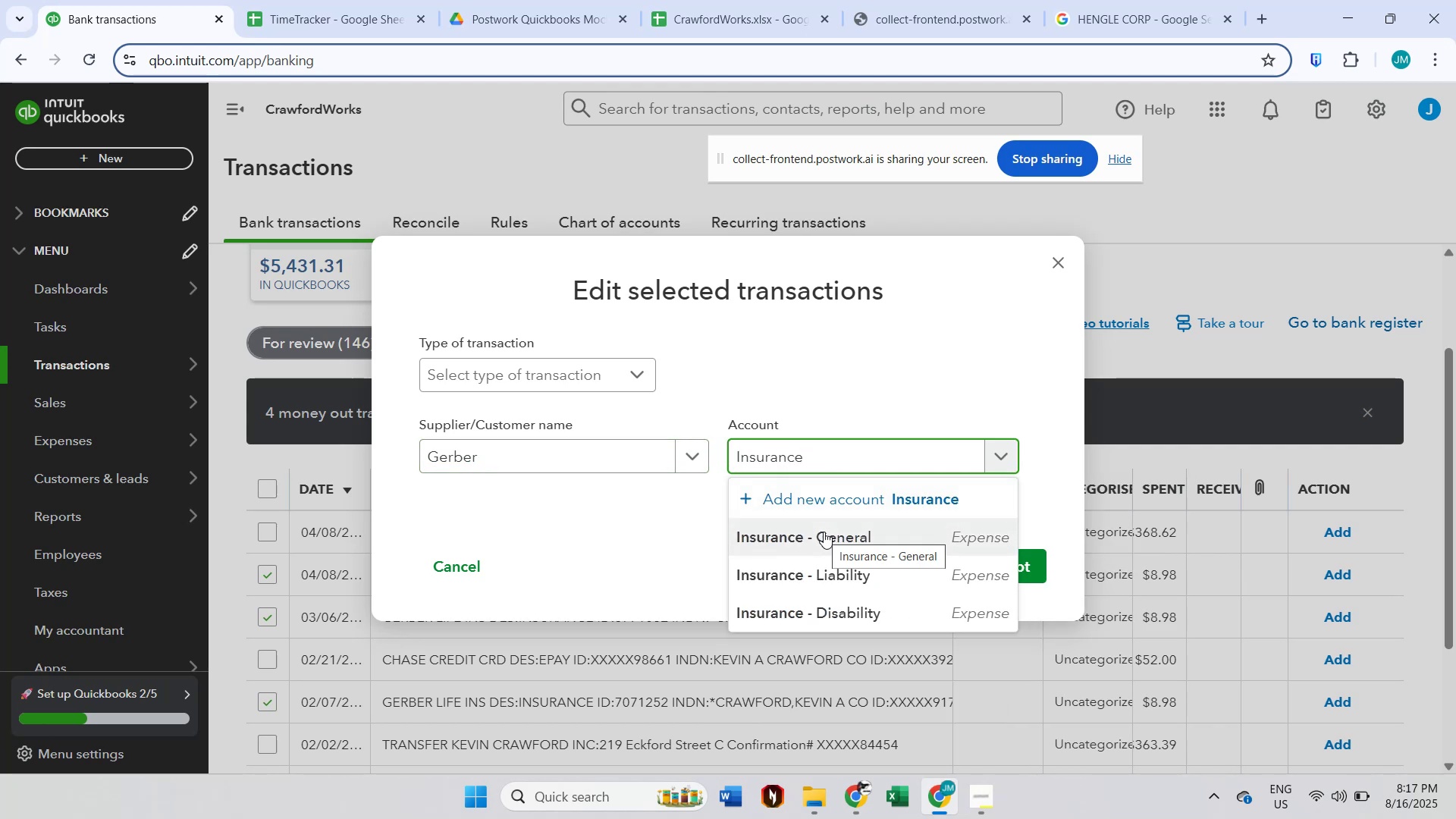 
wait(5.77)
 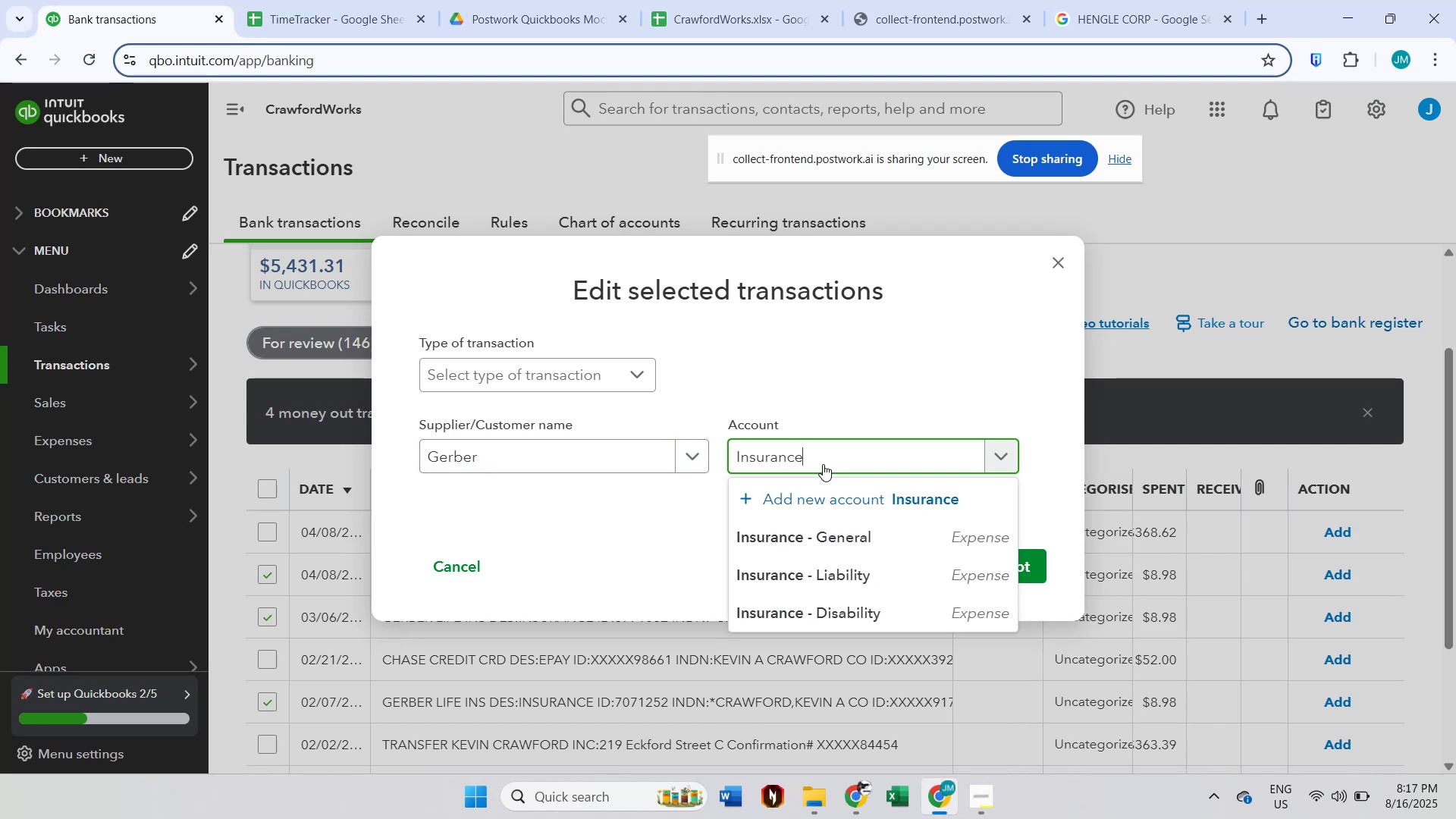 
left_click([824, 532])
 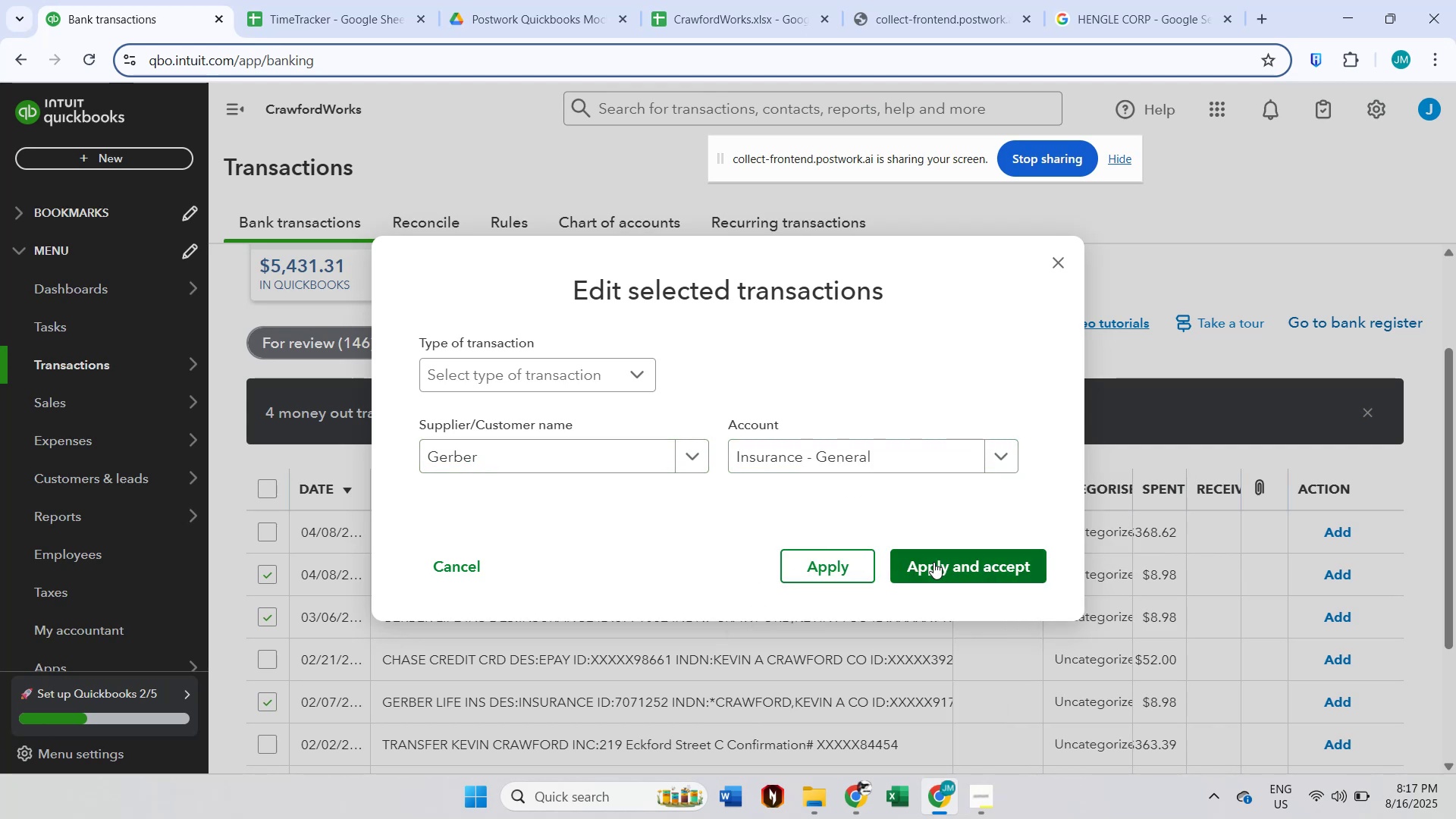 
left_click([934, 562])
 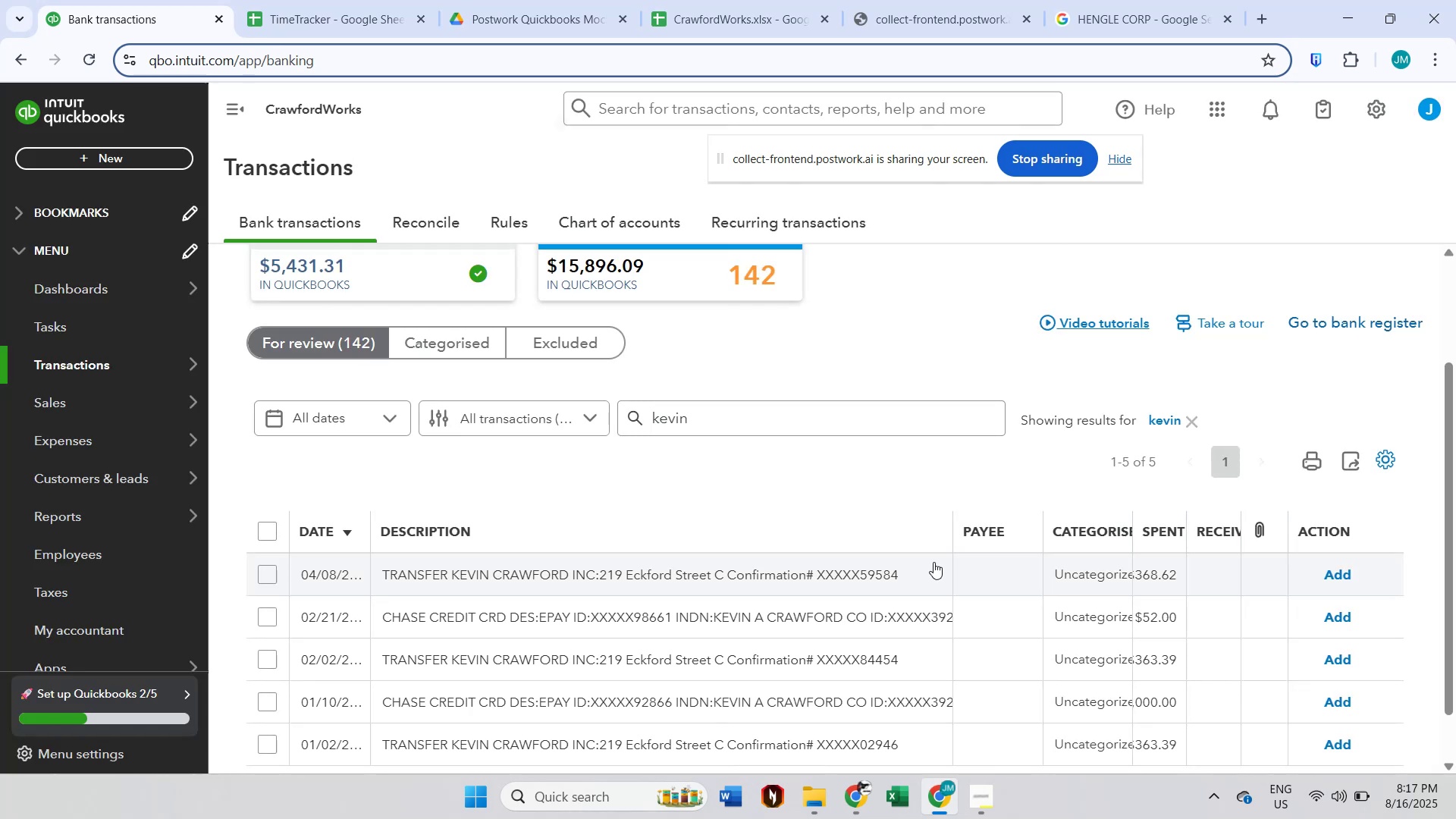 
scroll: coordinate [940, 561], scroll_direction: down, amount: 2.0
 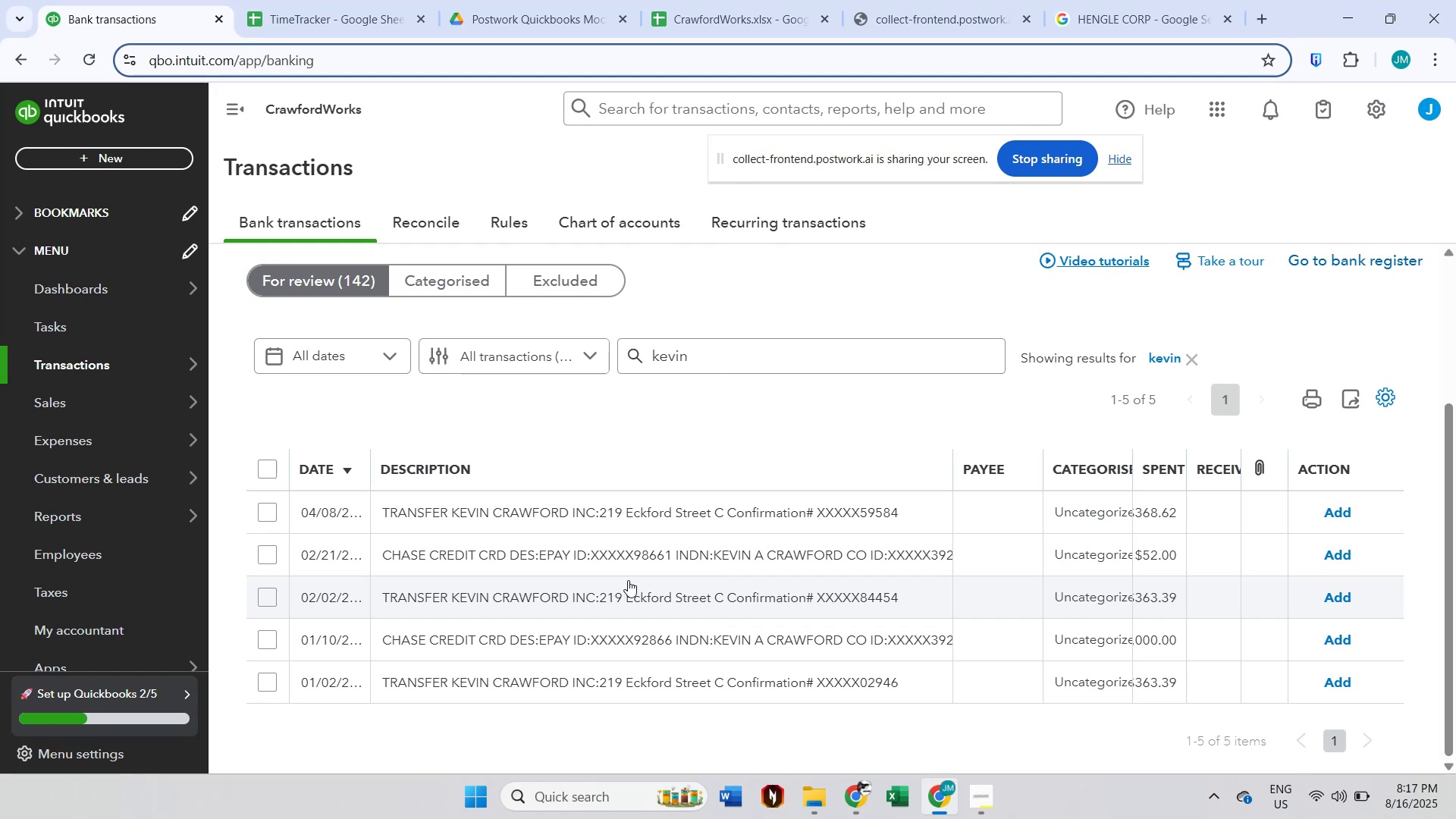 
wait(24.47)
 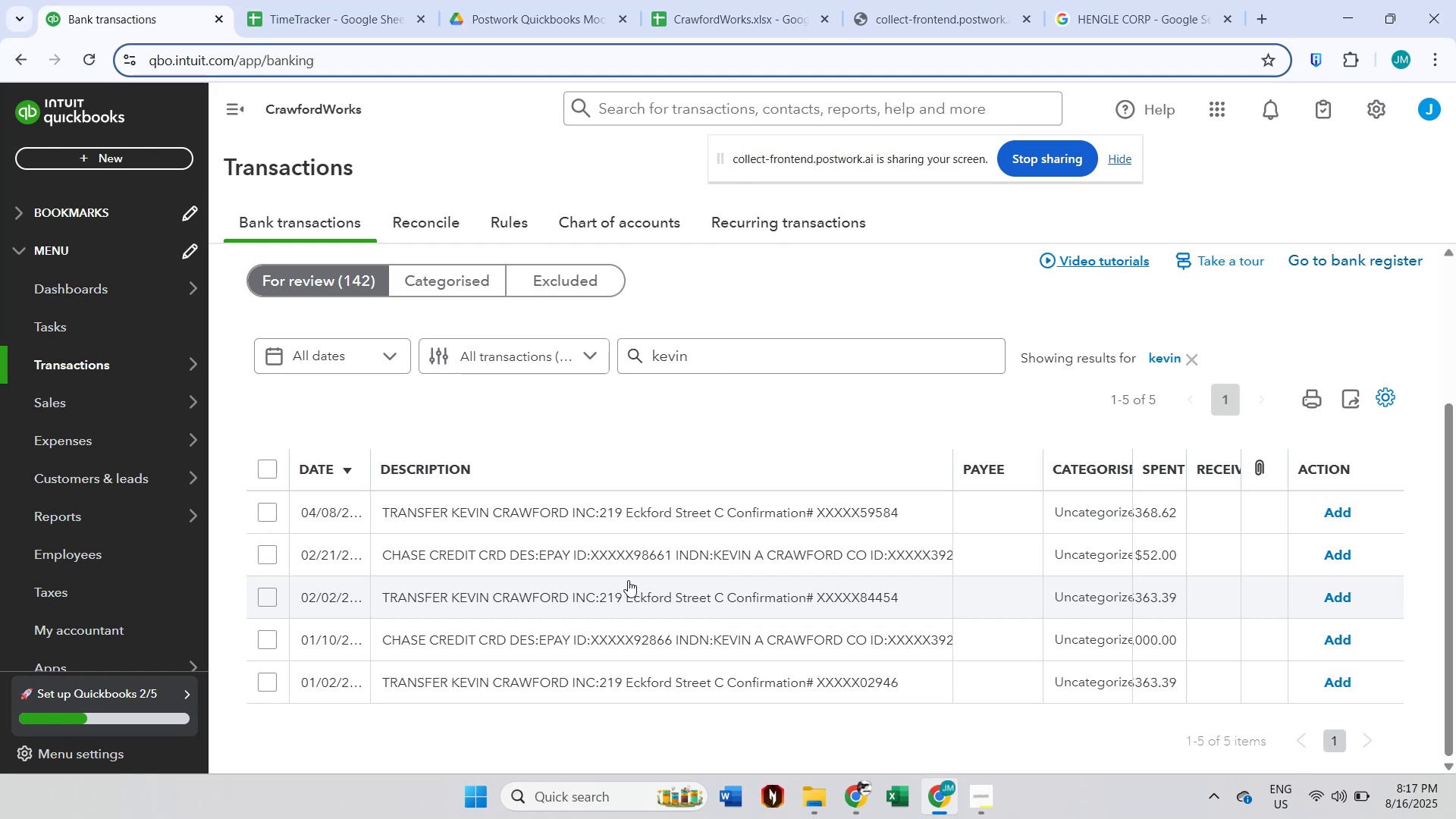 
left_click([271, 556])
 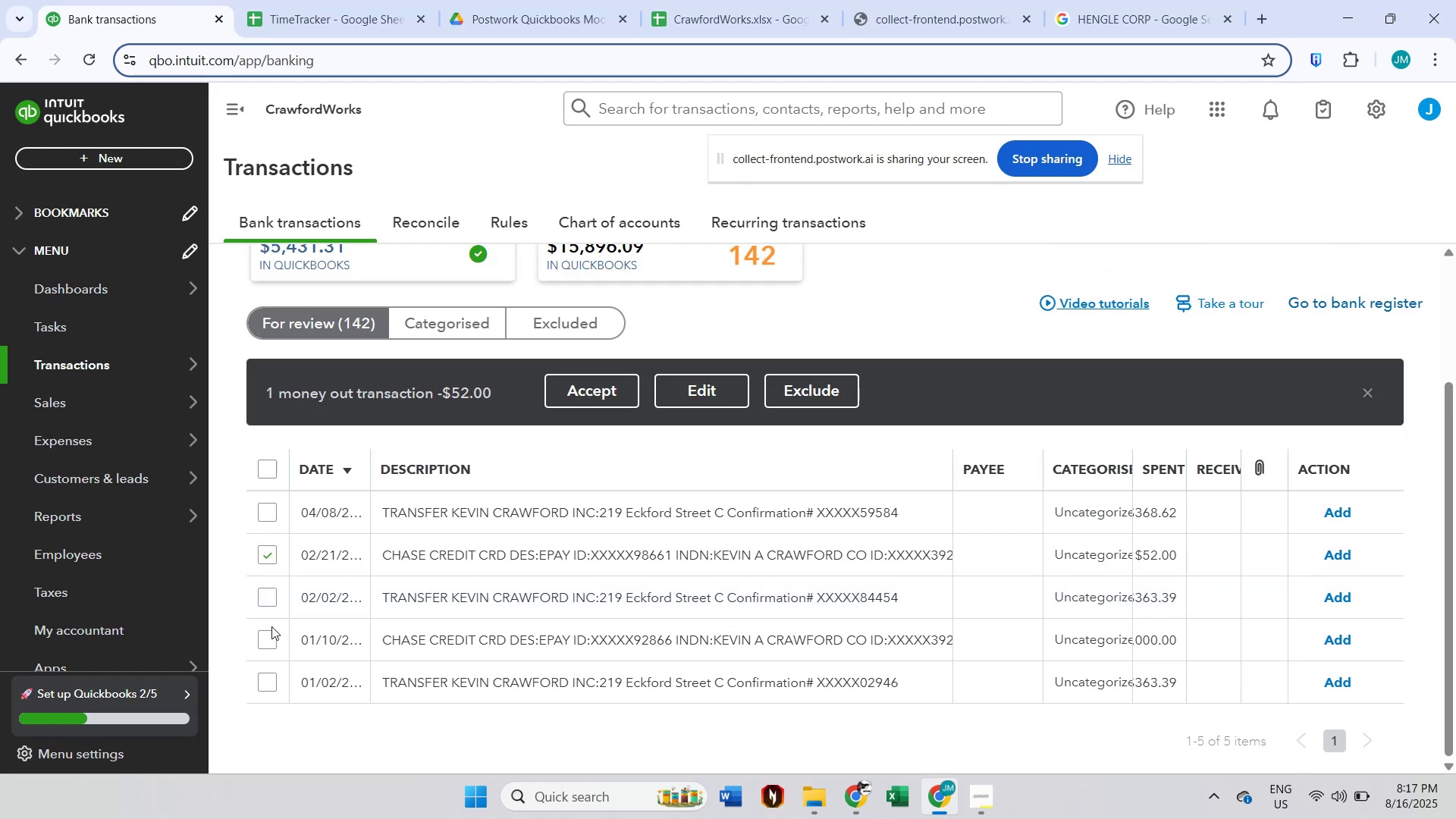 
double_click([271, 632])
 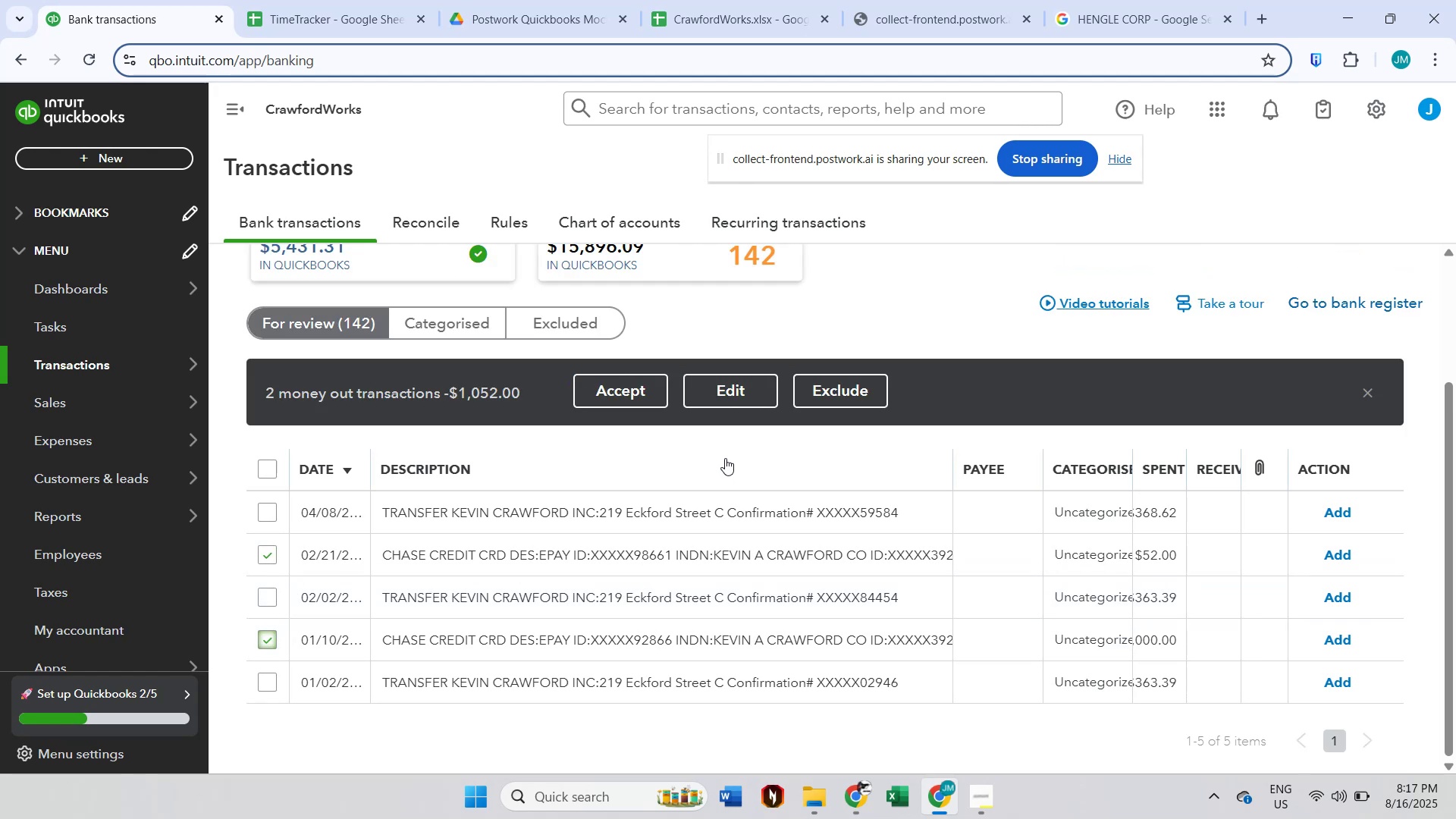 
left_click([733, 397])
 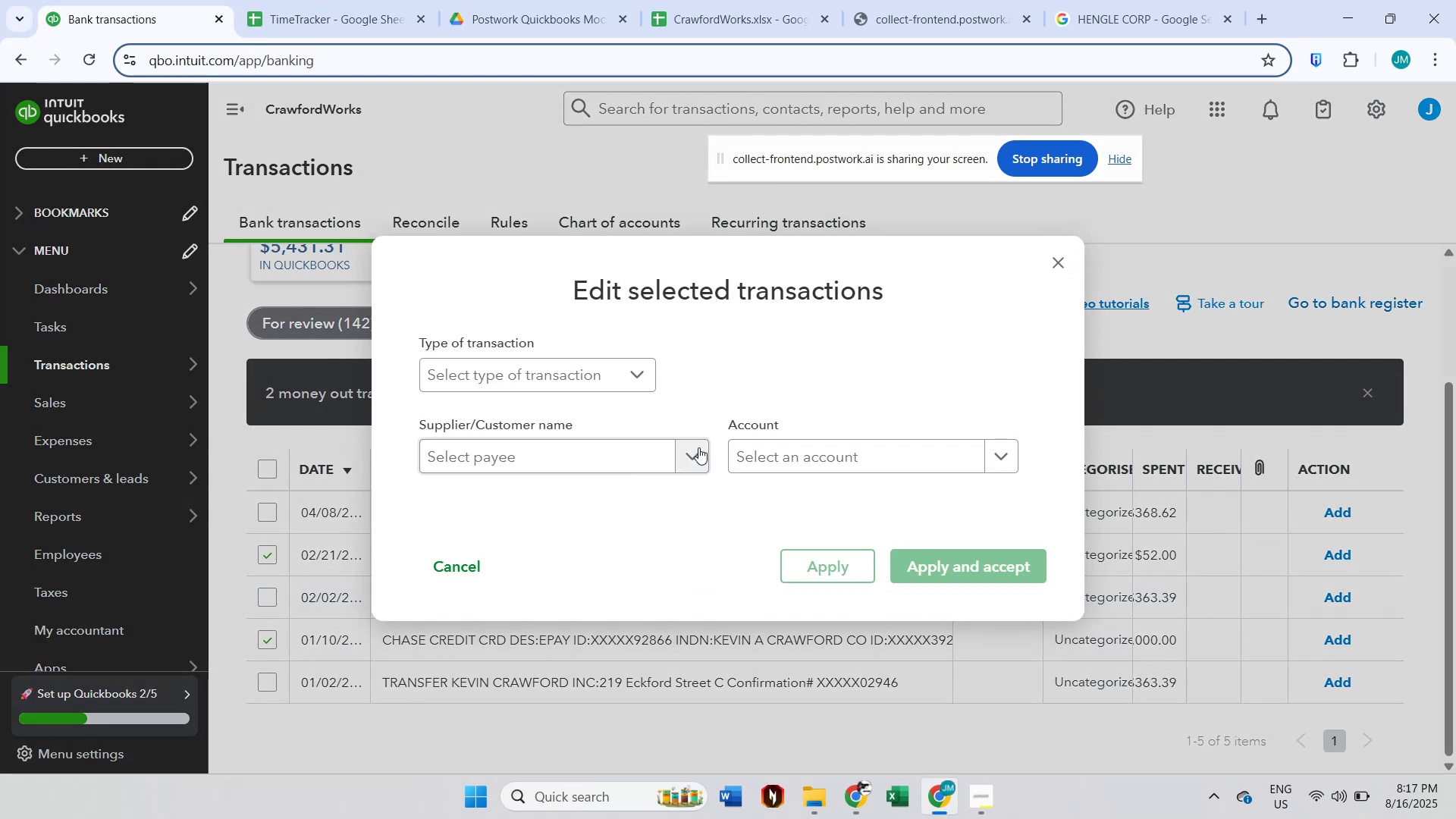 
left_click([571, 457])
 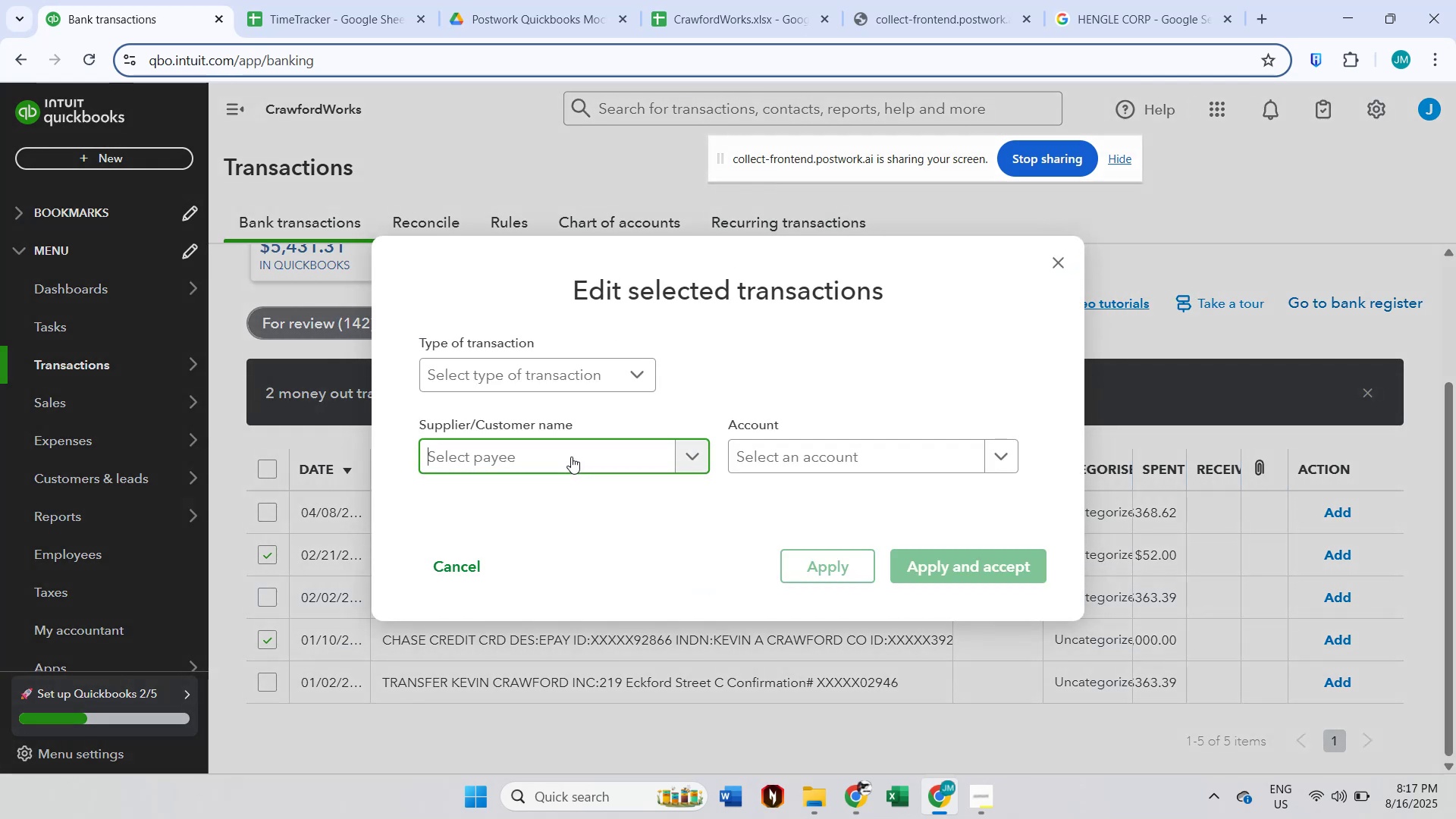 
type(Chase)
 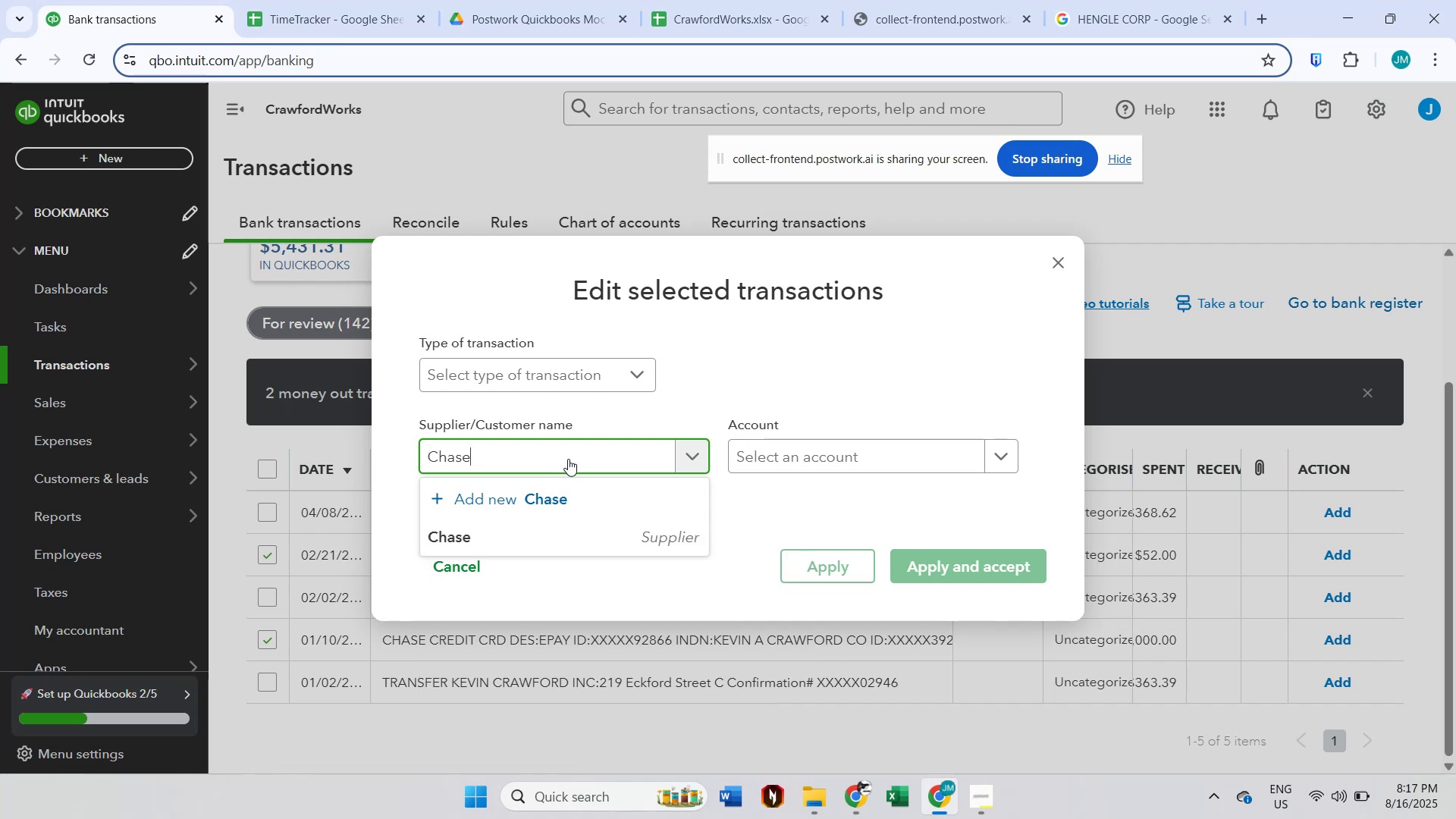 
left_click([542, 527])
 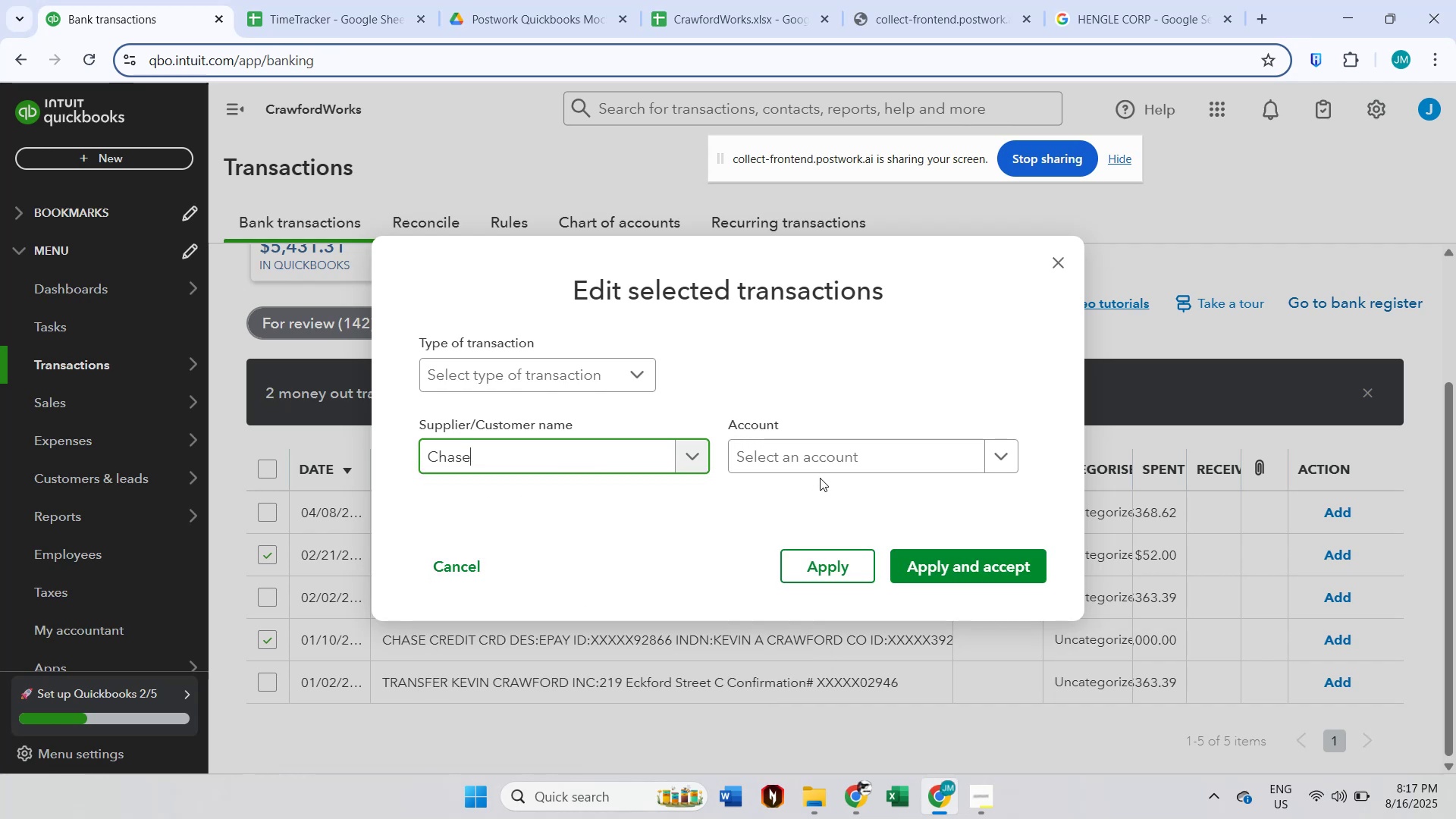 
left_click([830, 463])
 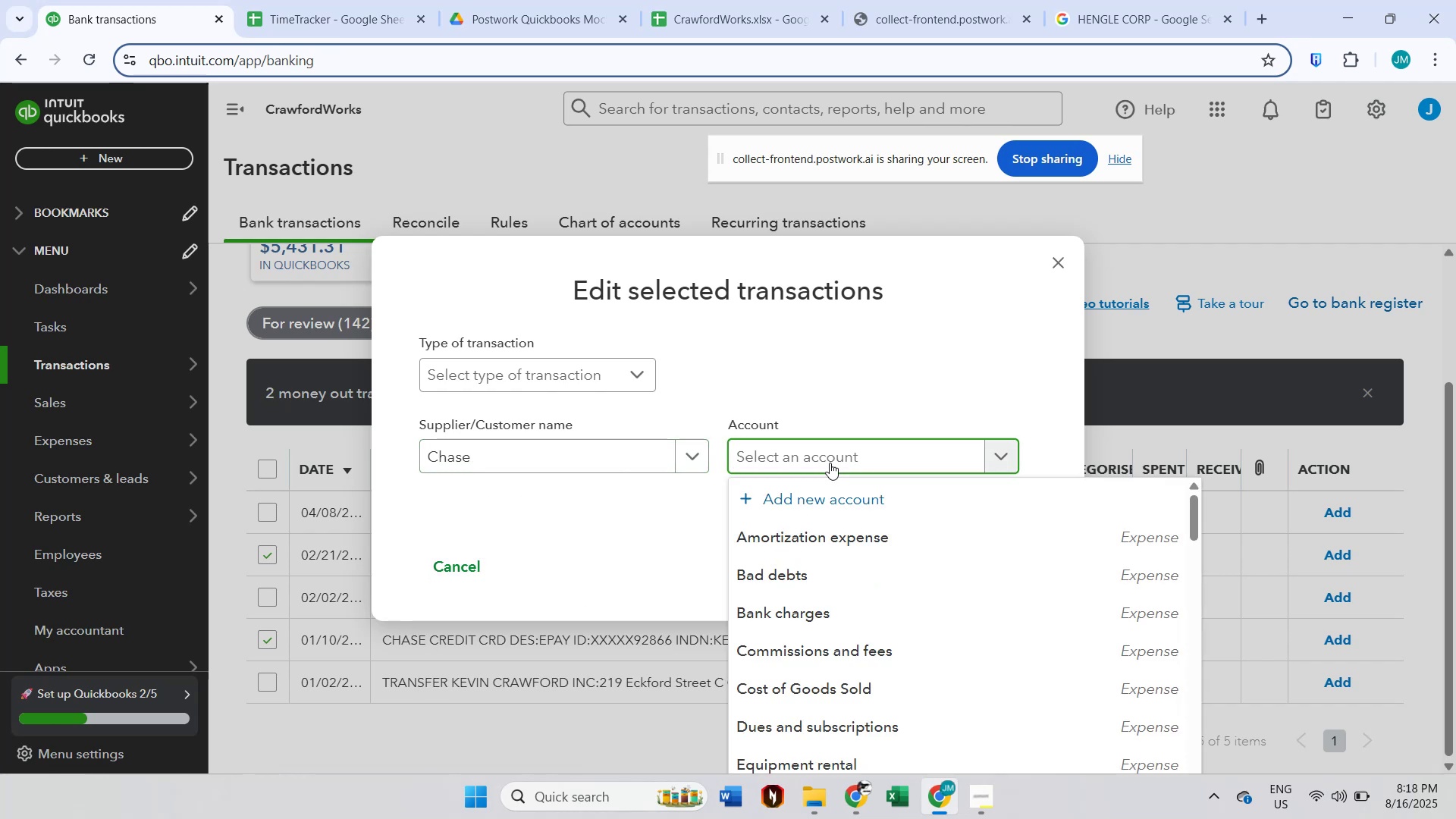 
type(other)
 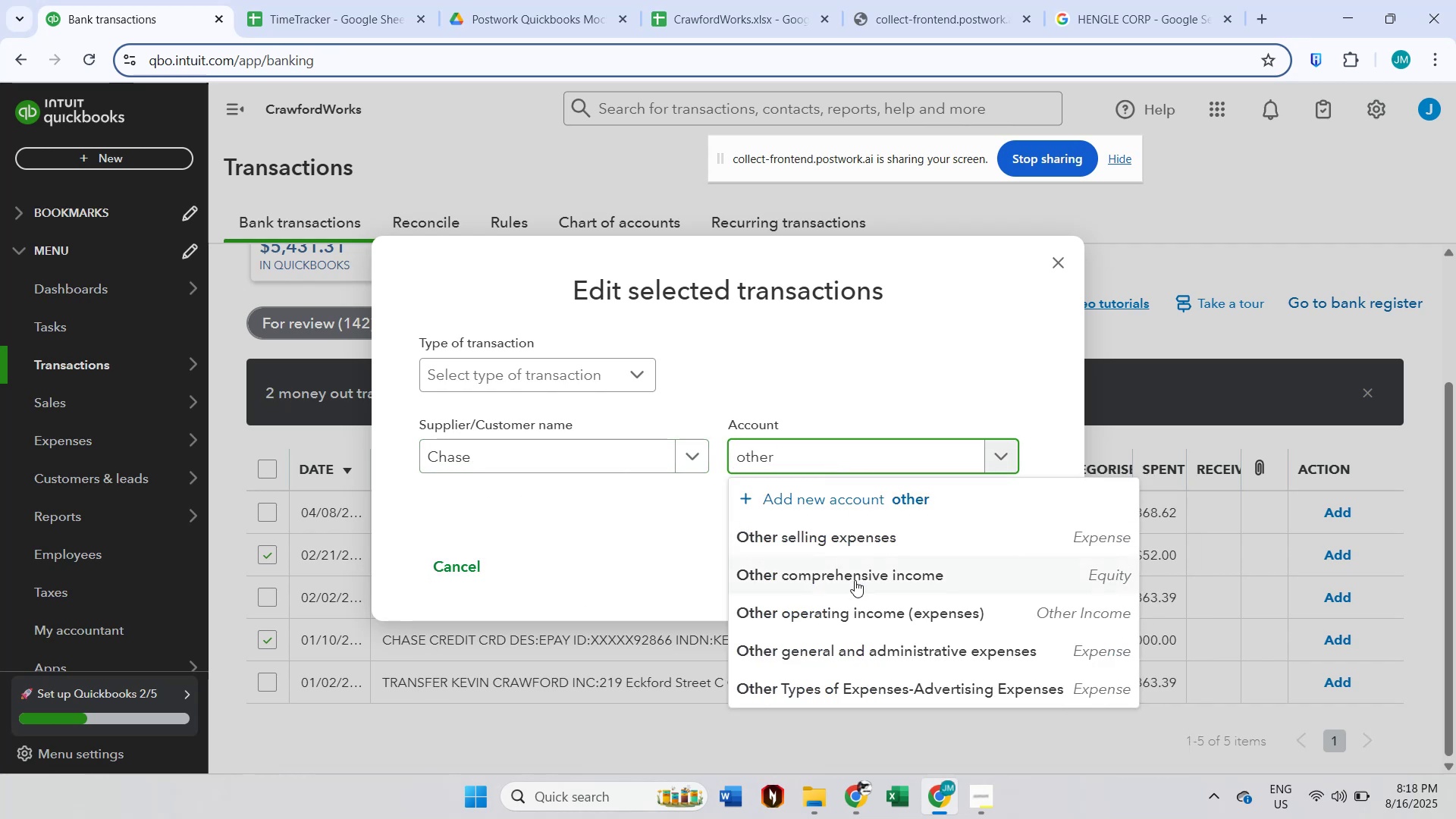 
left_click([840, 654])
 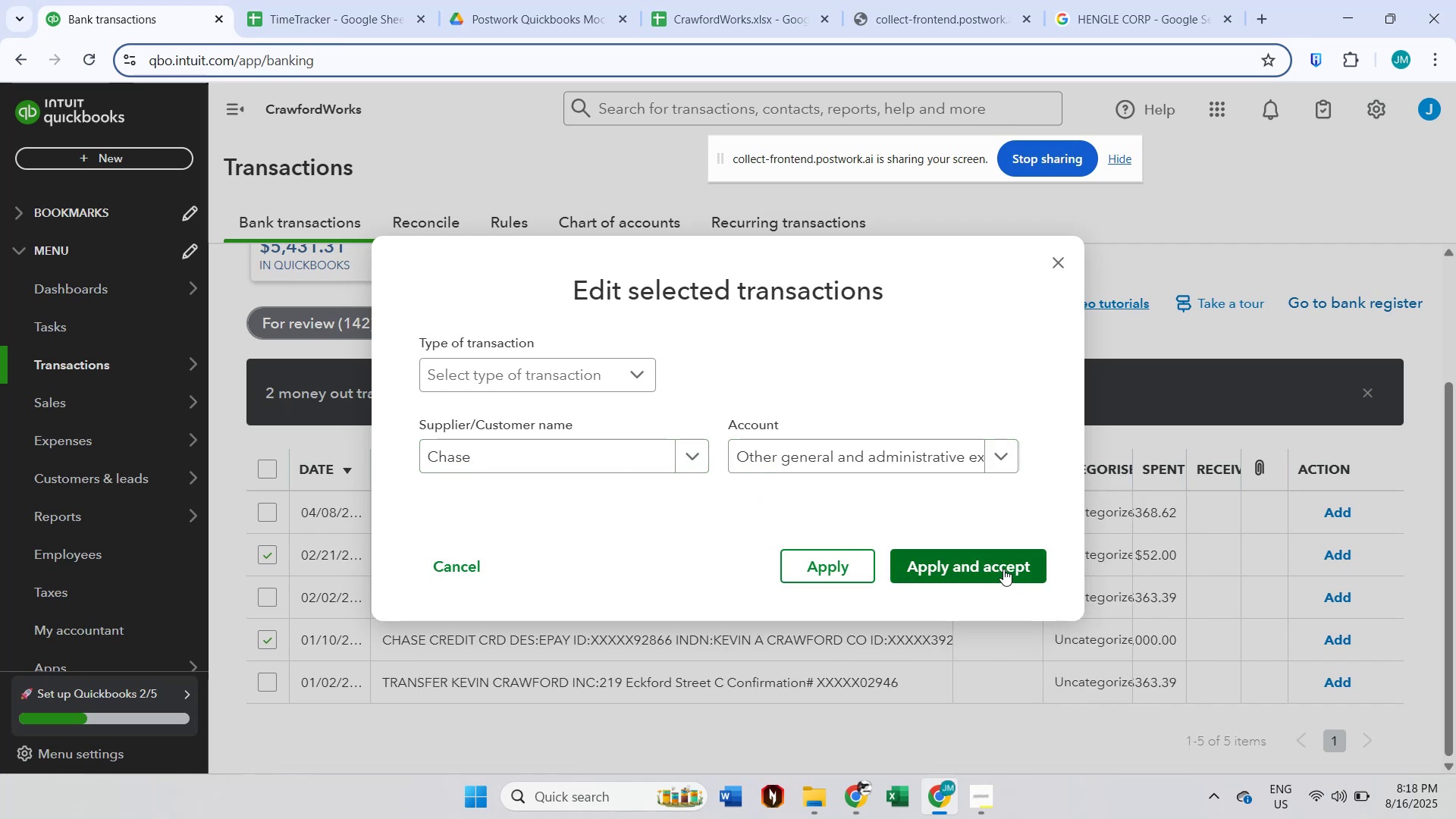 
left_click([1003, 569])
 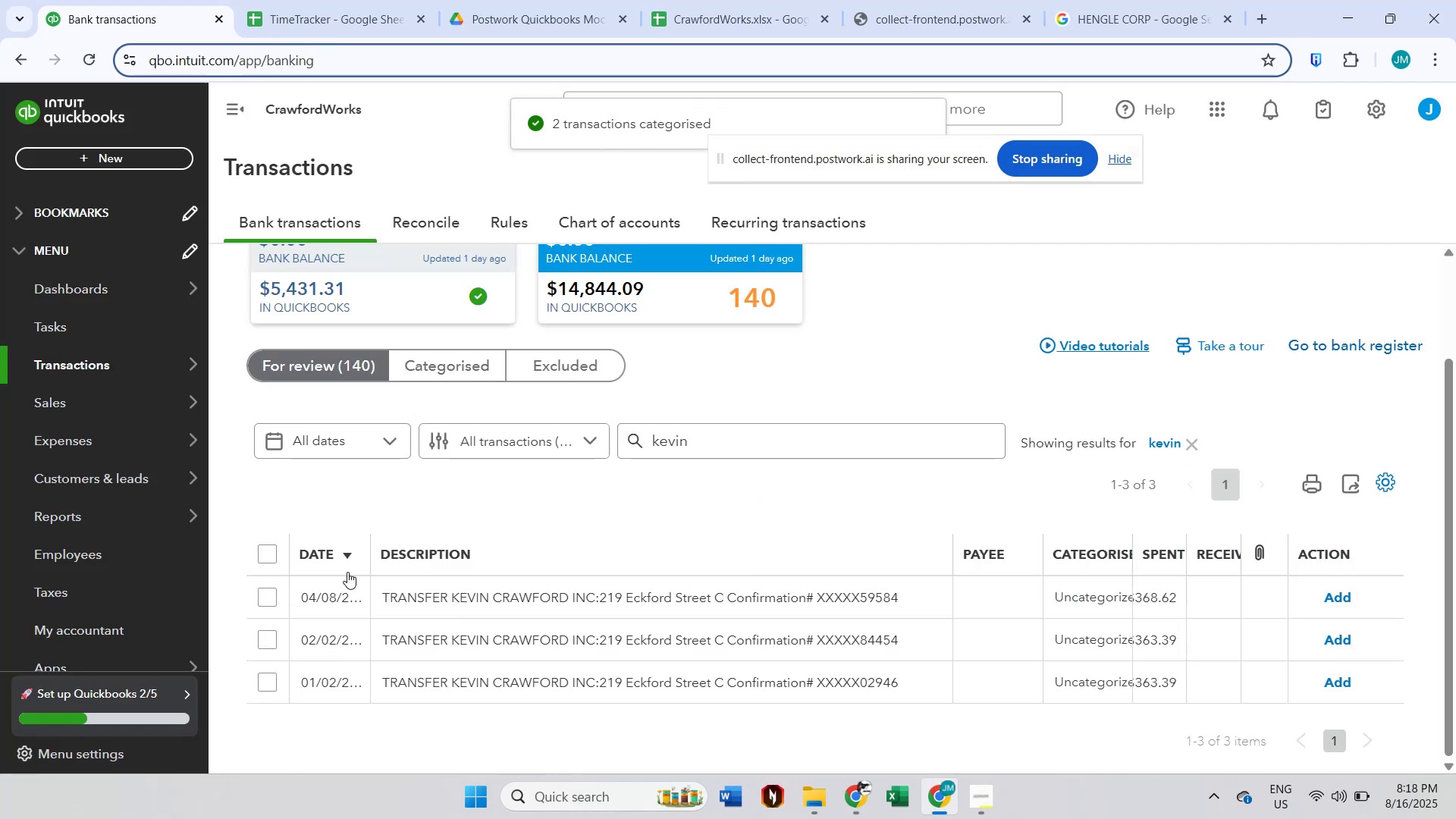 
left_click([271, 555])
 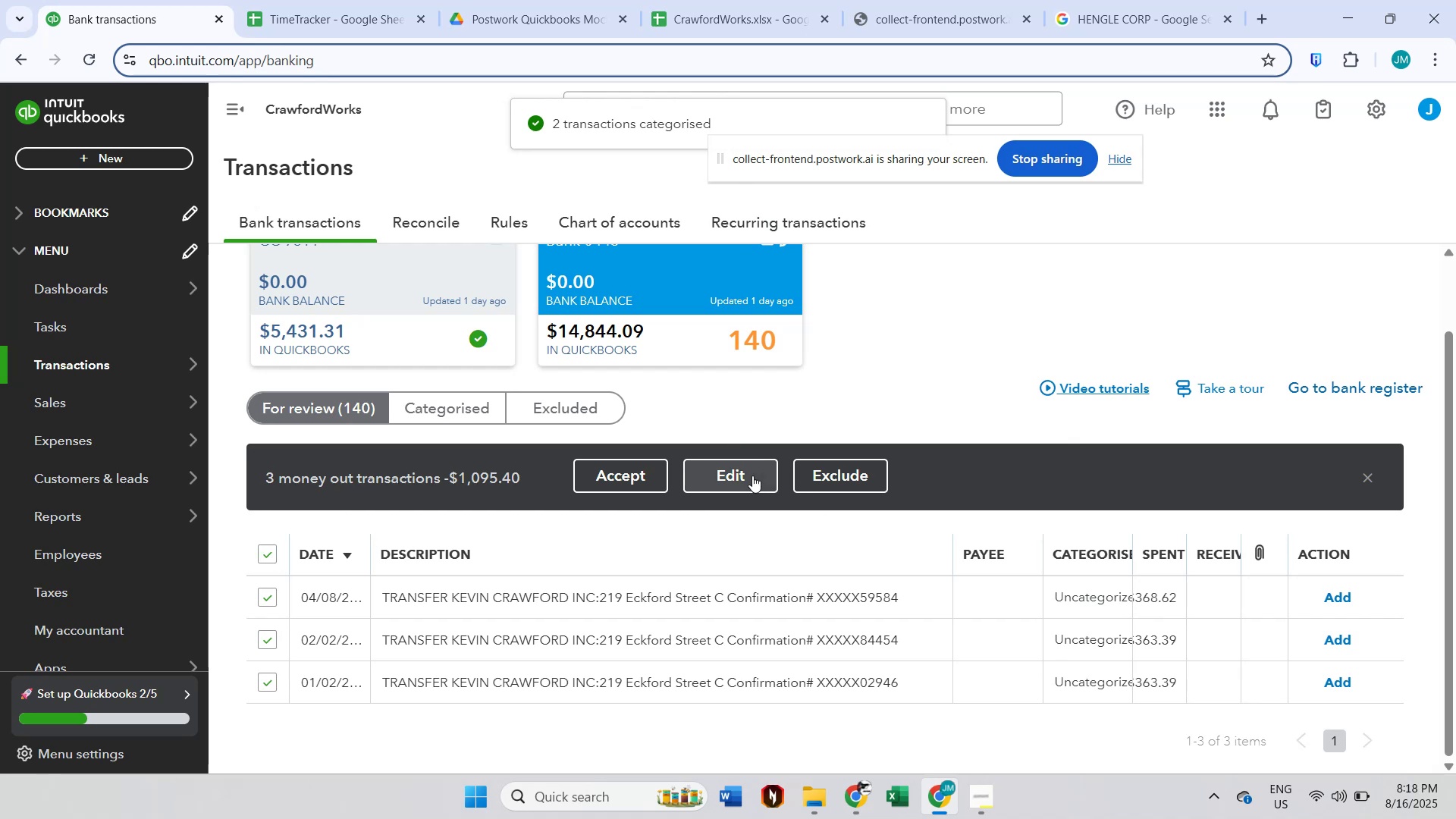 
left_click([752, 475])
 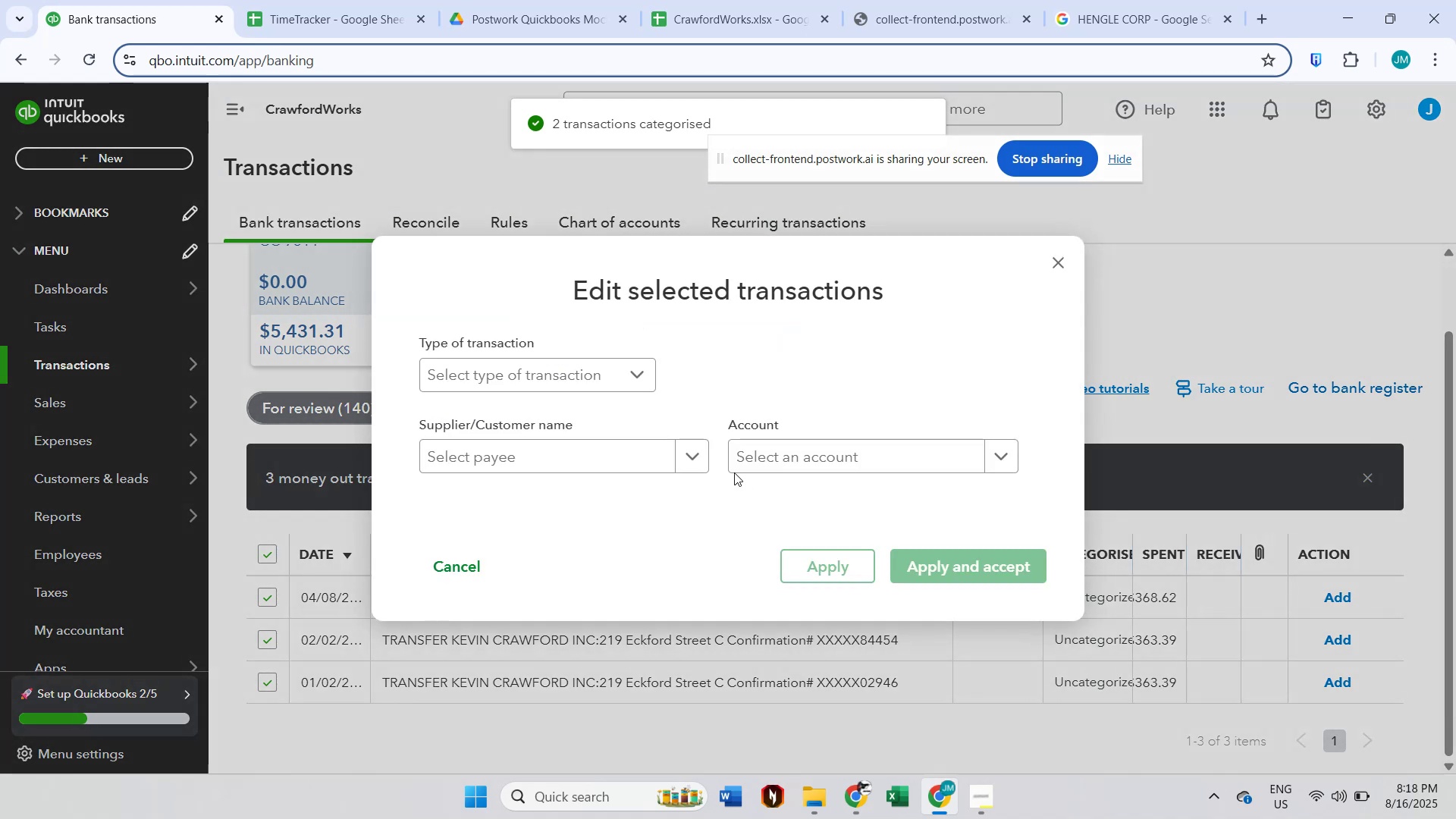 
left_click([632, 453])
 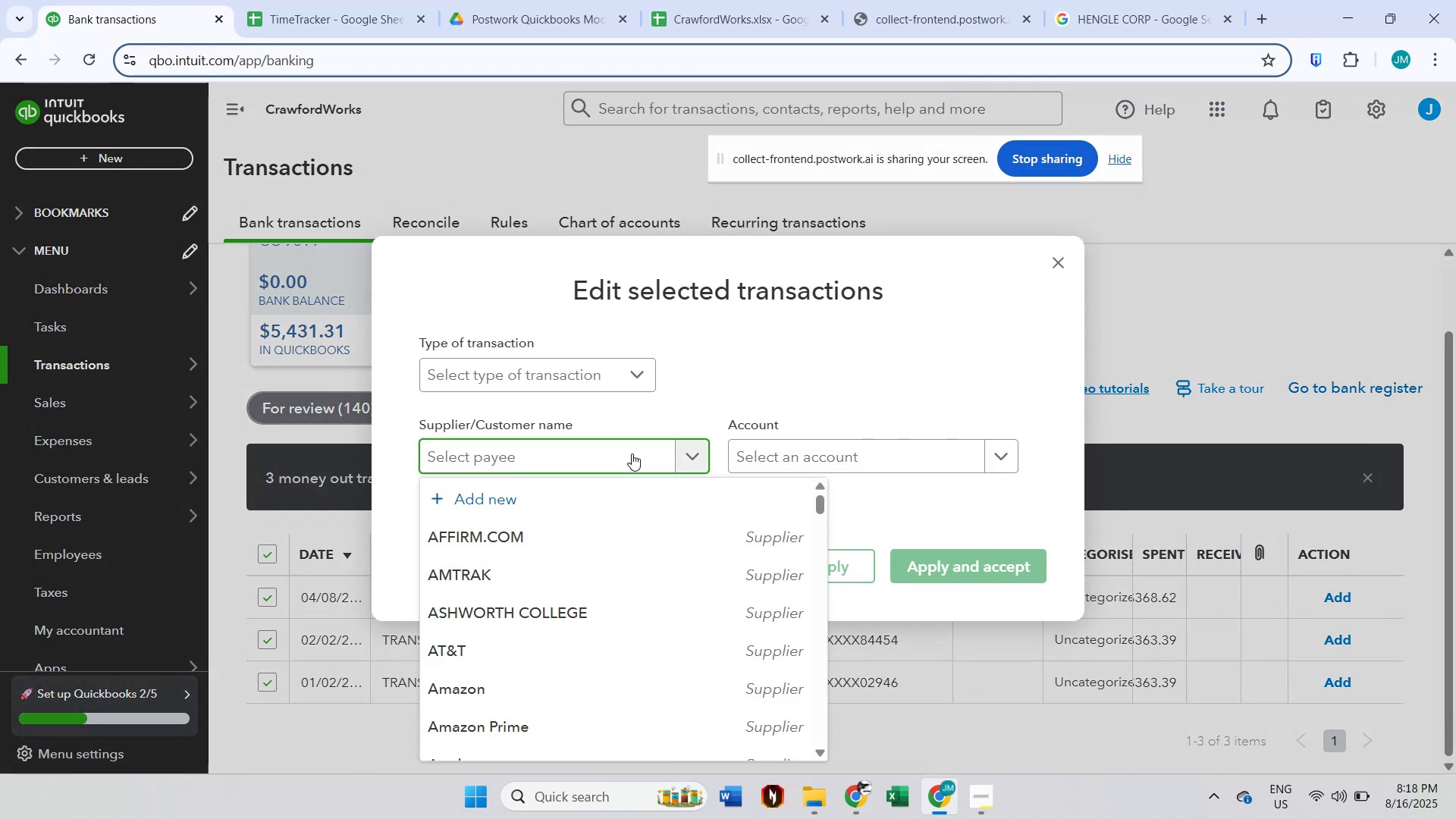 
type(kev)
 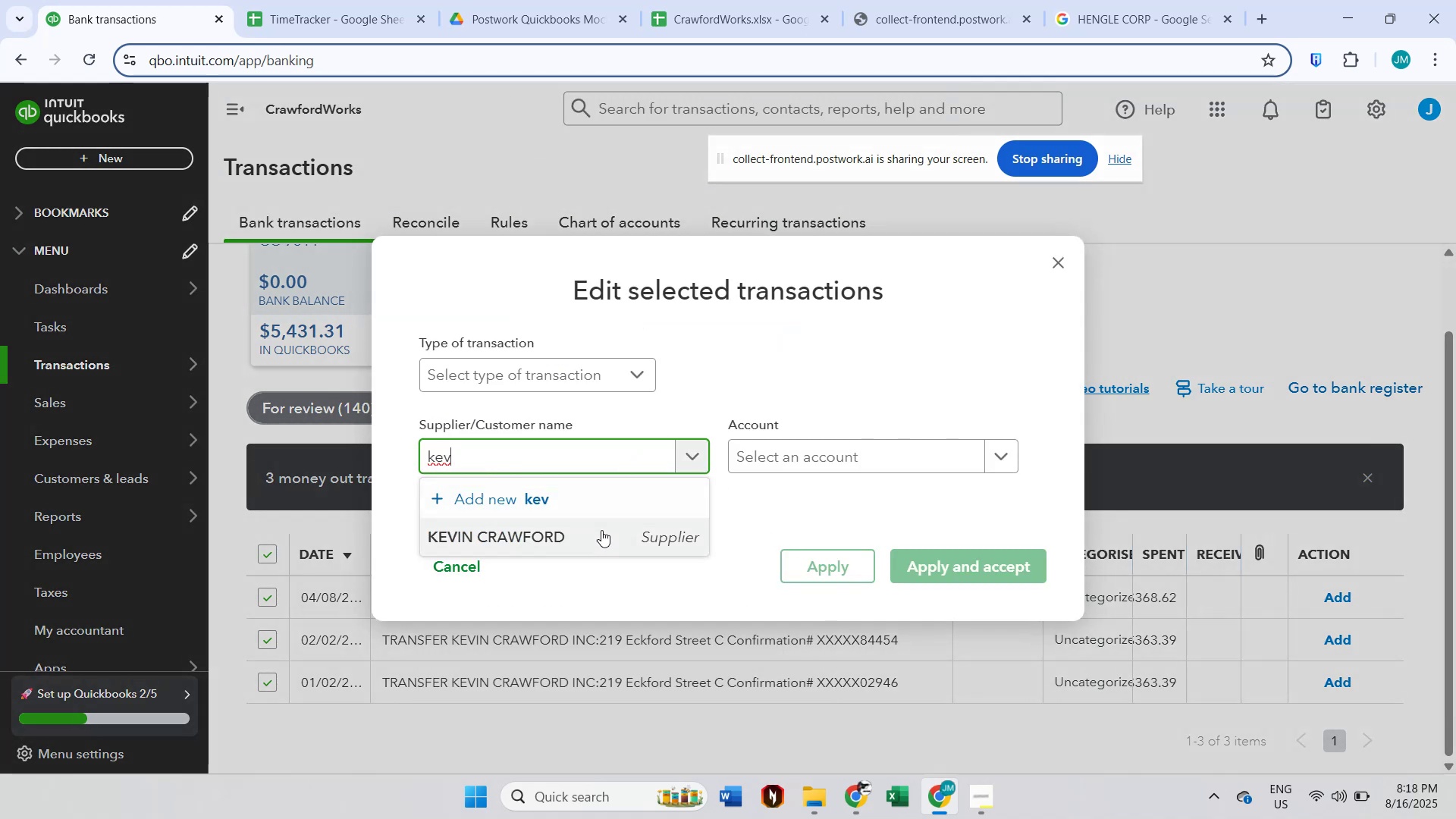 
double_click([789, 460])
 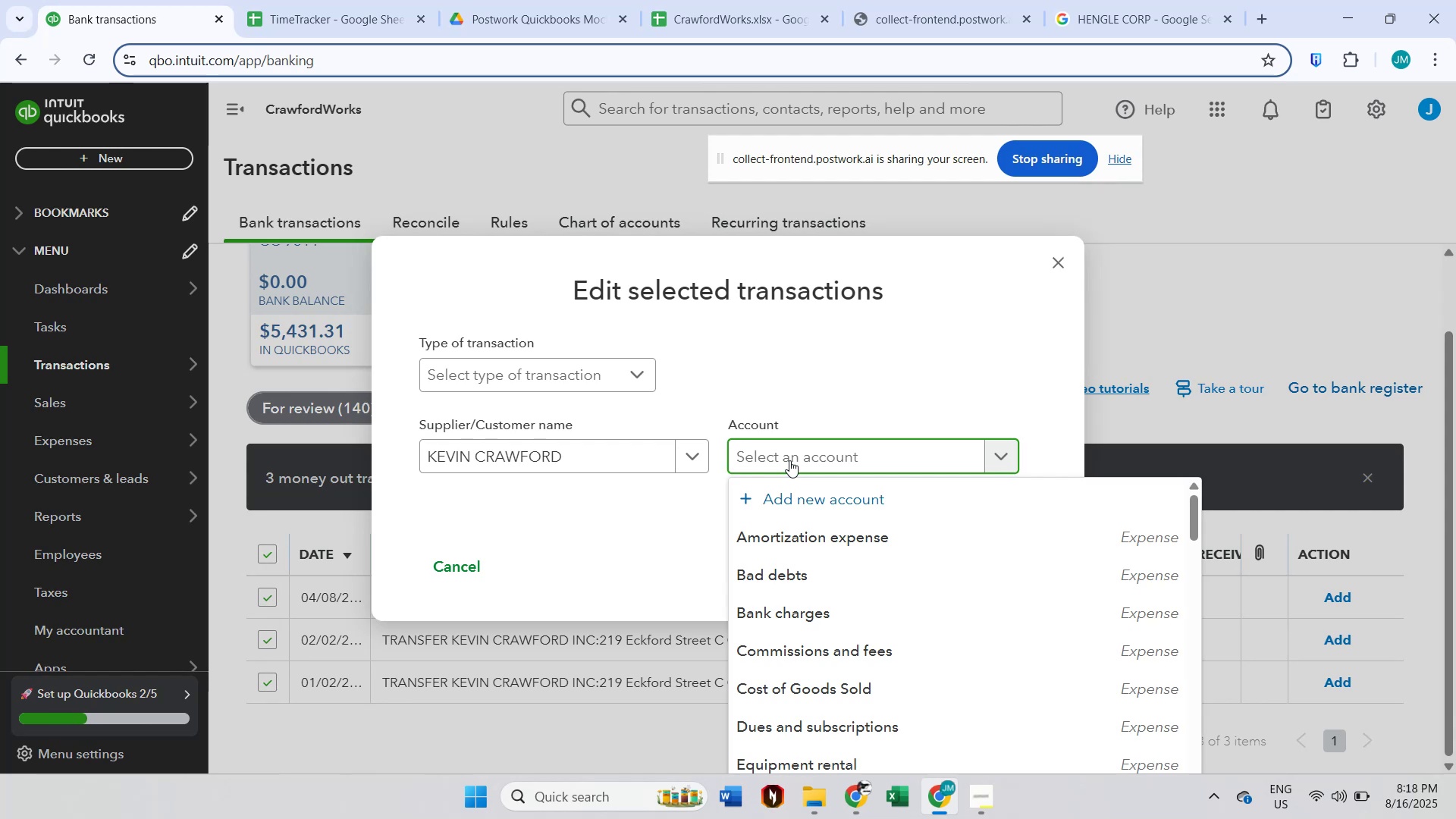 
wait(5.16)
 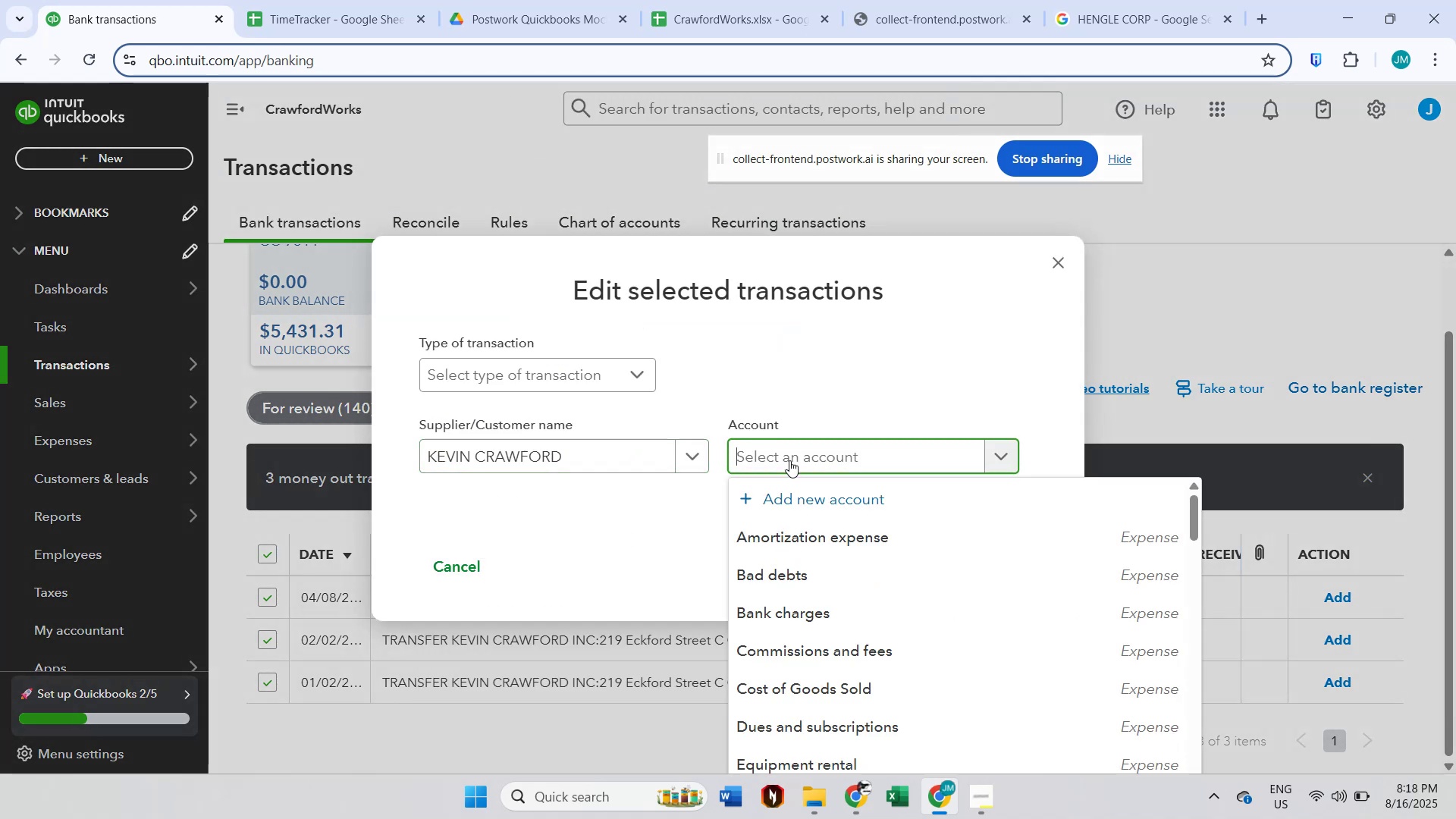 
type(payr)
 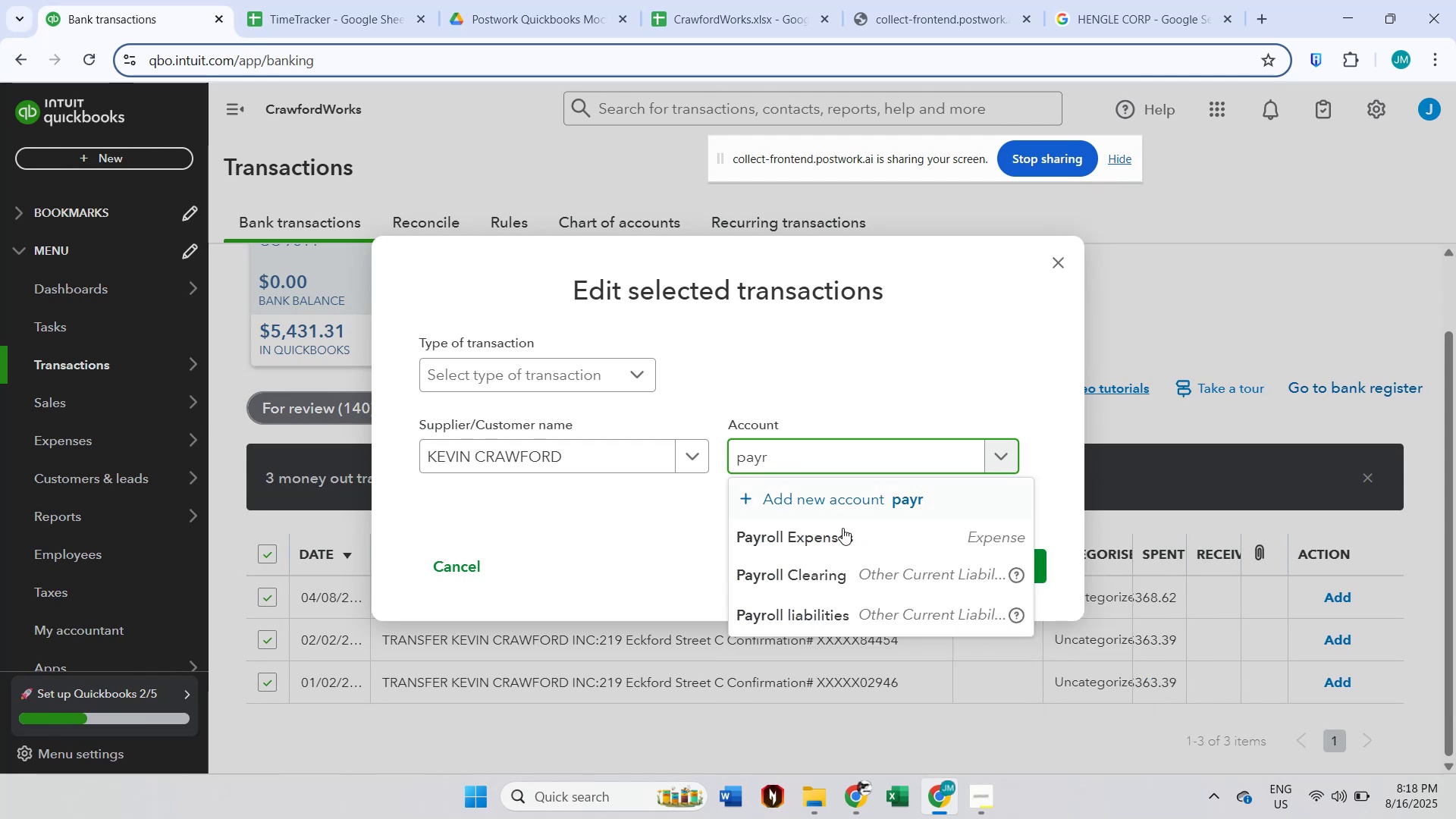 
left_click([843, 541])
 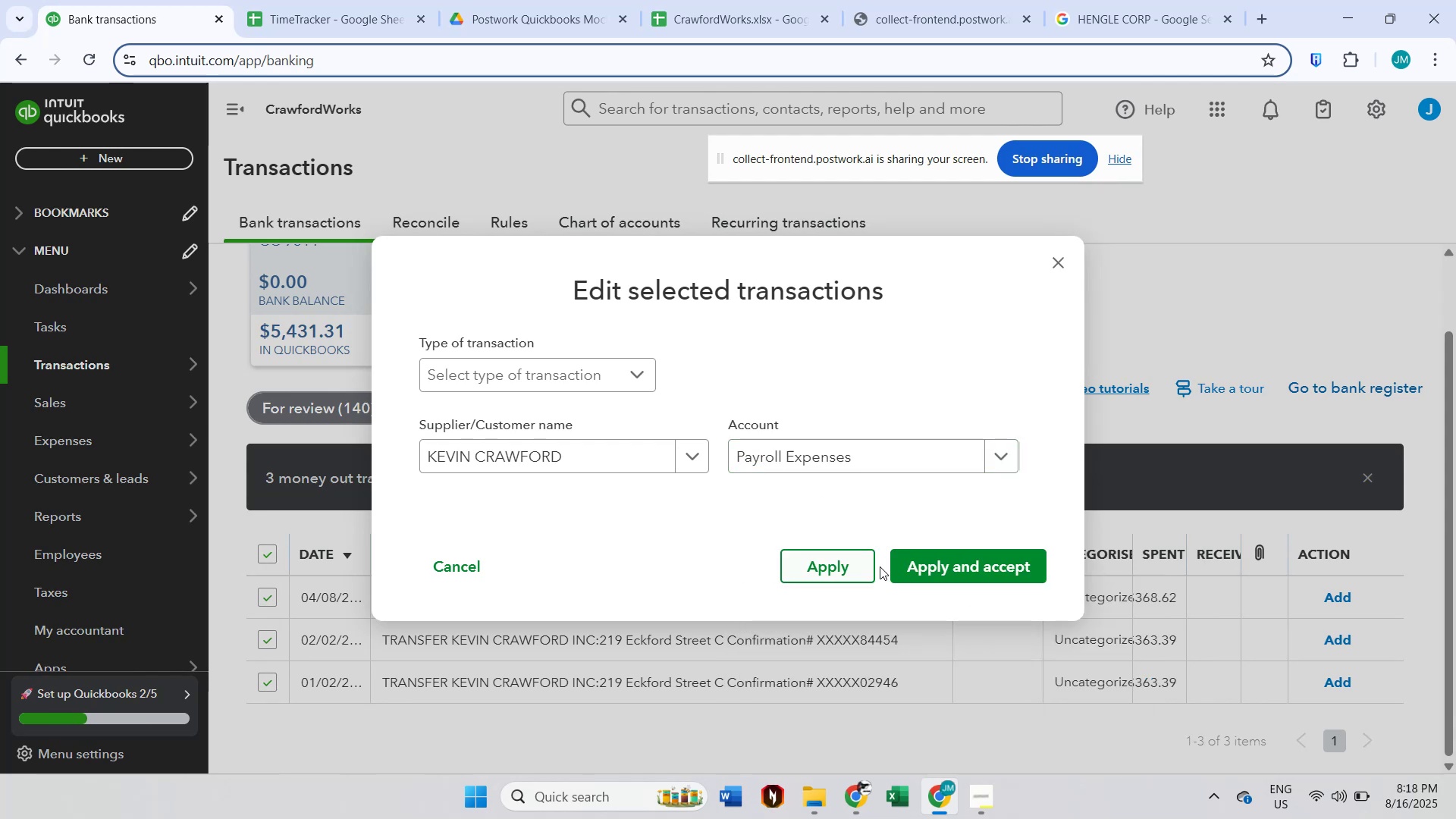 
left_click([957, 568])
 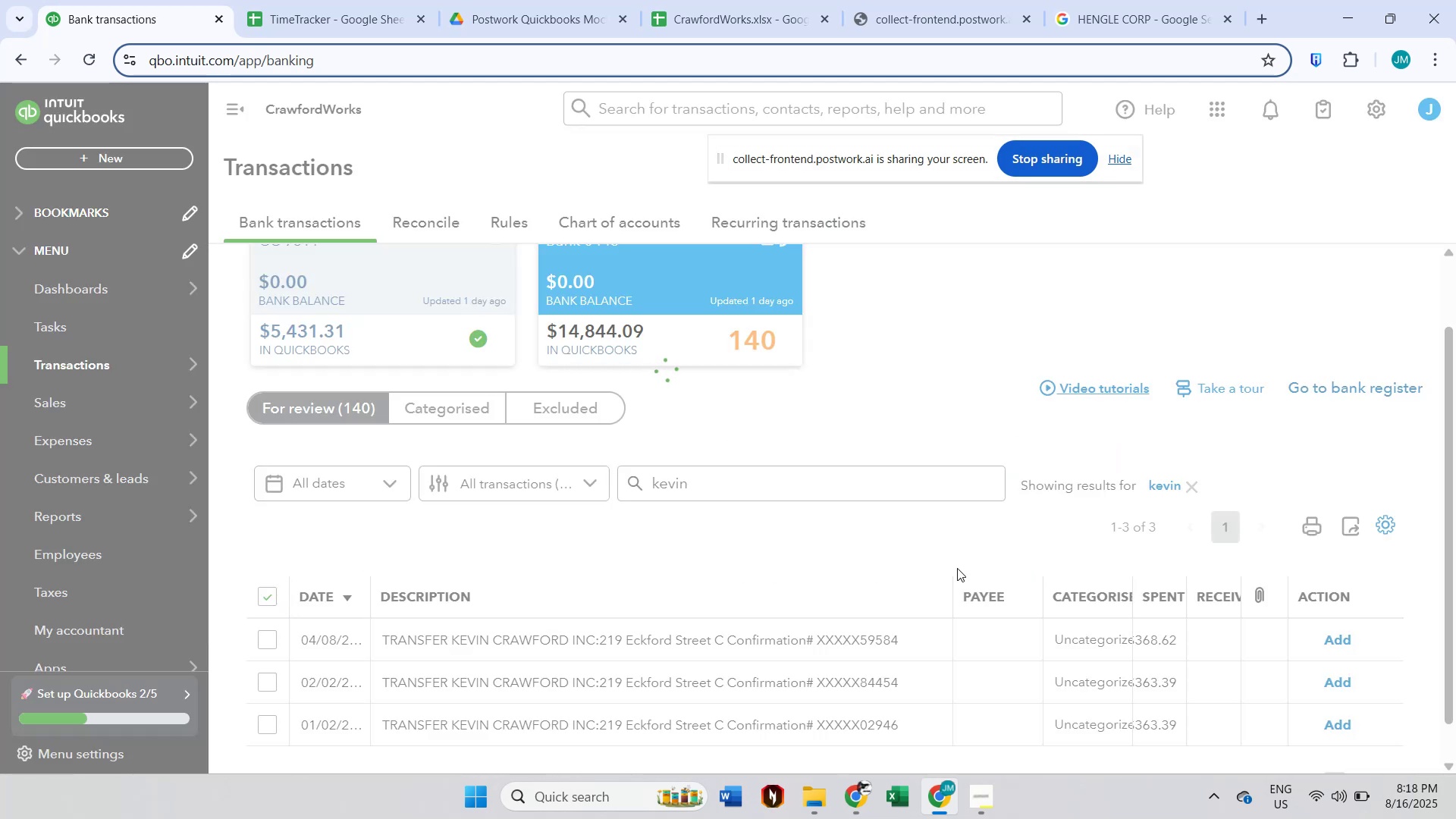 
scroll: coordinate [957, 568], scroll_direction: down, amount: 1.0
 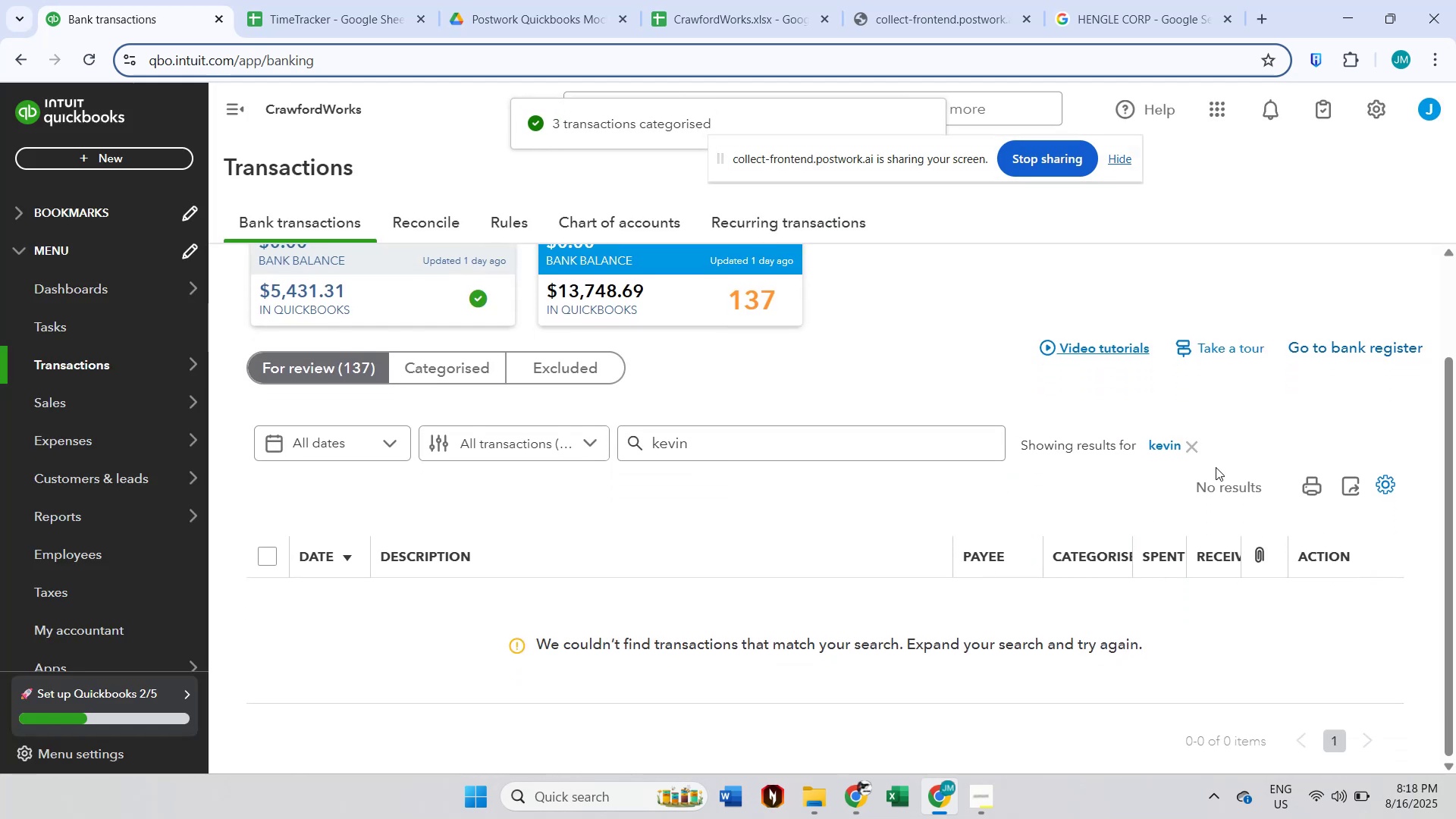 
left_click([1197, 448])
 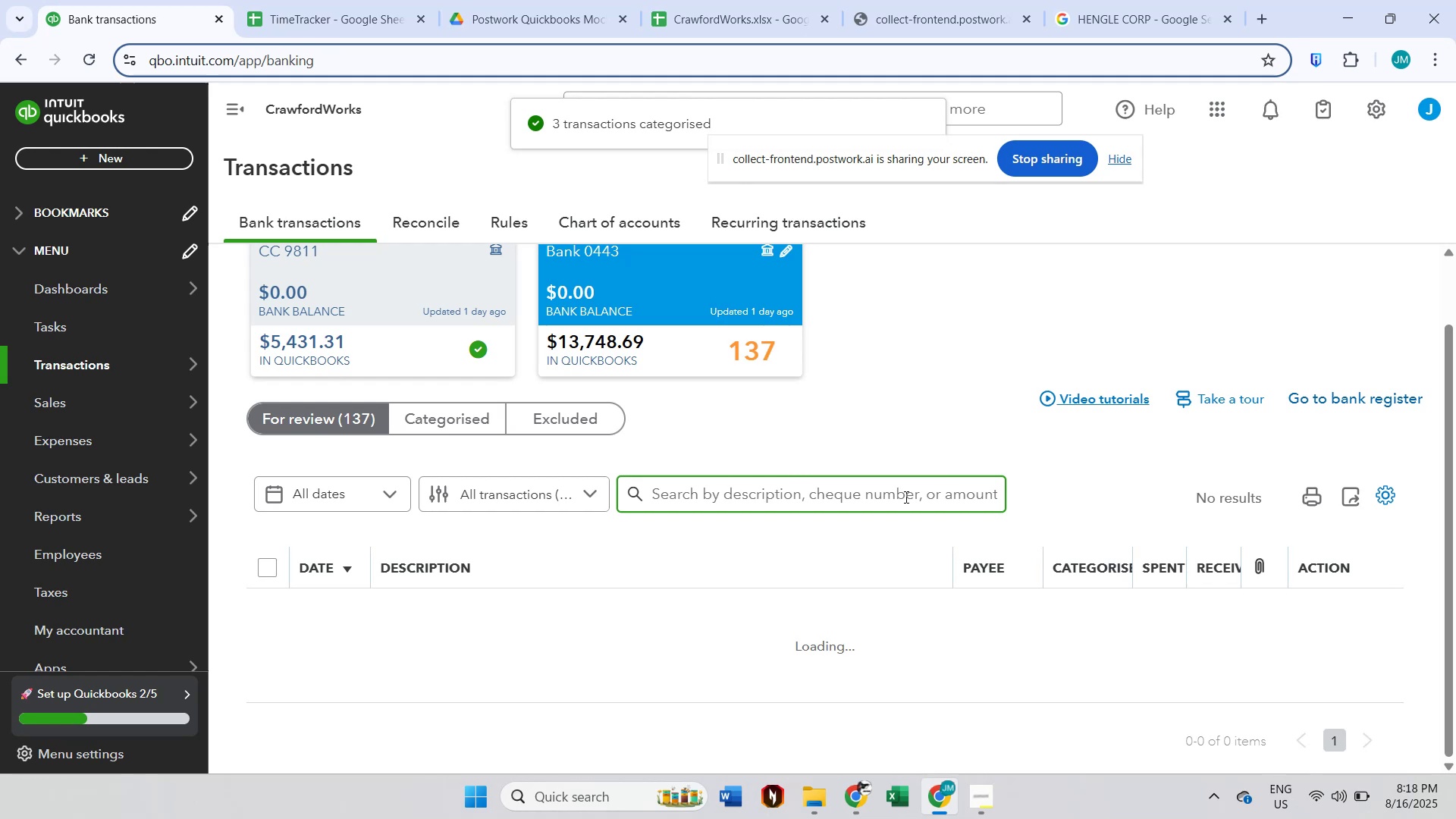 
scroll: coordinate [912, 500], scroll_direction: down, amount: 2.0
 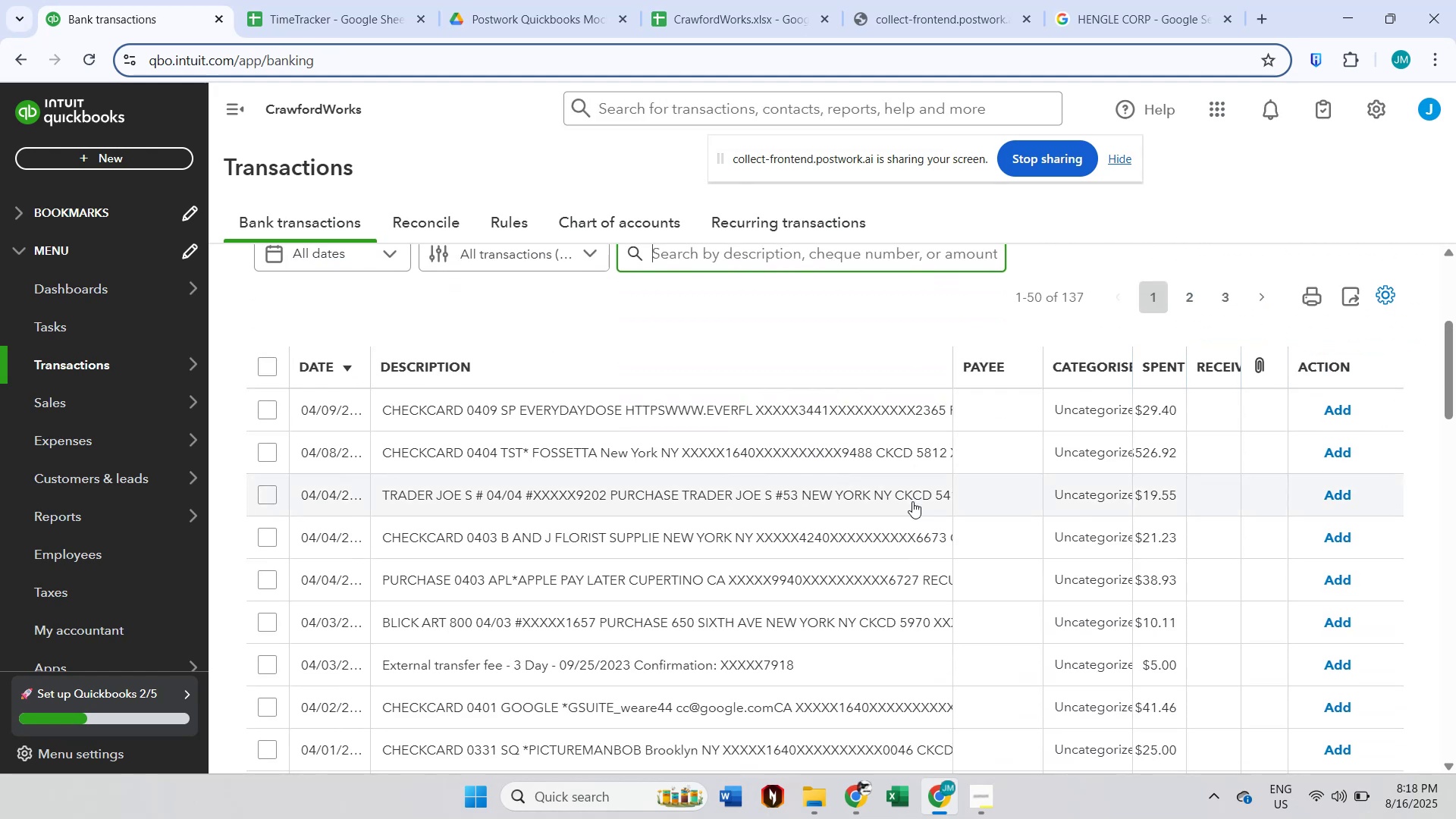 
scroll: coordinate [912, 507], scroll_direction: up, amount: 5.0
 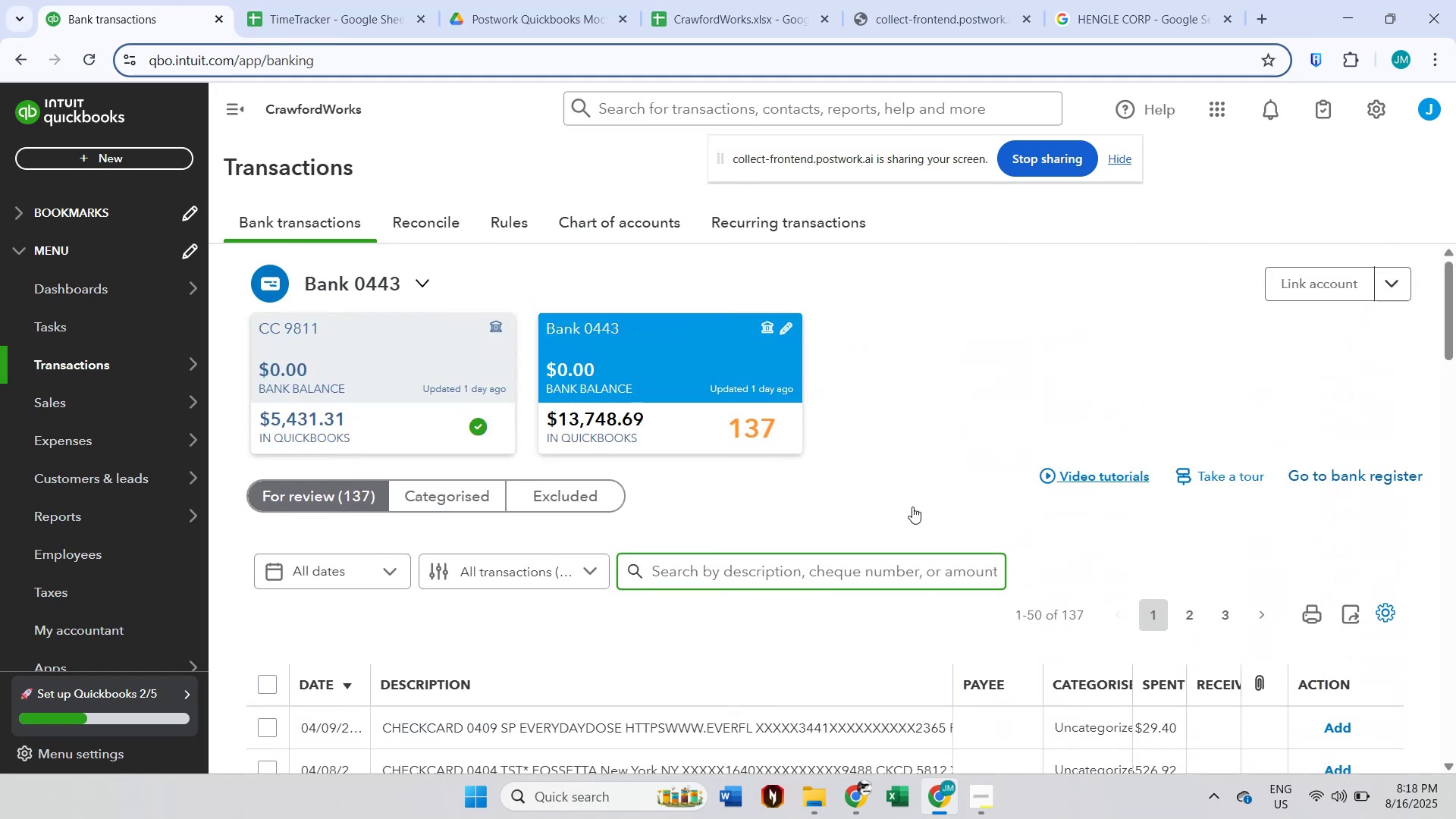 
scroll: coordinate [912, 515], scroll_direction: down, amount: 6.0
 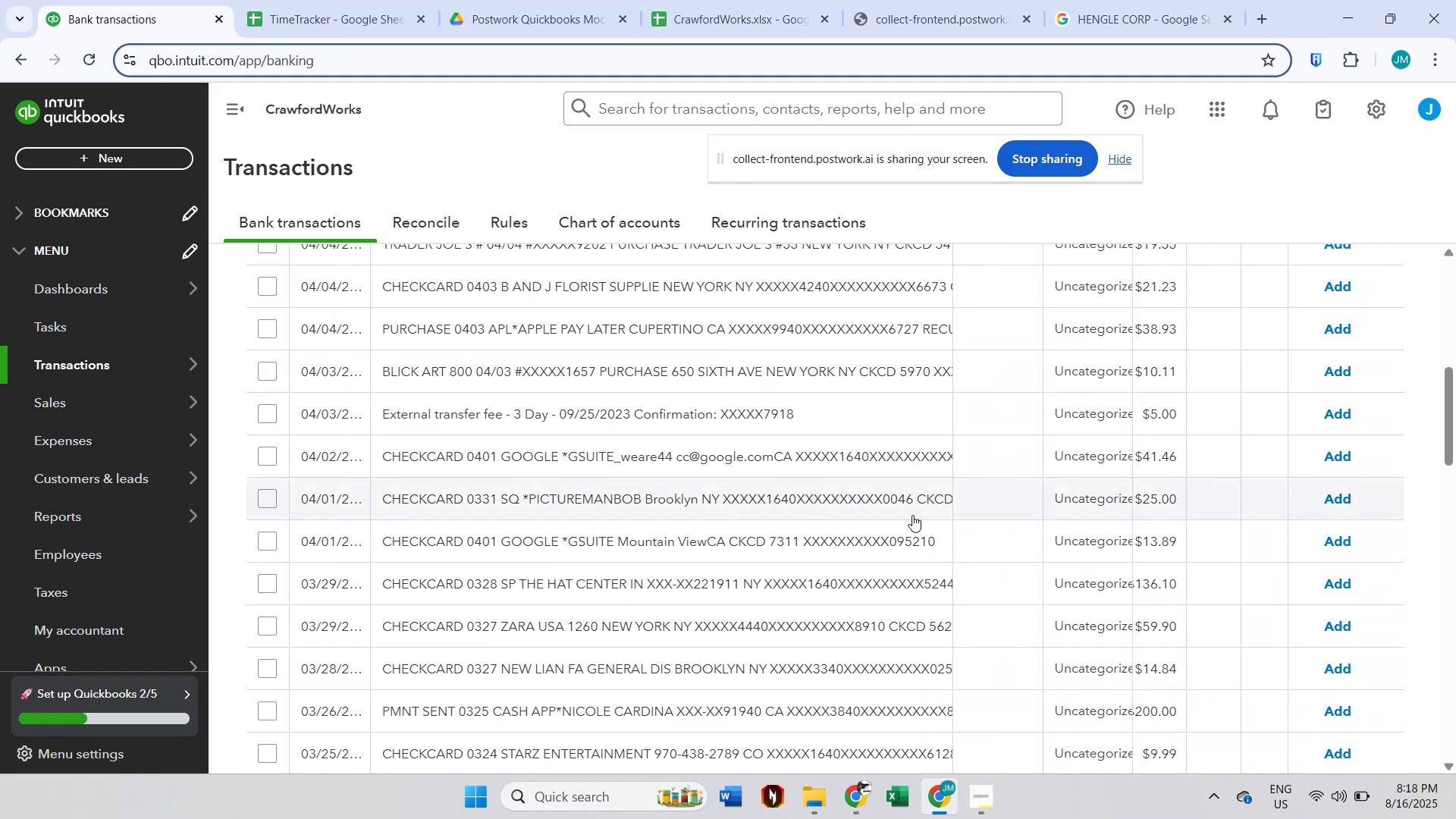 
scroll: coordinate [912, 515], scroll_direction: up, amount: 6.0
 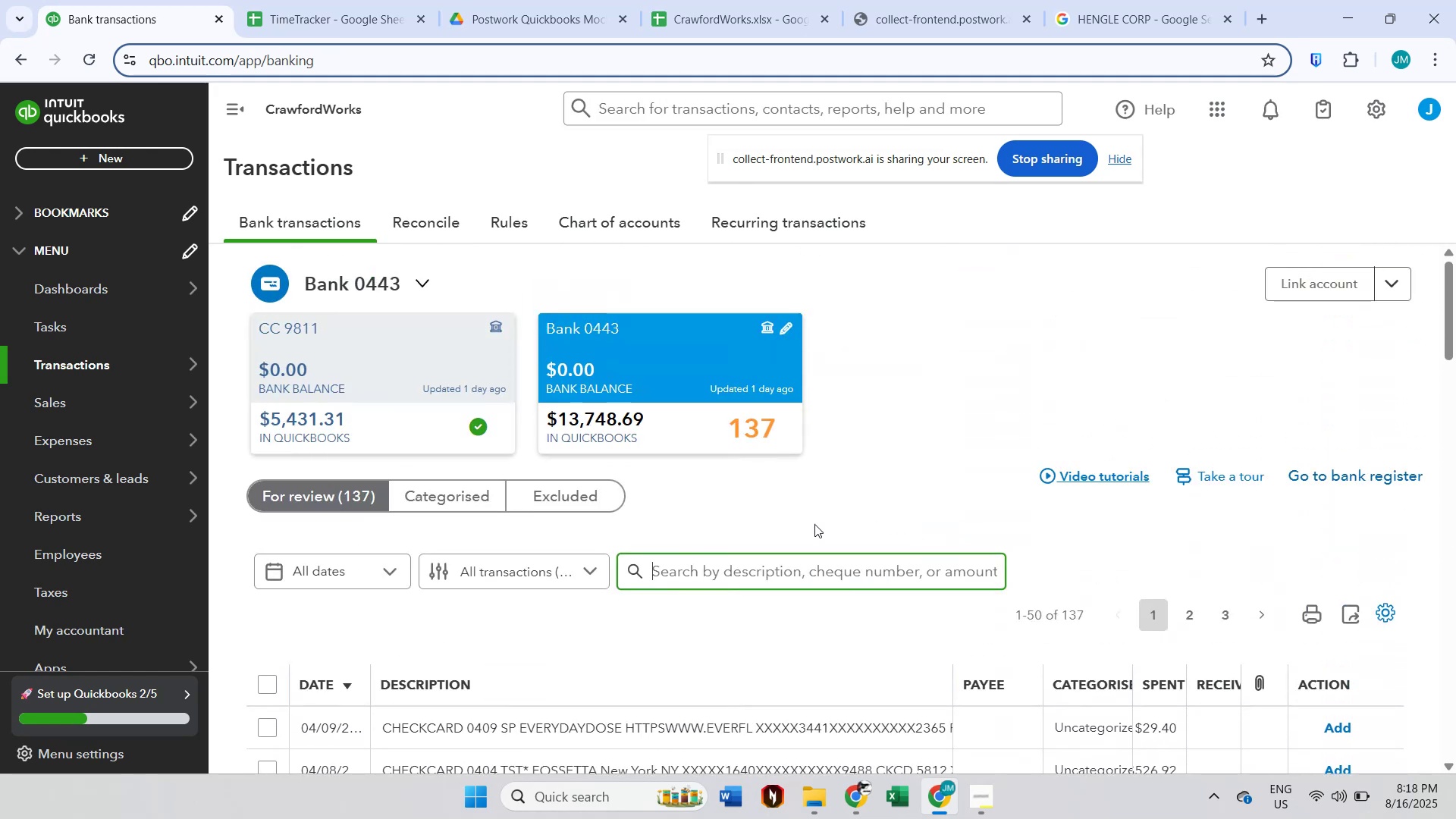 
left_click([788, 564])
 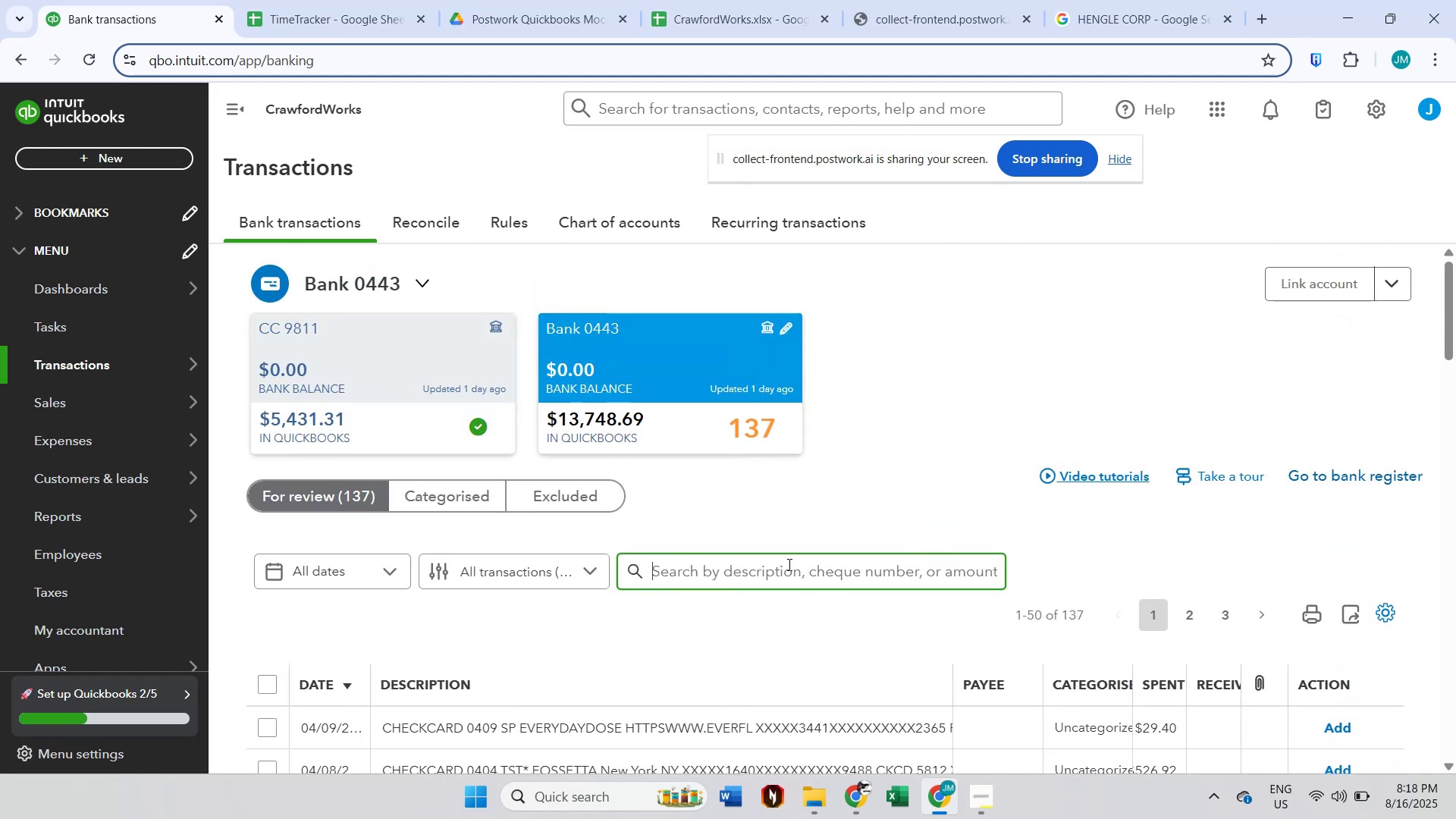 
type(google)
 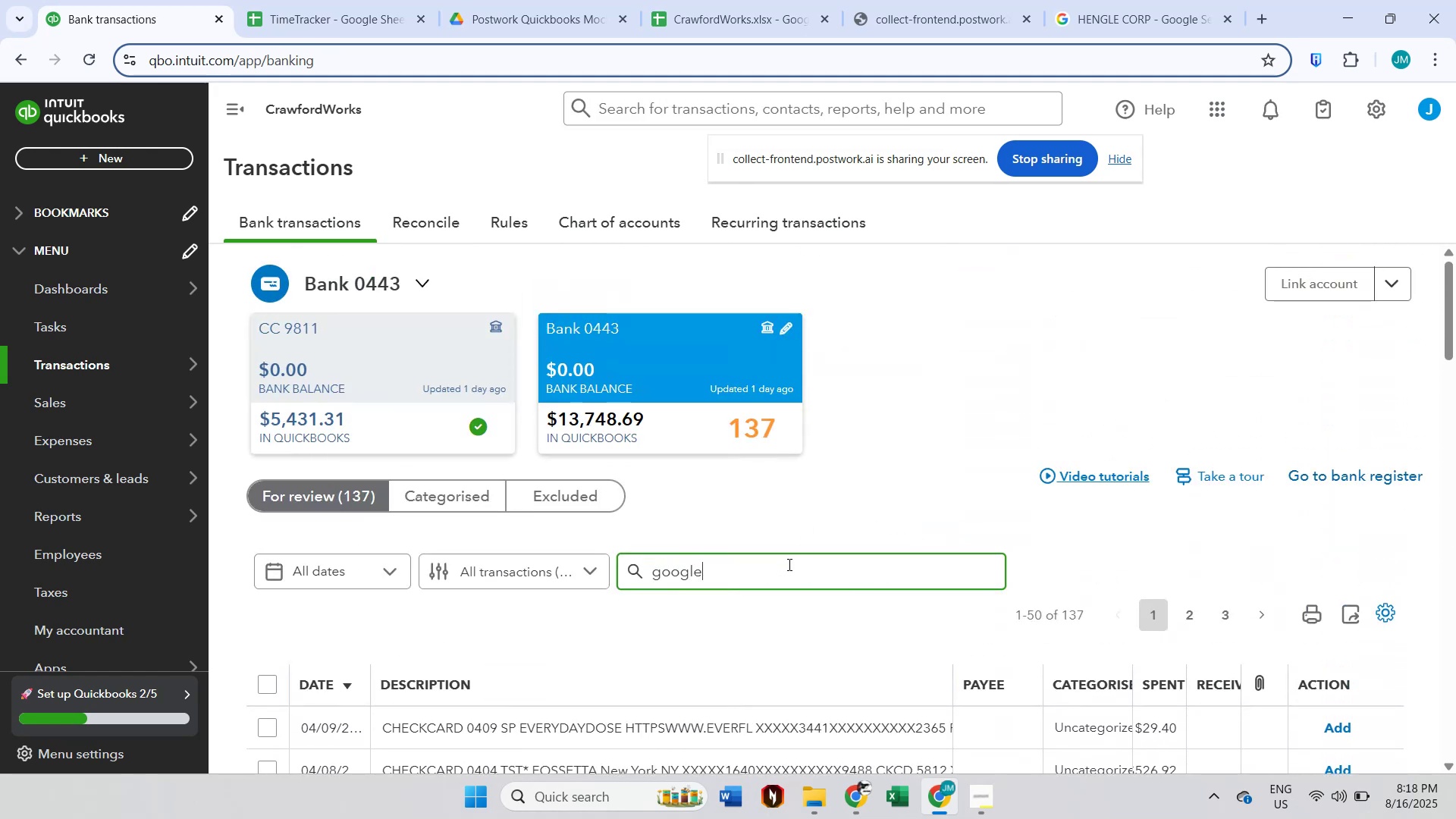 
key(Enter)
 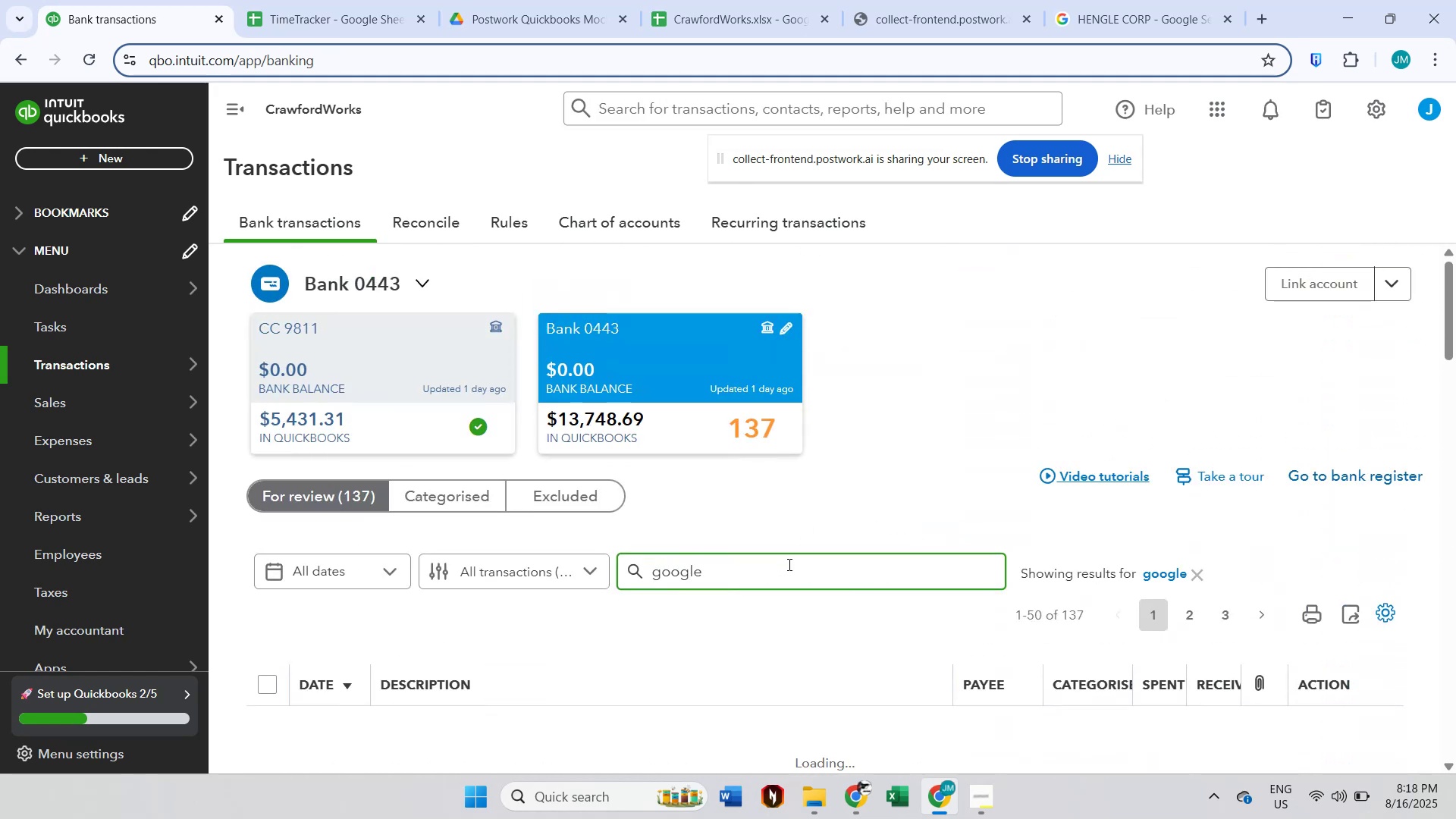 
scroll: coordinate [801, 571], scroll_direction: down, amount: 4.0
 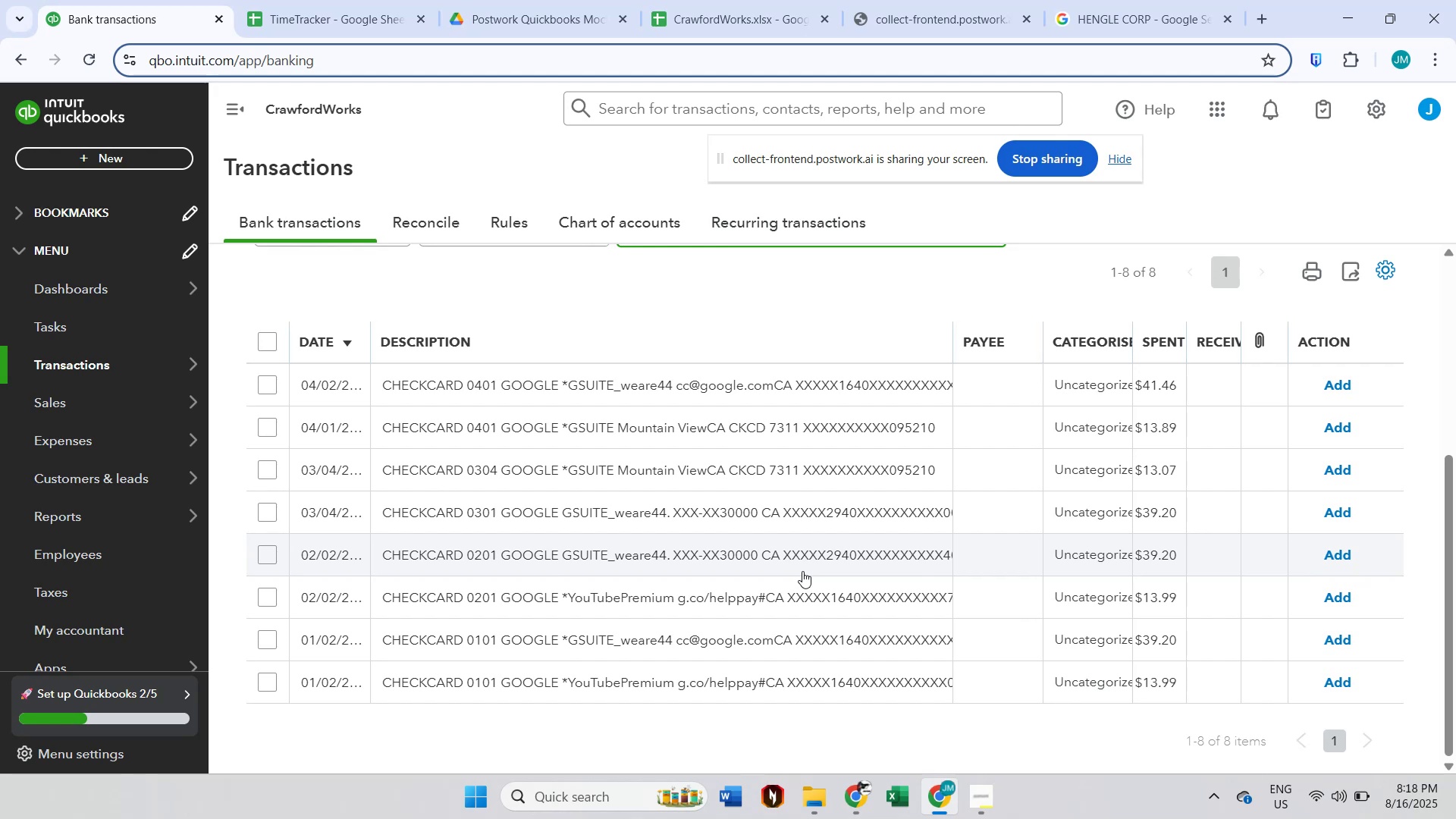 
wait(7.66)
 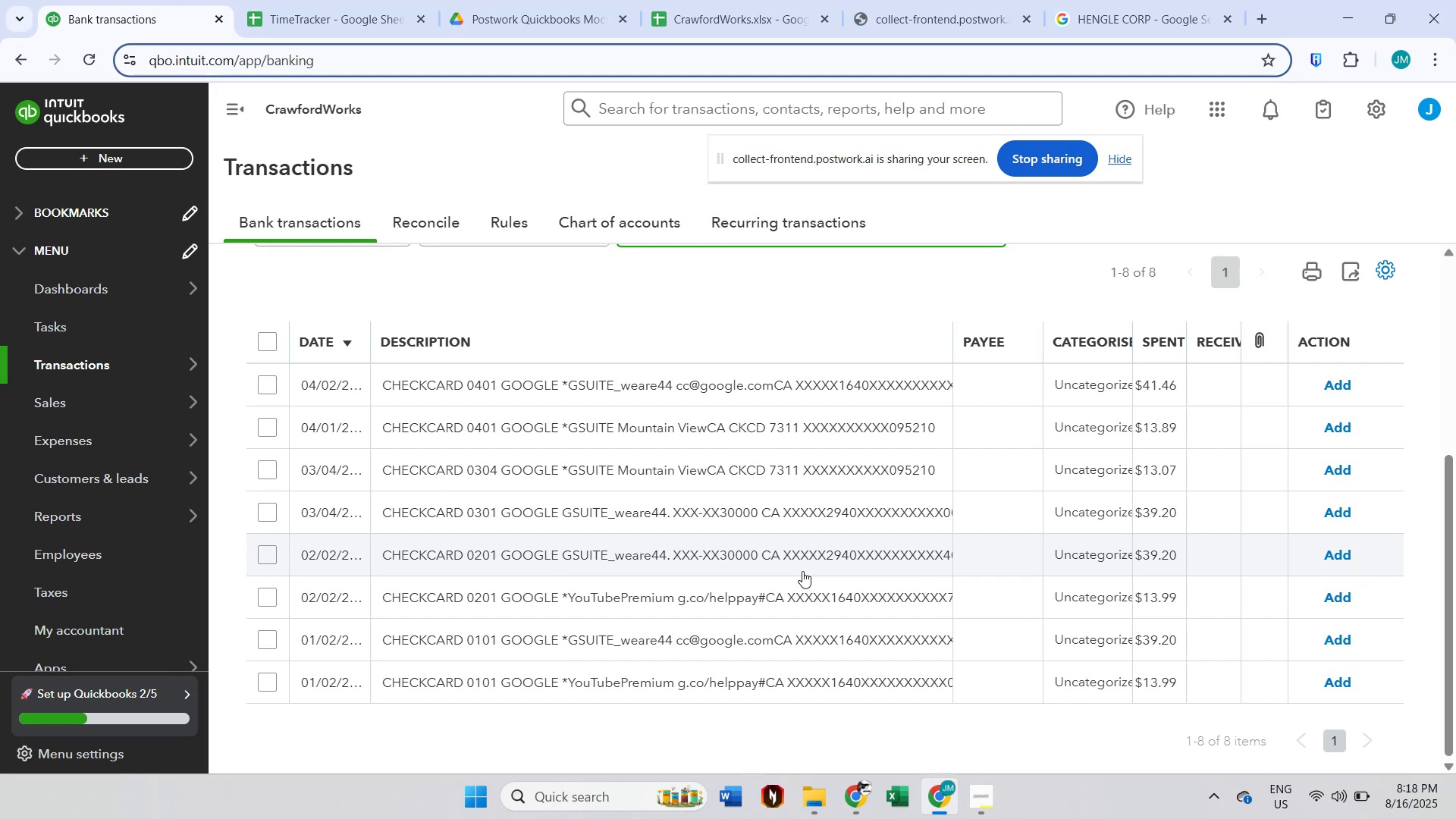 
left_click([276, 344])
 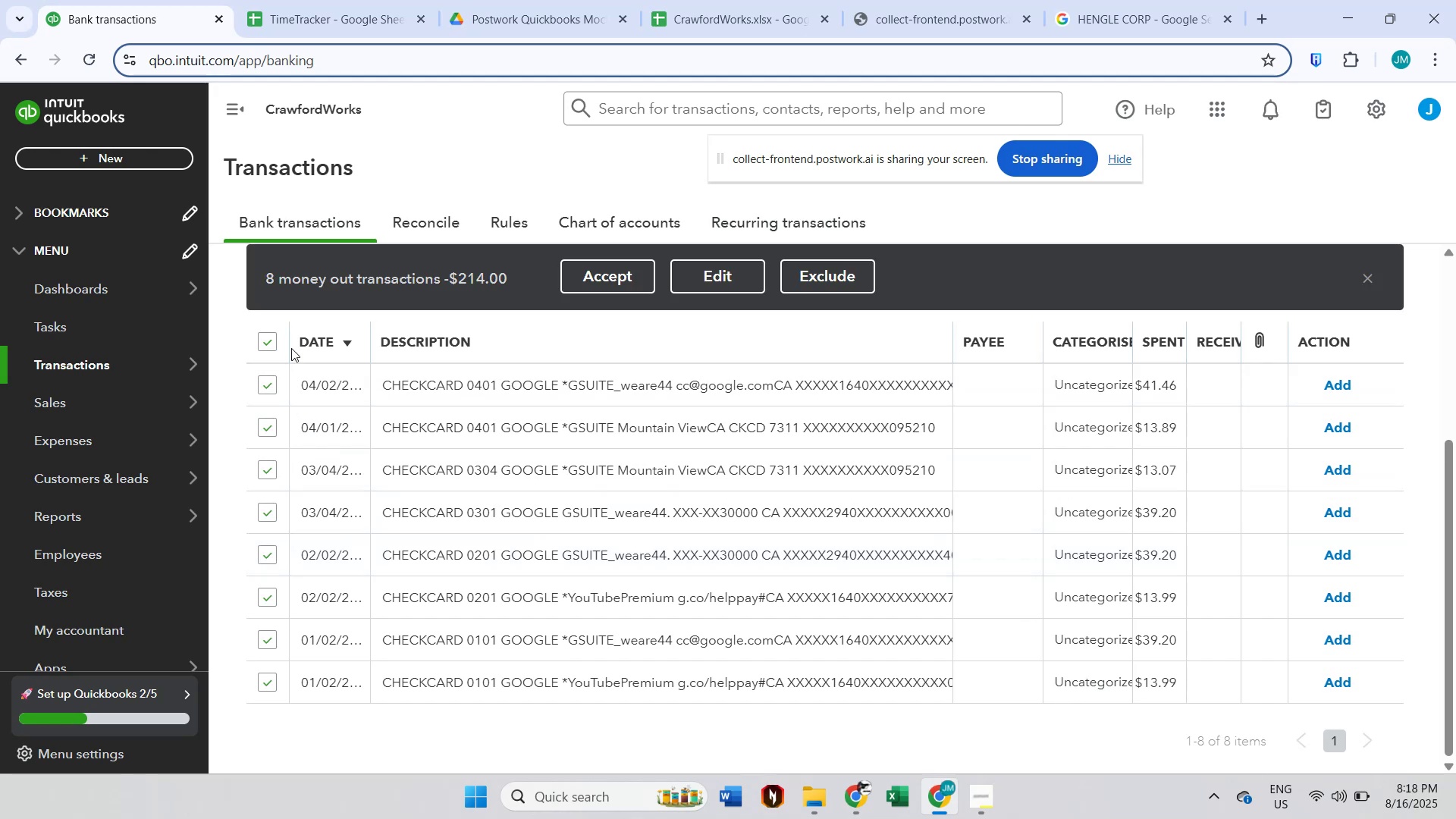 
scroll: coordinate [697, 410], scroll_direction: up, amount: 2.0
 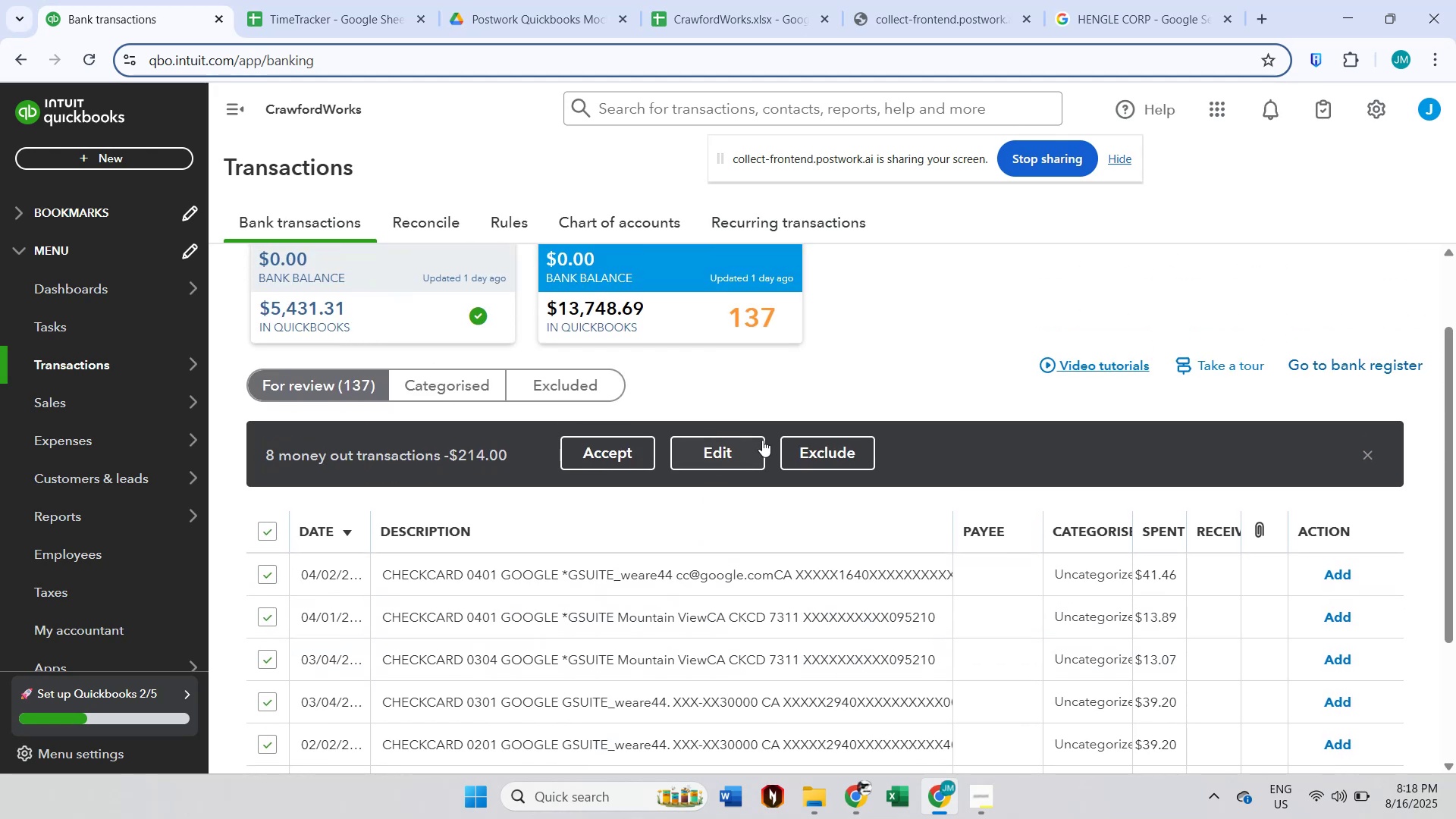 
left_click([748, 445])
 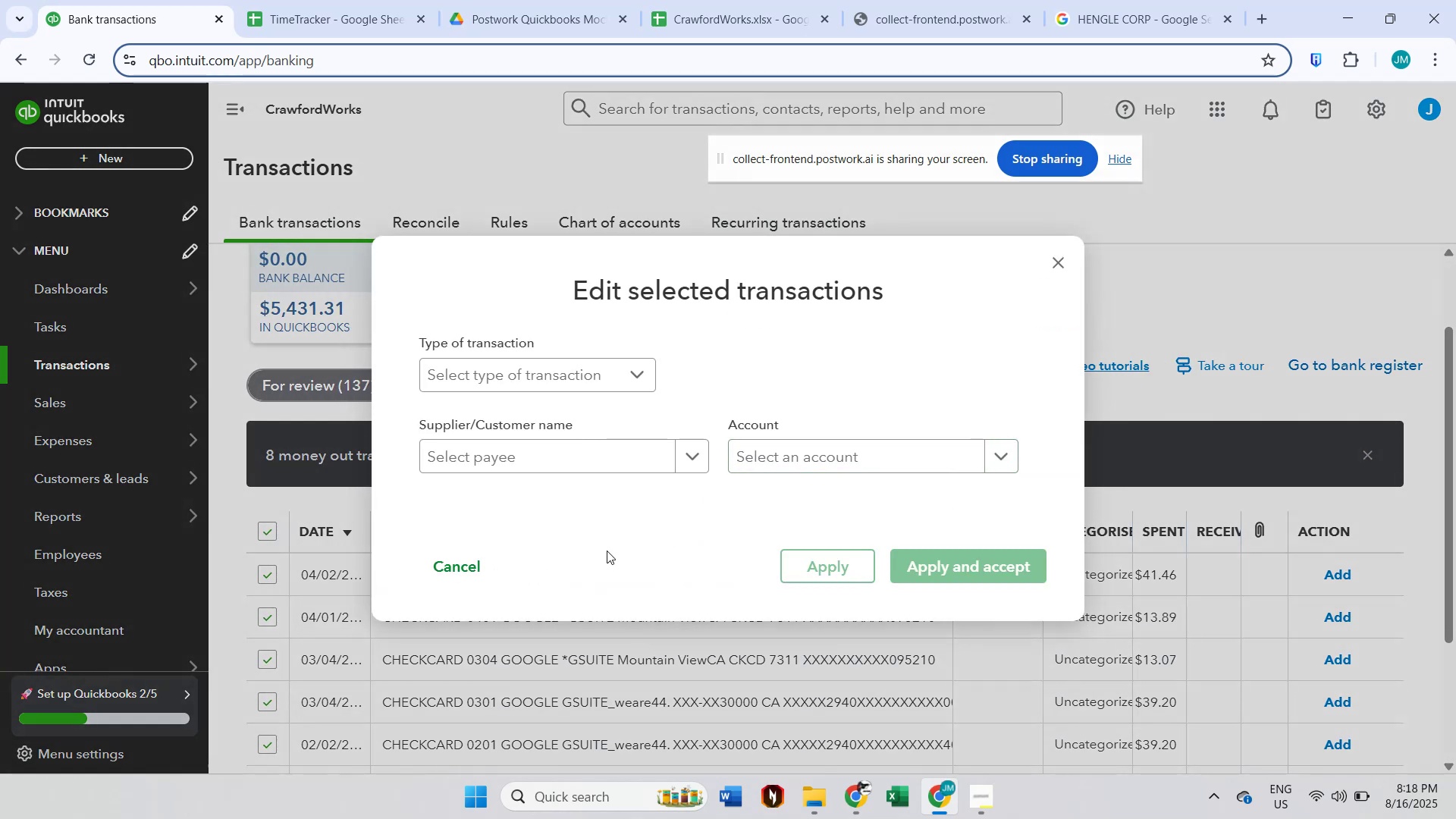 
left_click([522, 453])
 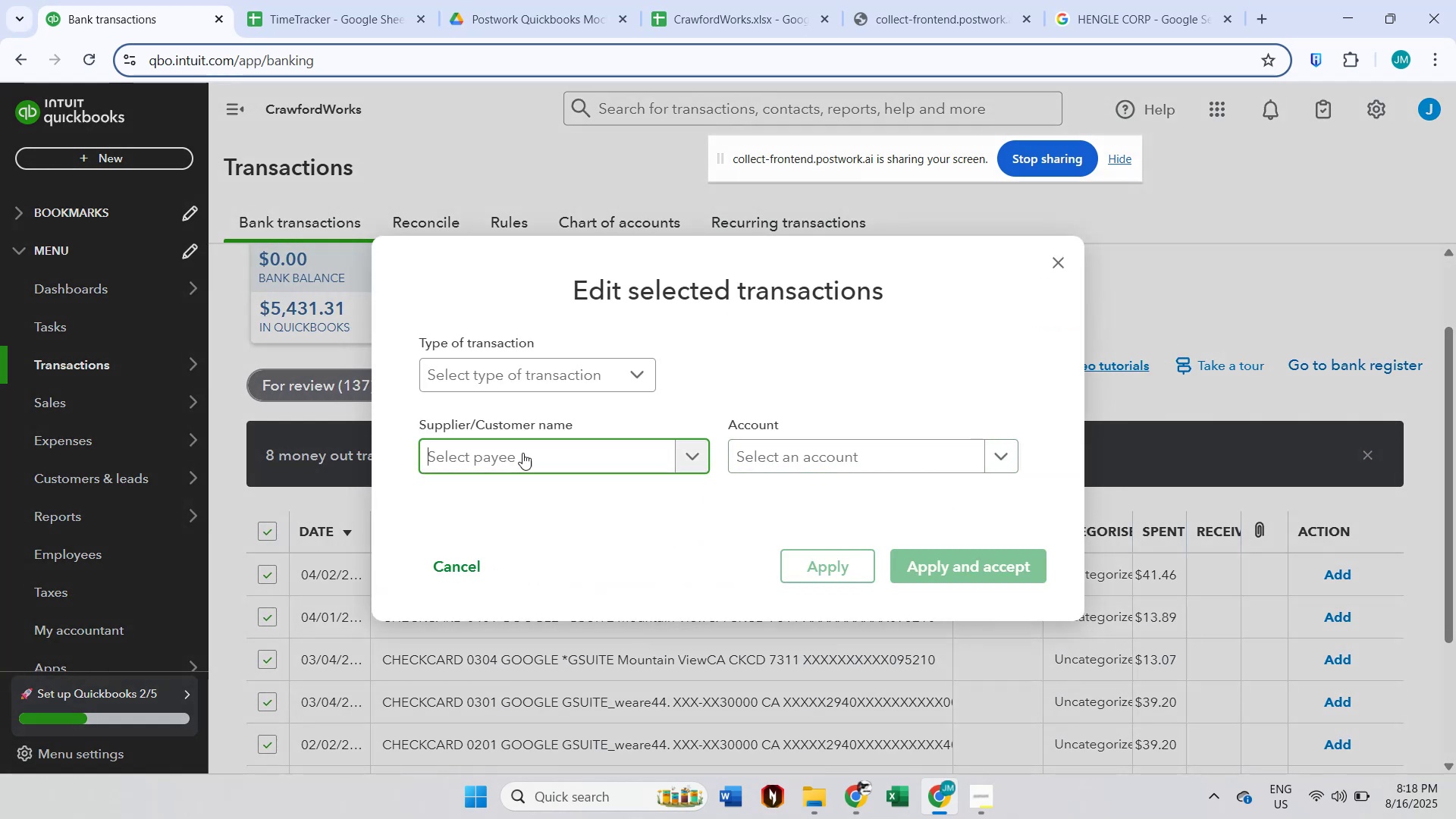 
type(Google)
 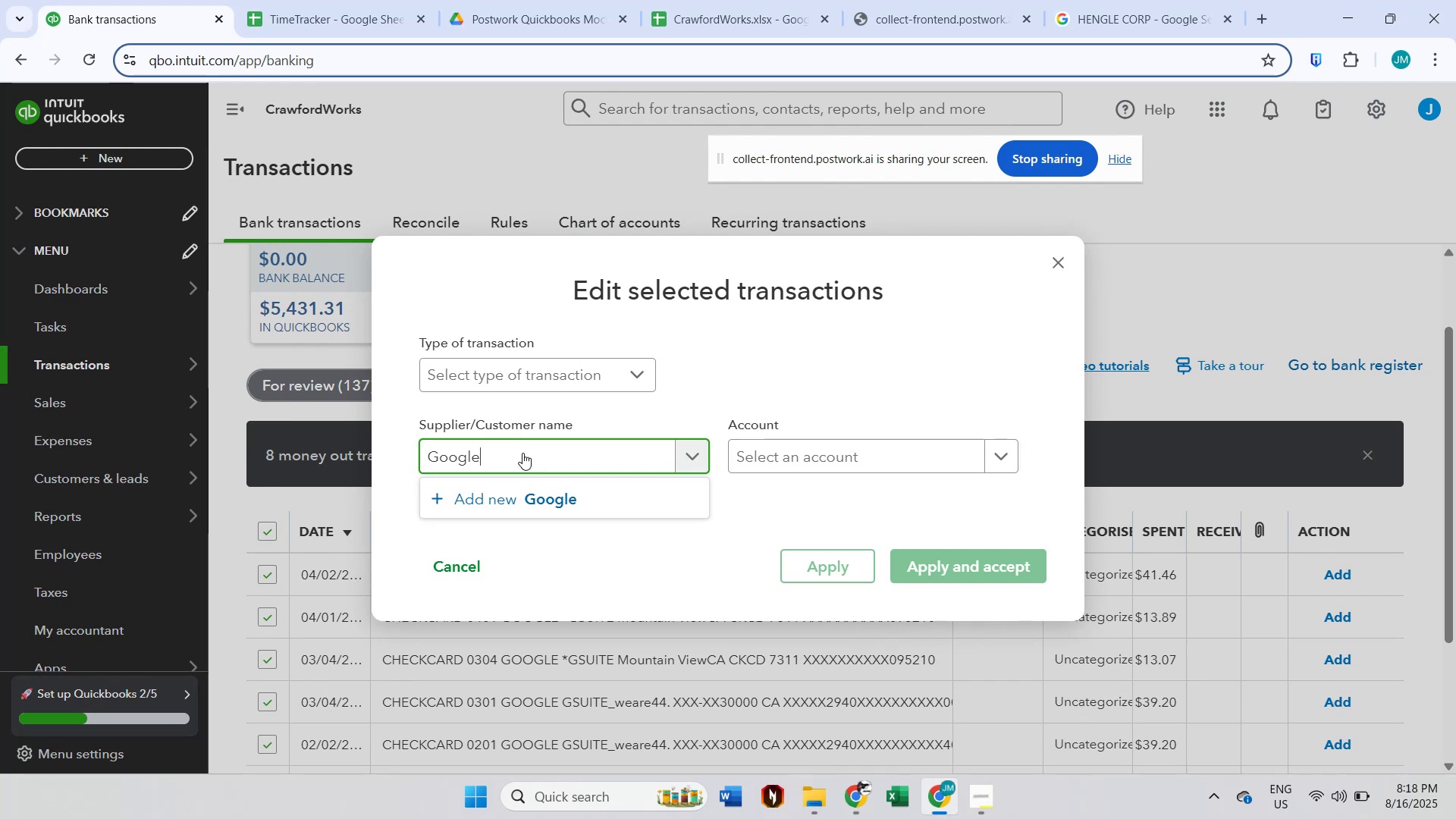 
left_click([538, 491])
 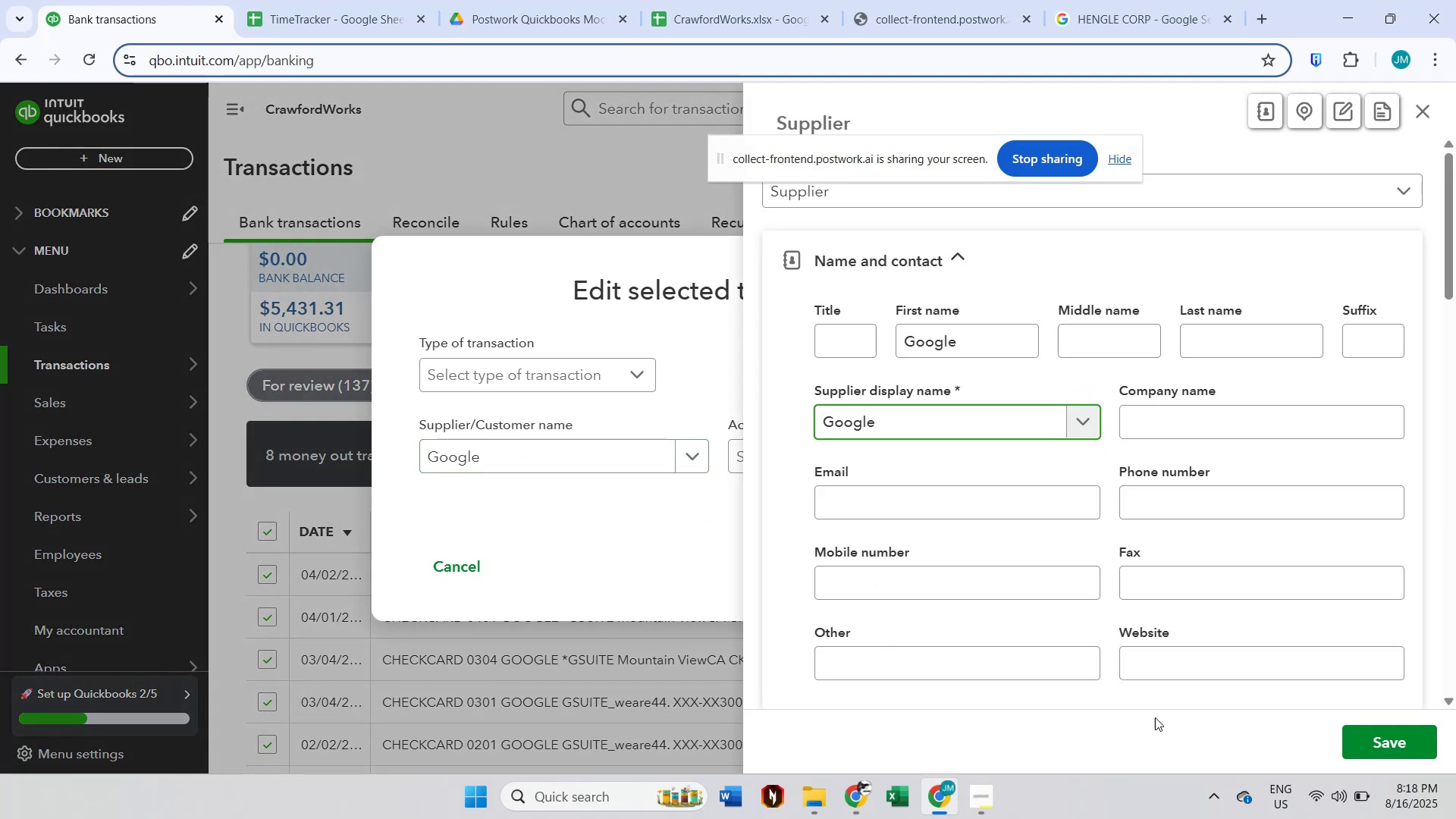 
left_click([1383, 752])
 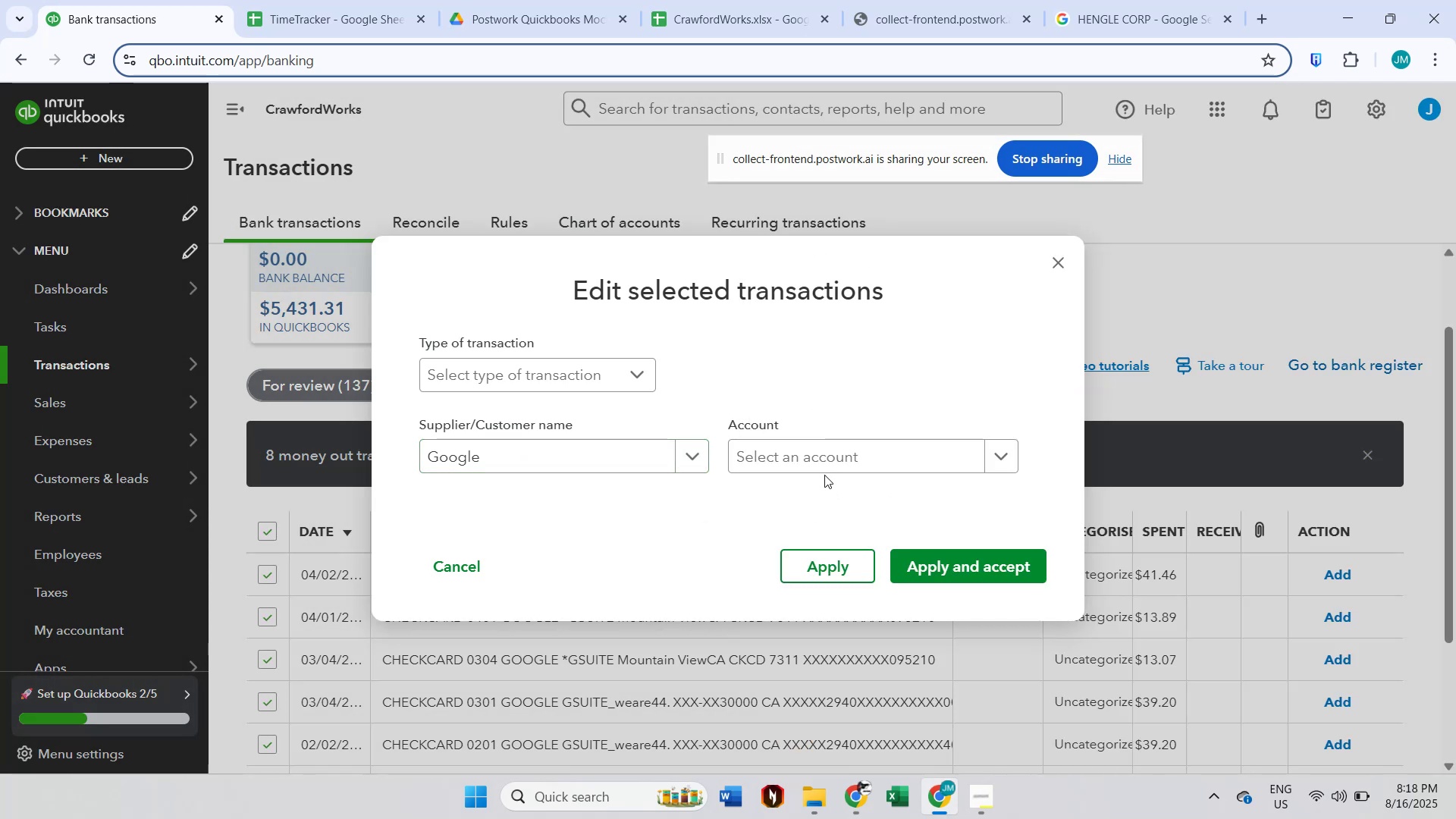 
left_click([824, 464])
 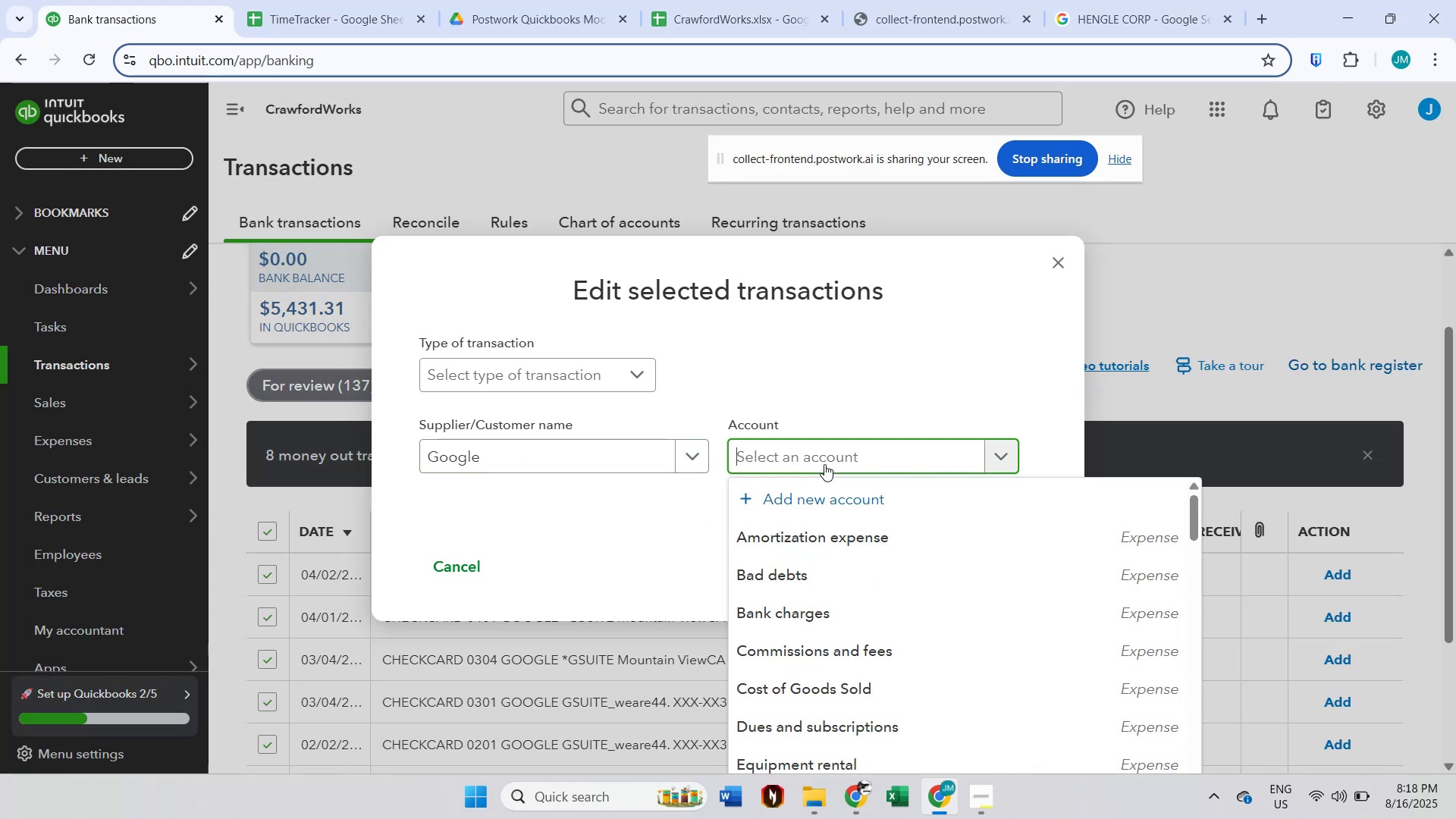 
type(dues)
 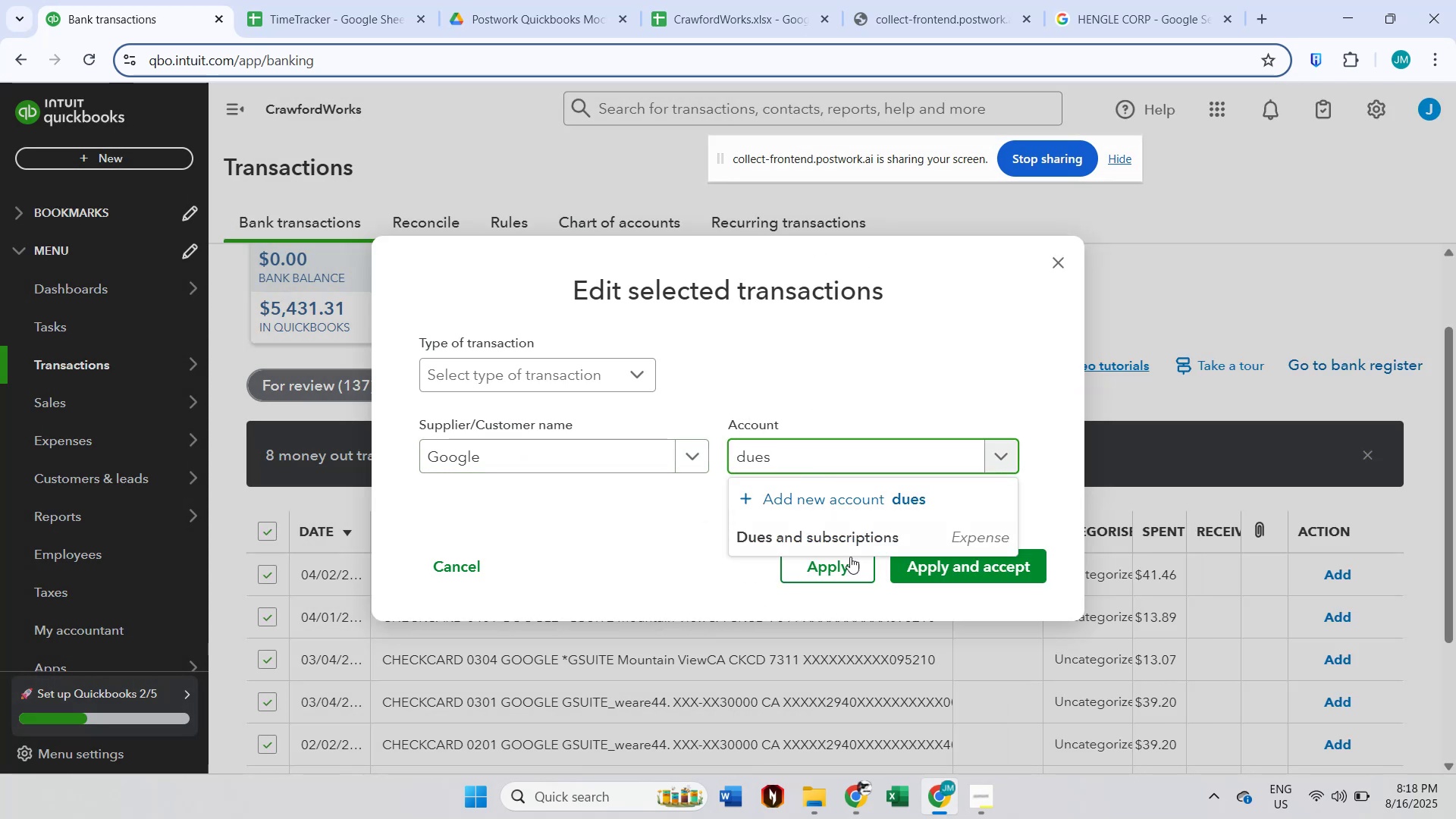 
left_click([875, 532])
 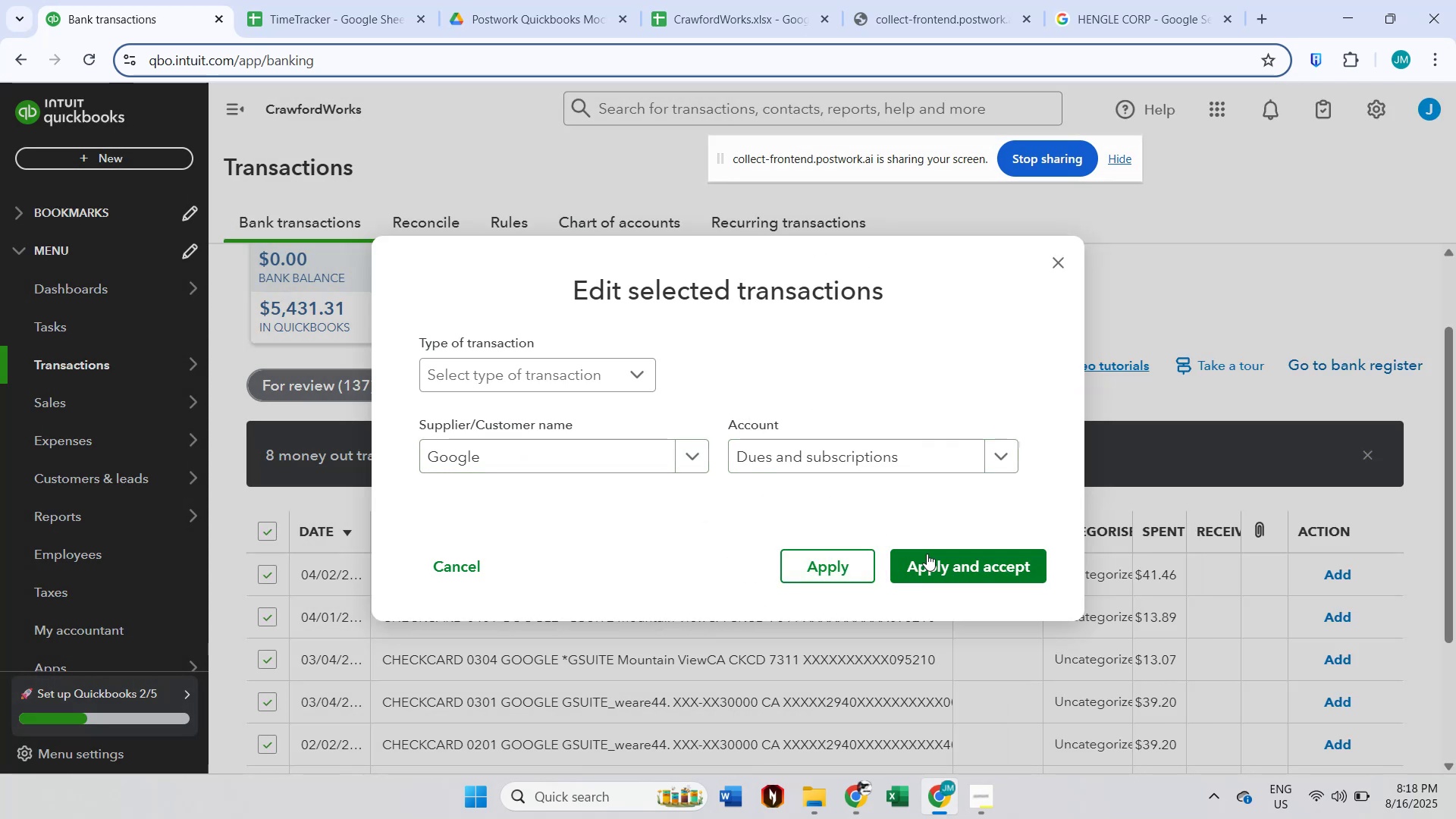 
left_click([927, 554])
 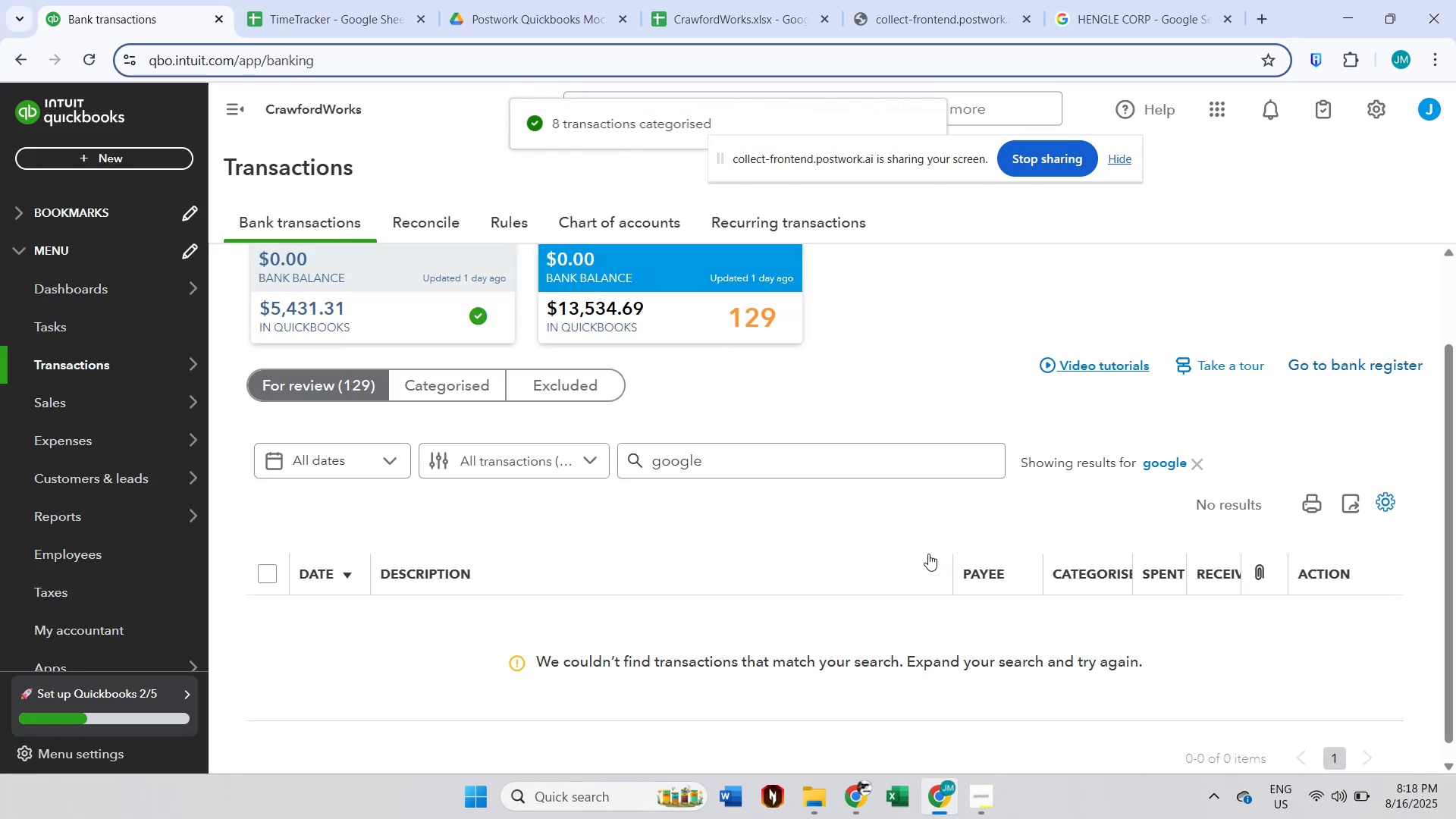 
left_click([1200, 461])
 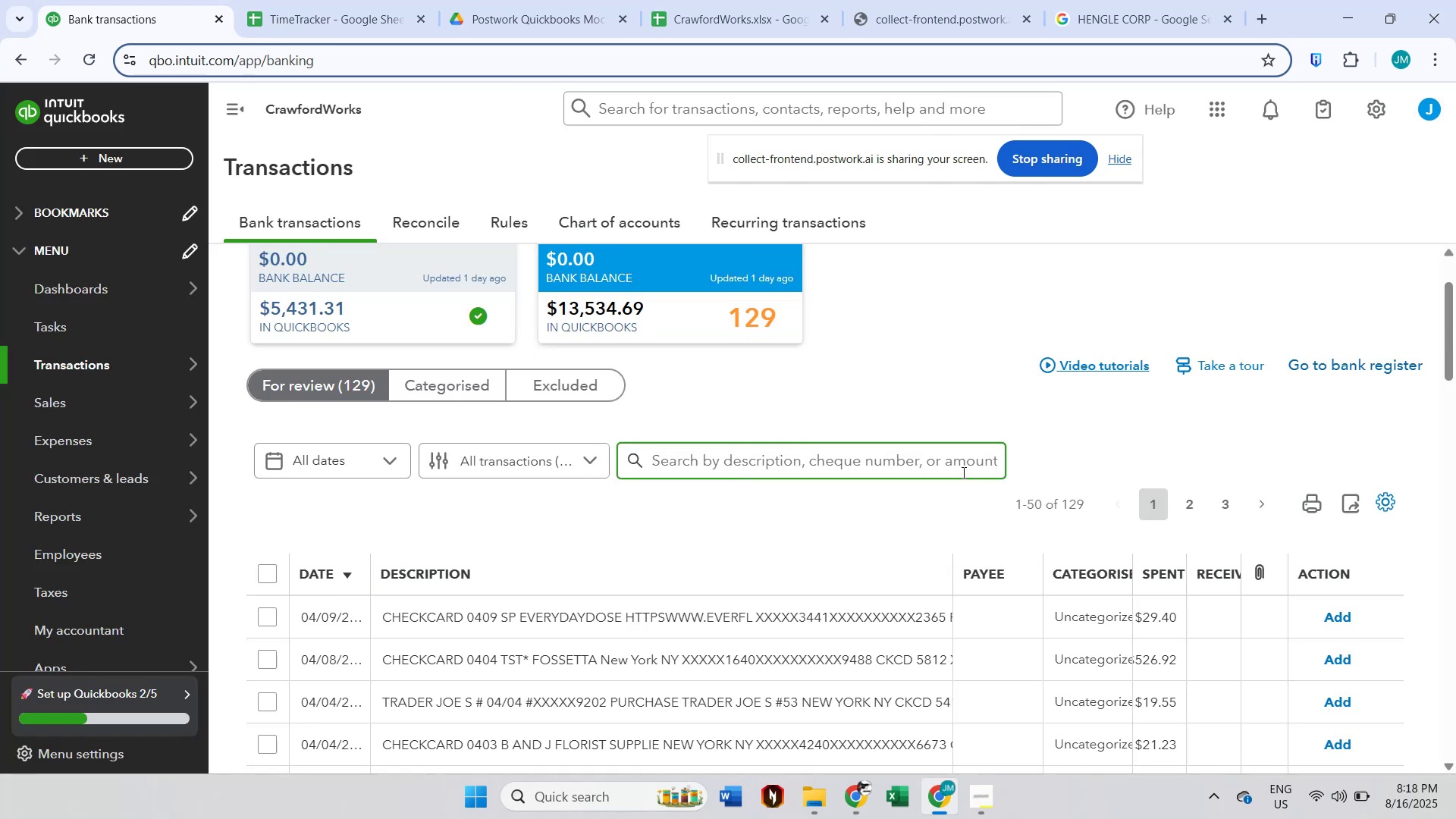 
scroll: coordinate [961, 472], scroll_direction: down, amount: 2.0
 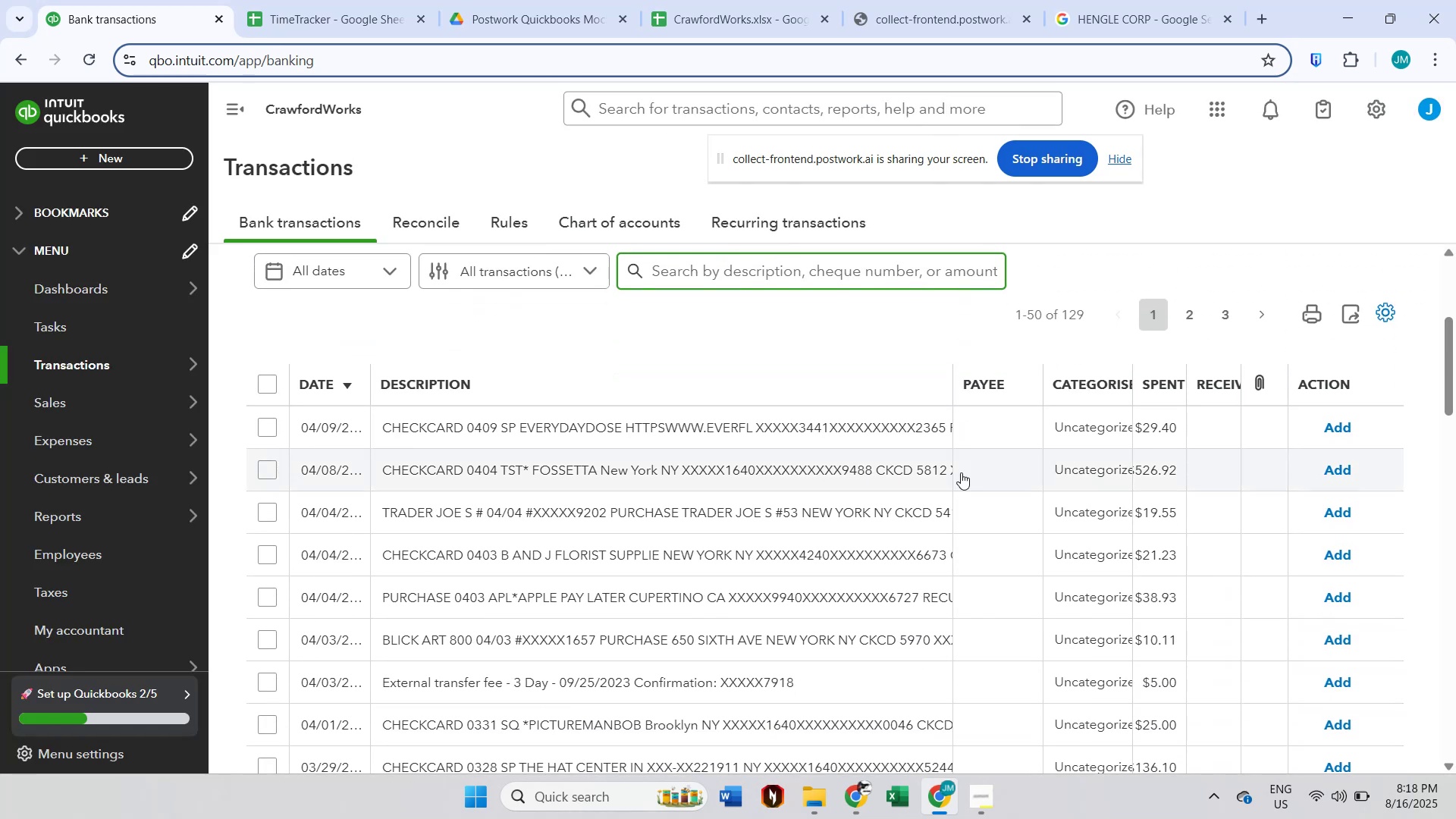 
scroll: coordinate [960, 472], scroll_direction: up, amount: 2.0
 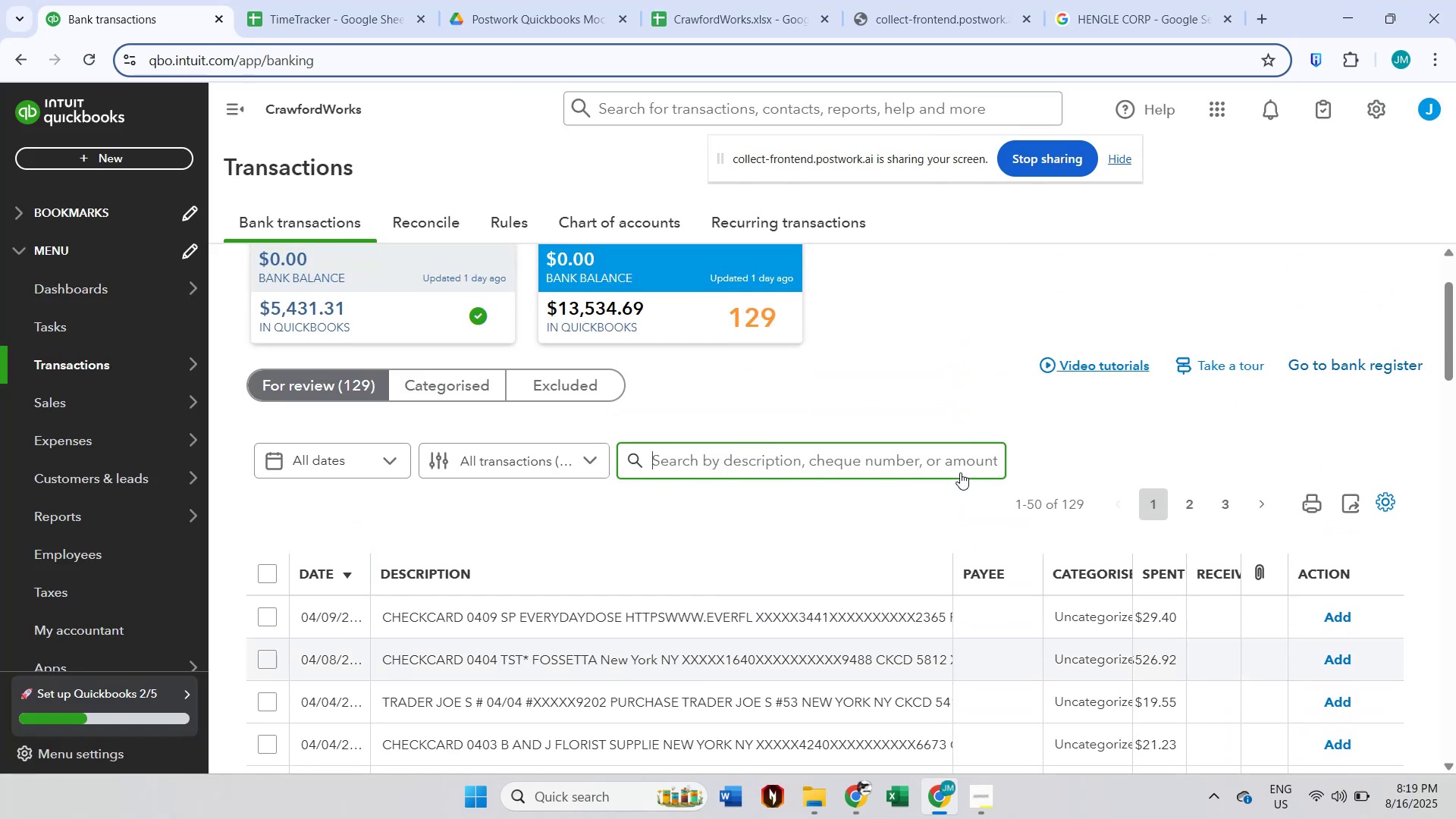 
scroll: coordinate [961, 479], scroll_direction: down, amount: 2.0
 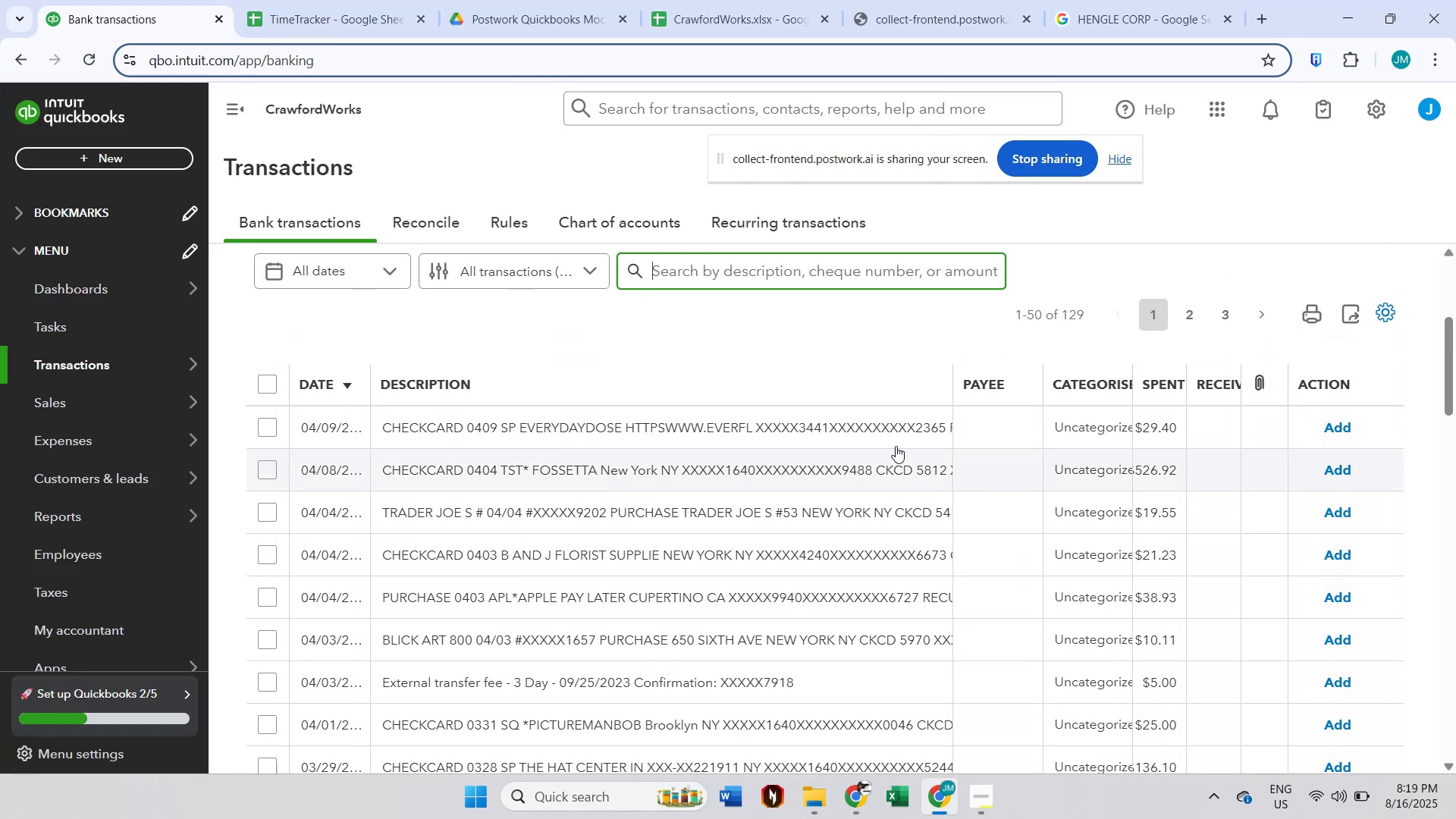 
scroll: coordinate [827, 381], scroll_direction: up, amount: 1.0
 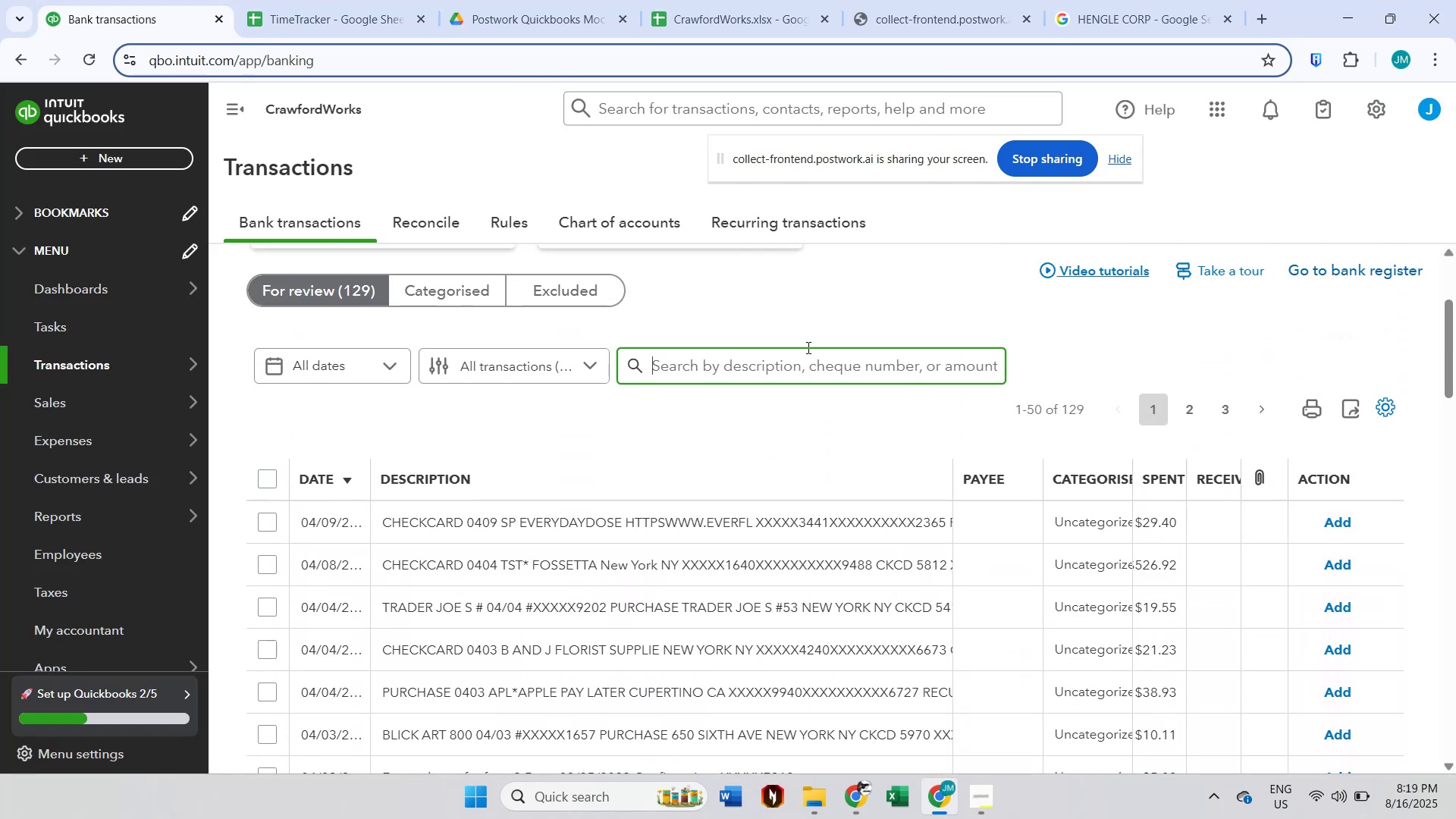 
left_click([791, 372])
 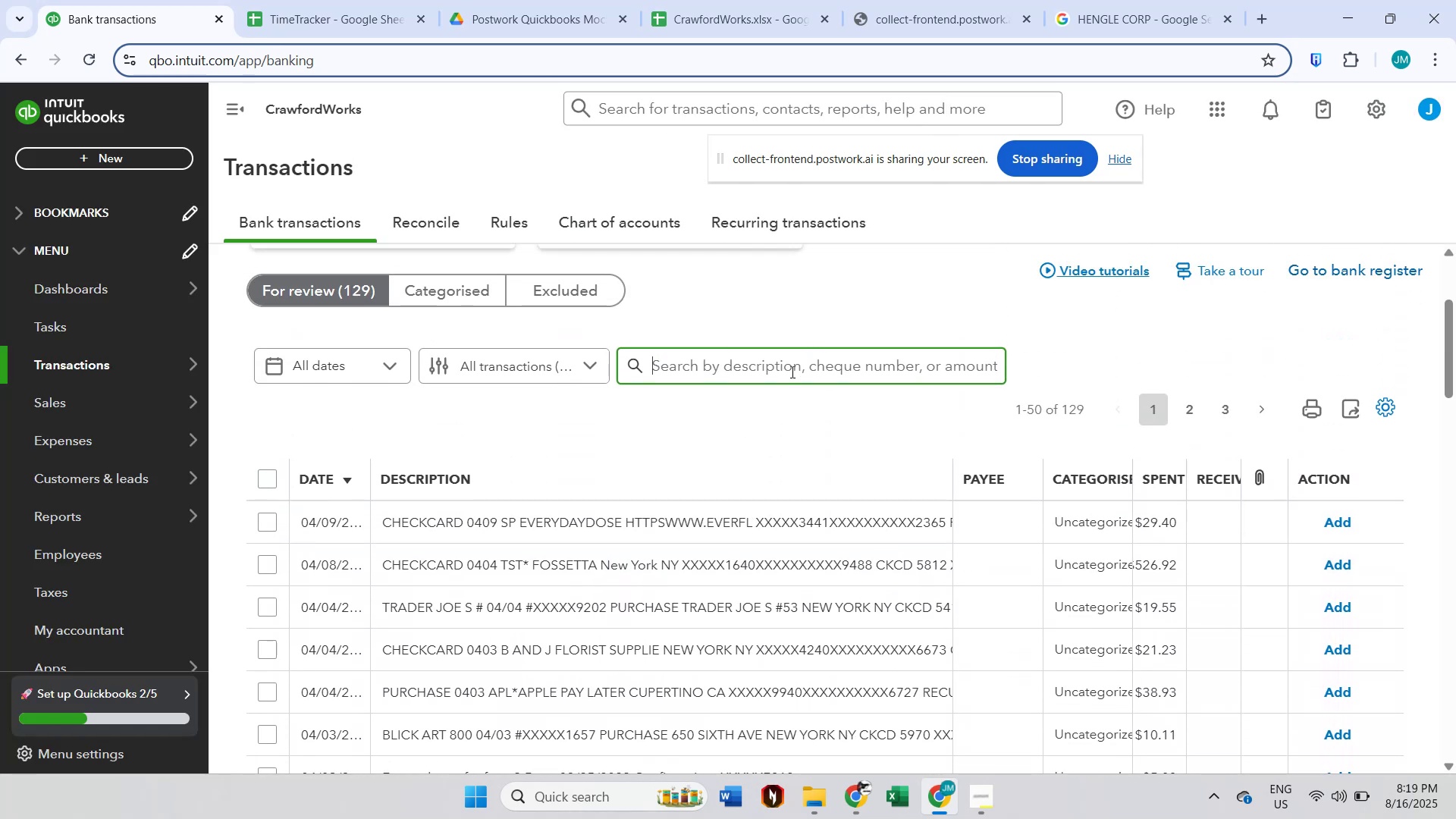 
type(apple)
 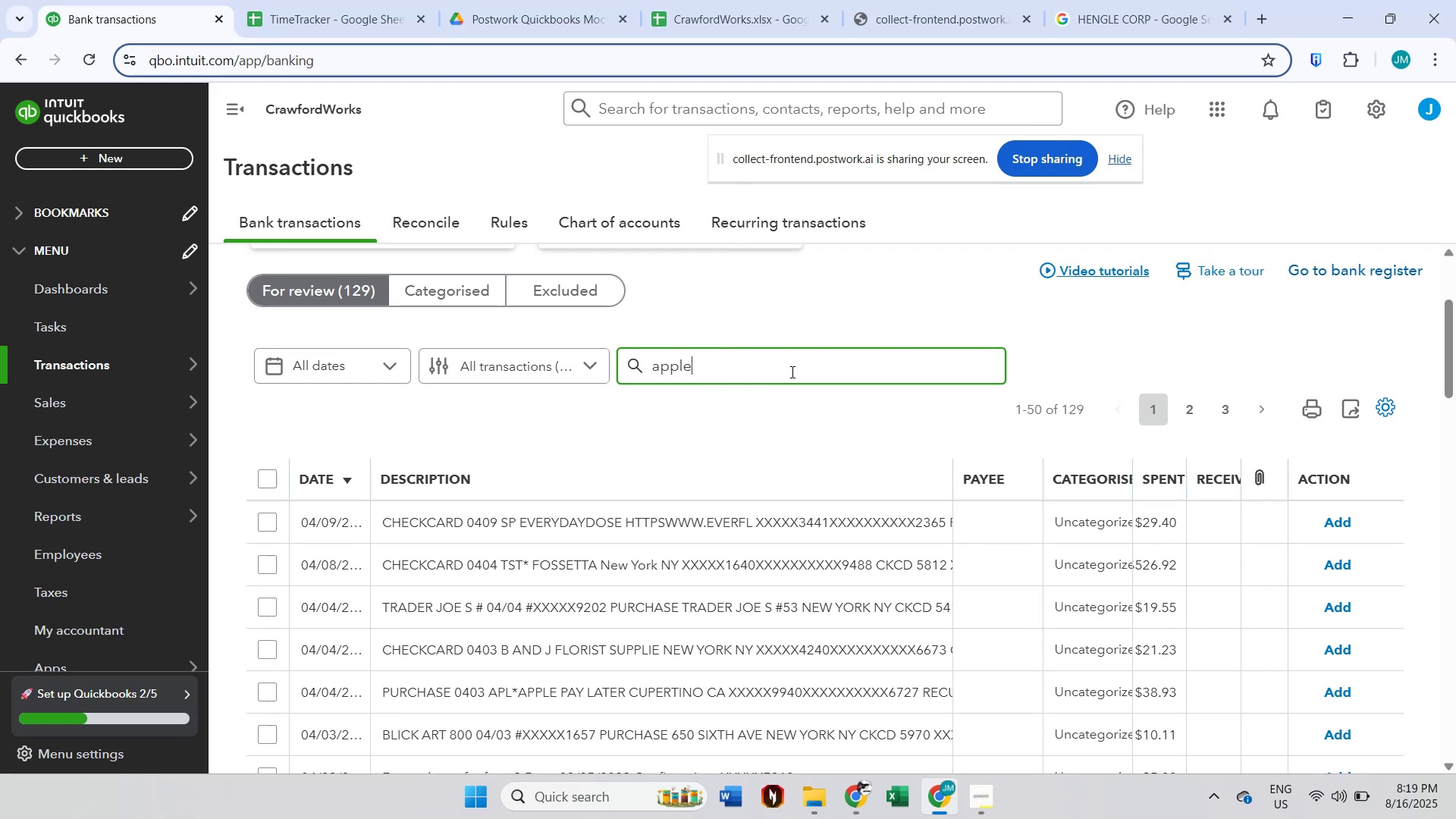 
key(Enter)
 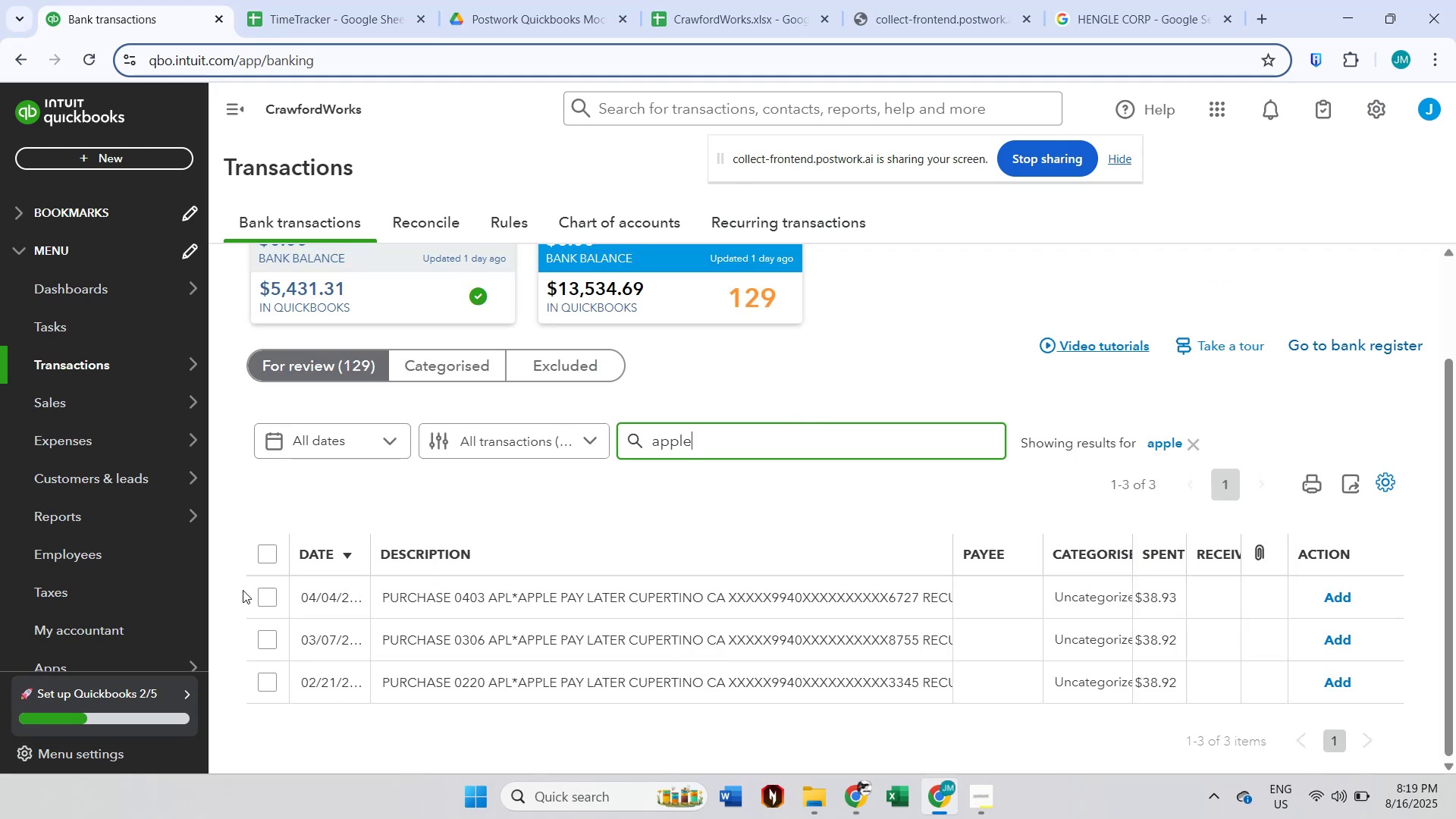 
left_click([268, 557])
 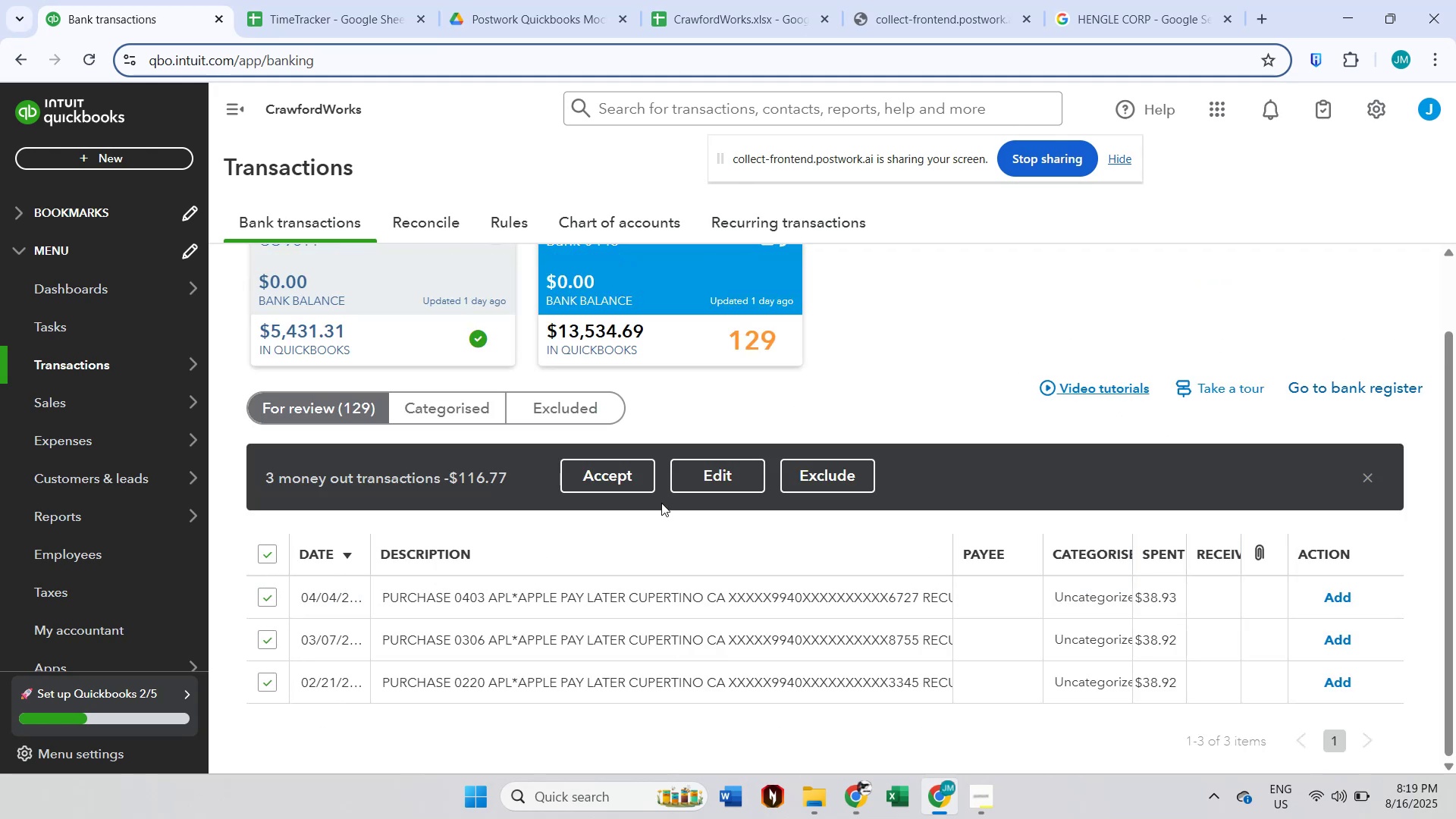 
left_click([711, 479])
 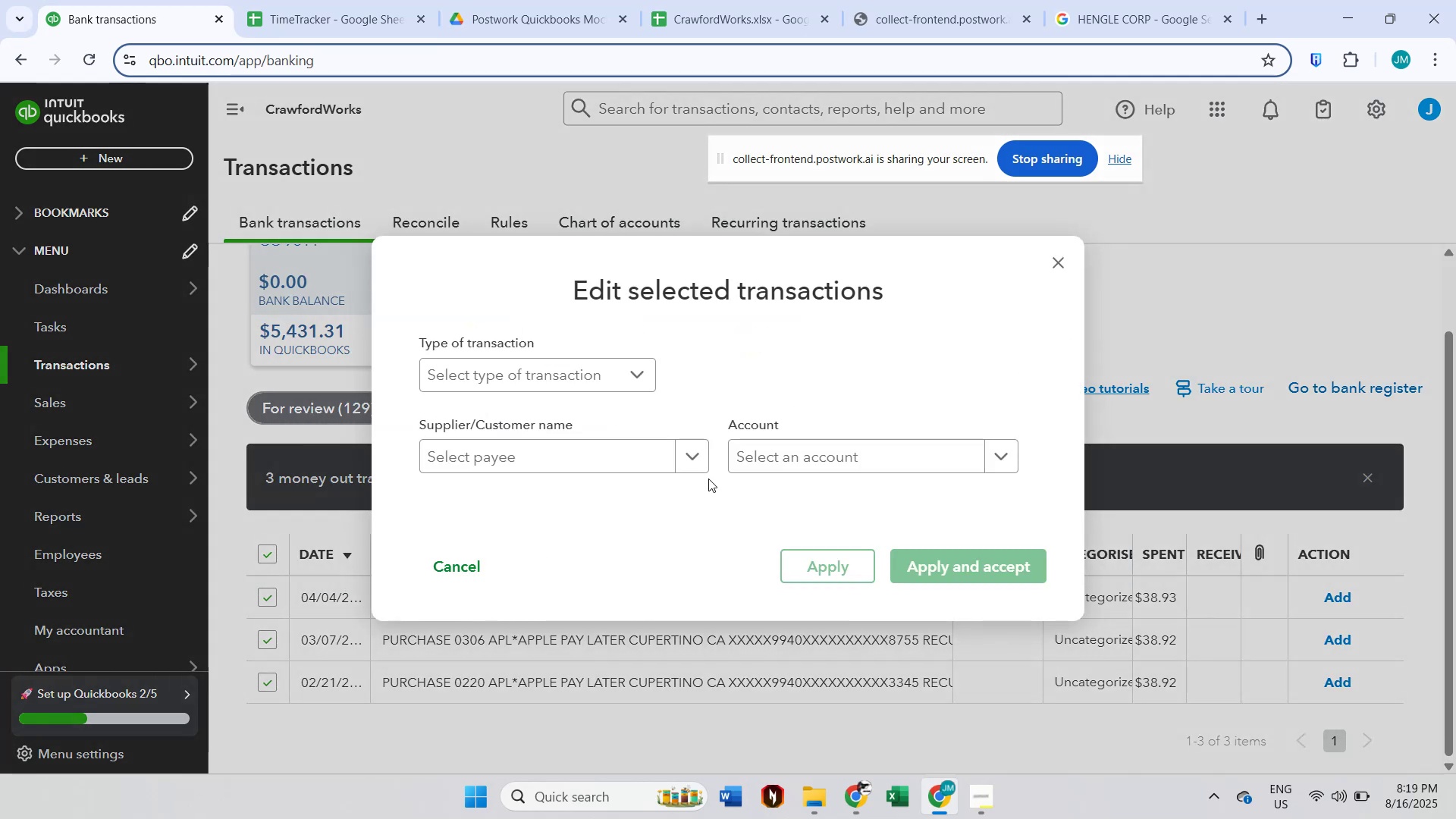 
left_click([573, 460])
 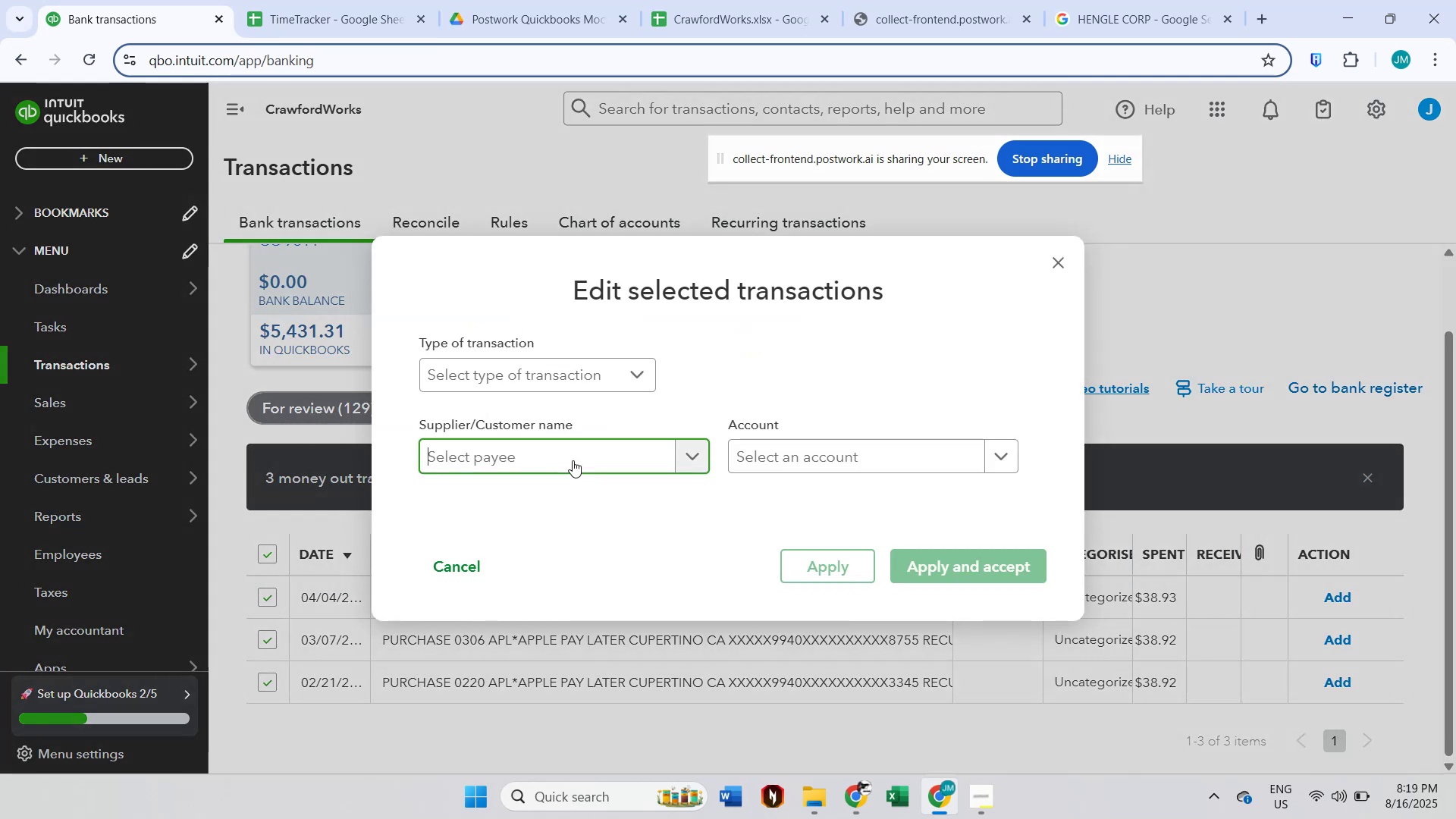 
type(Appl)
 